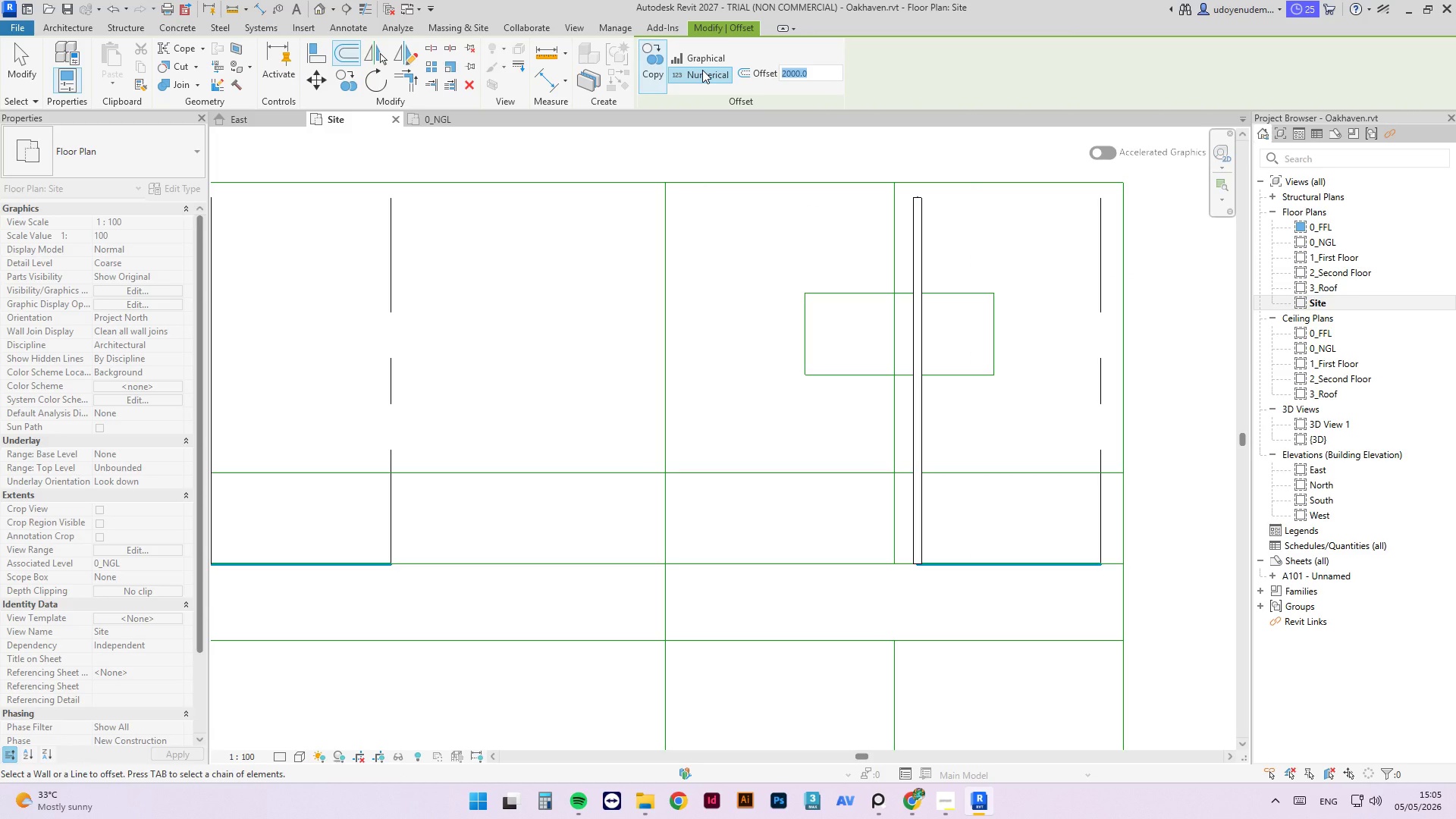 
key(Numpad6)
 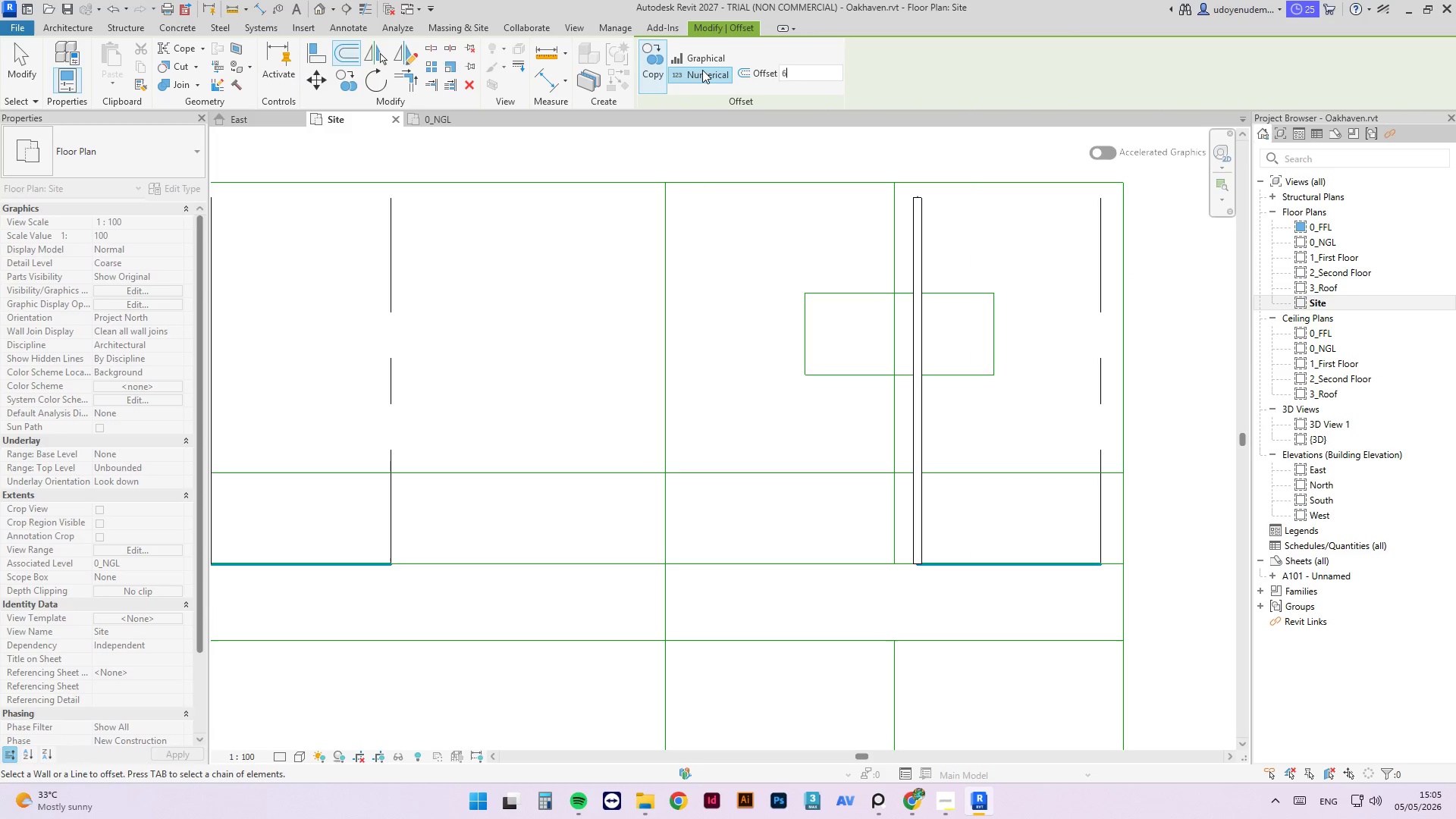 
key(Numpad0)
 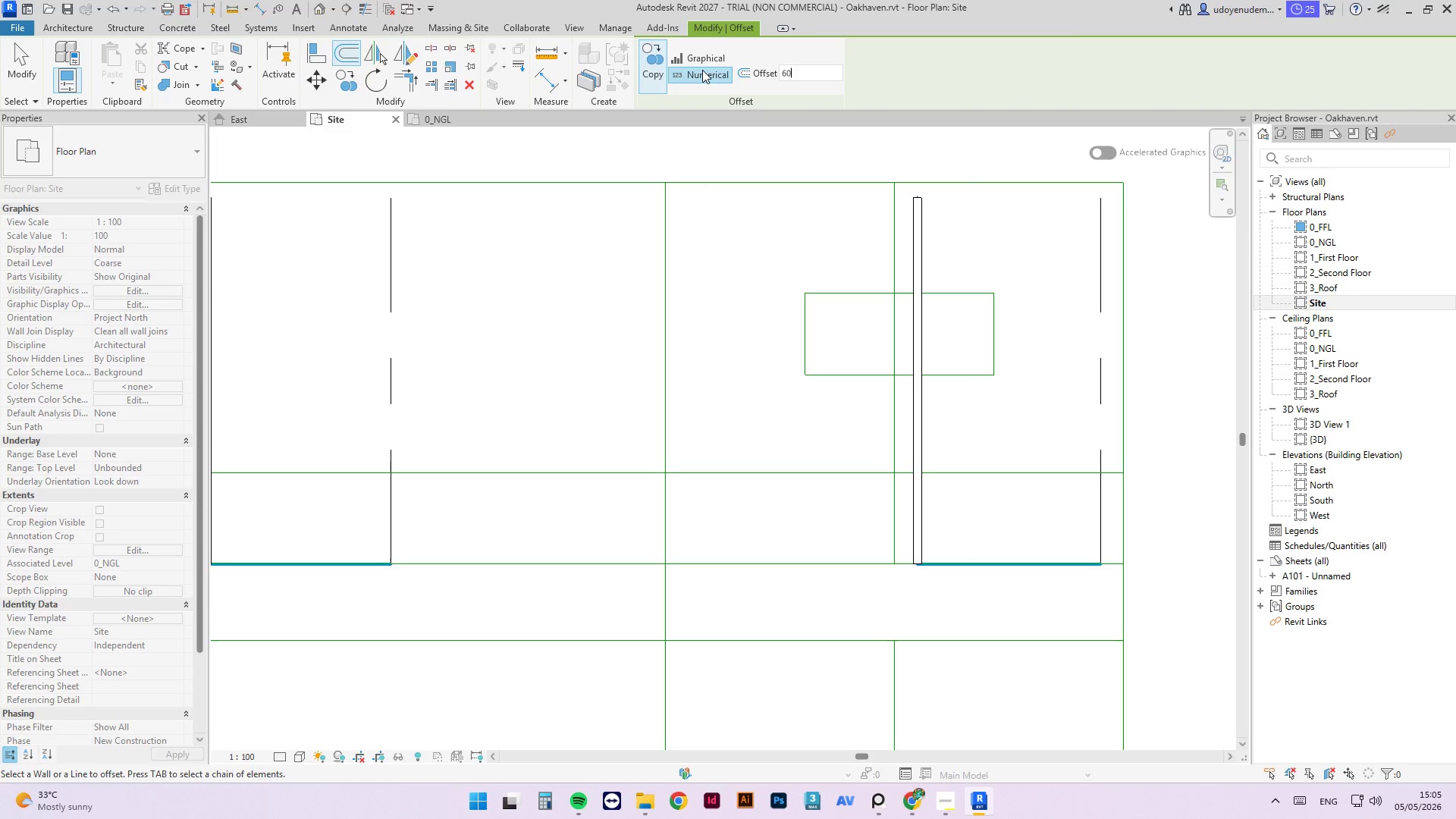 
key(Numpad0)
 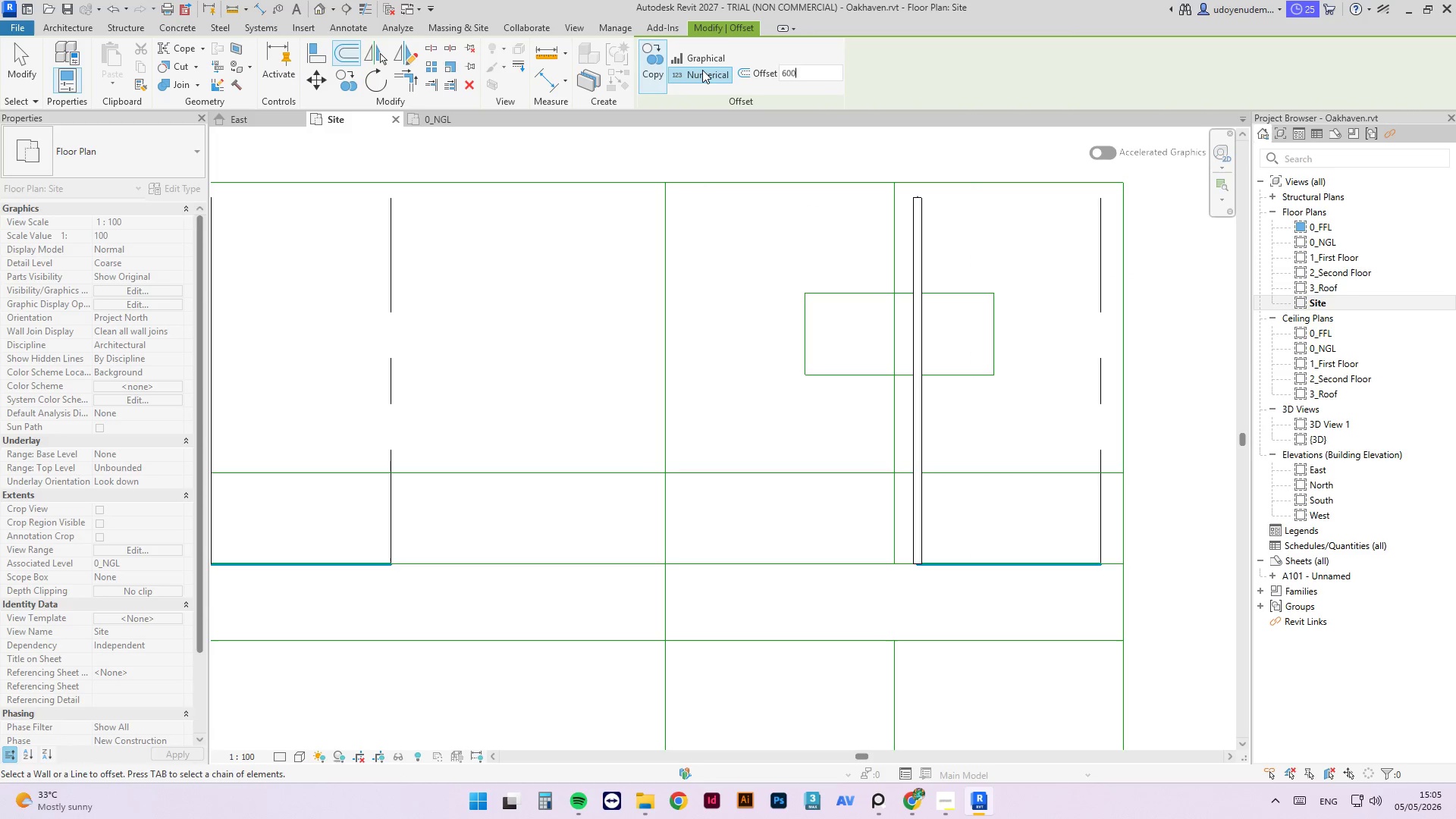 
key(Numpad0)
 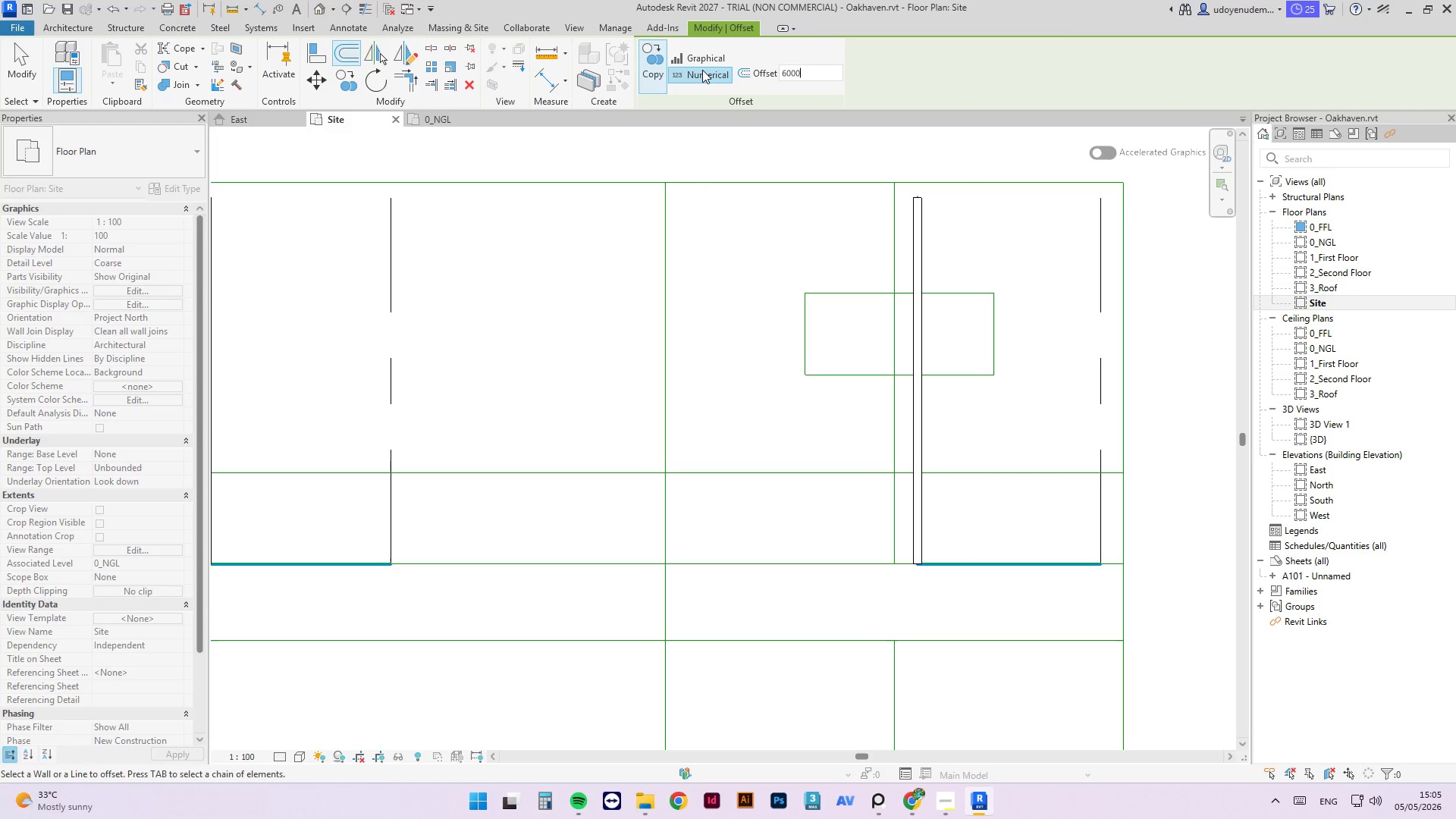 
key(NumpadEnter)
 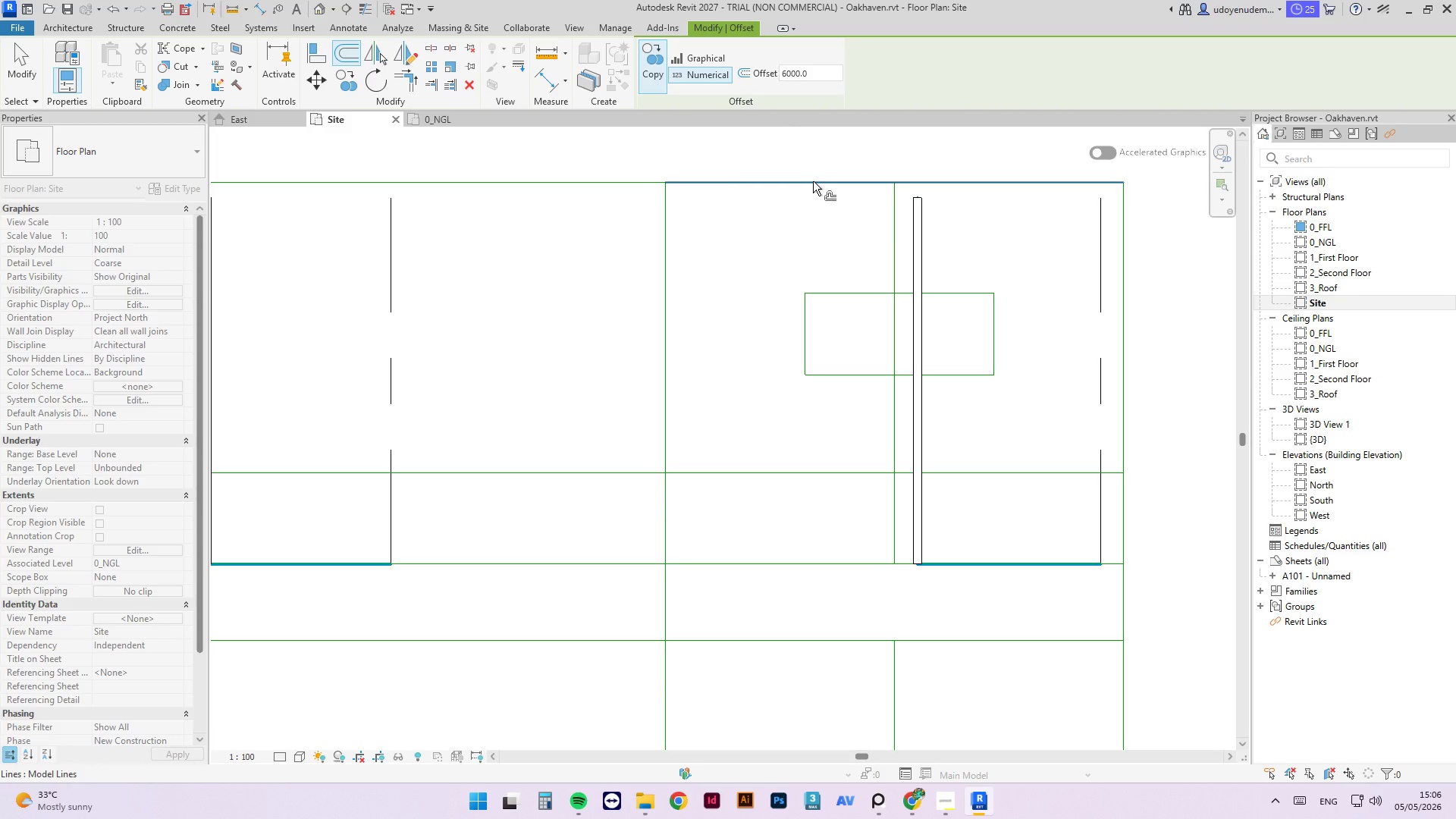 
left_click_drag(start_coordinate=[808, 75], to_coordinate=[678, 73])
 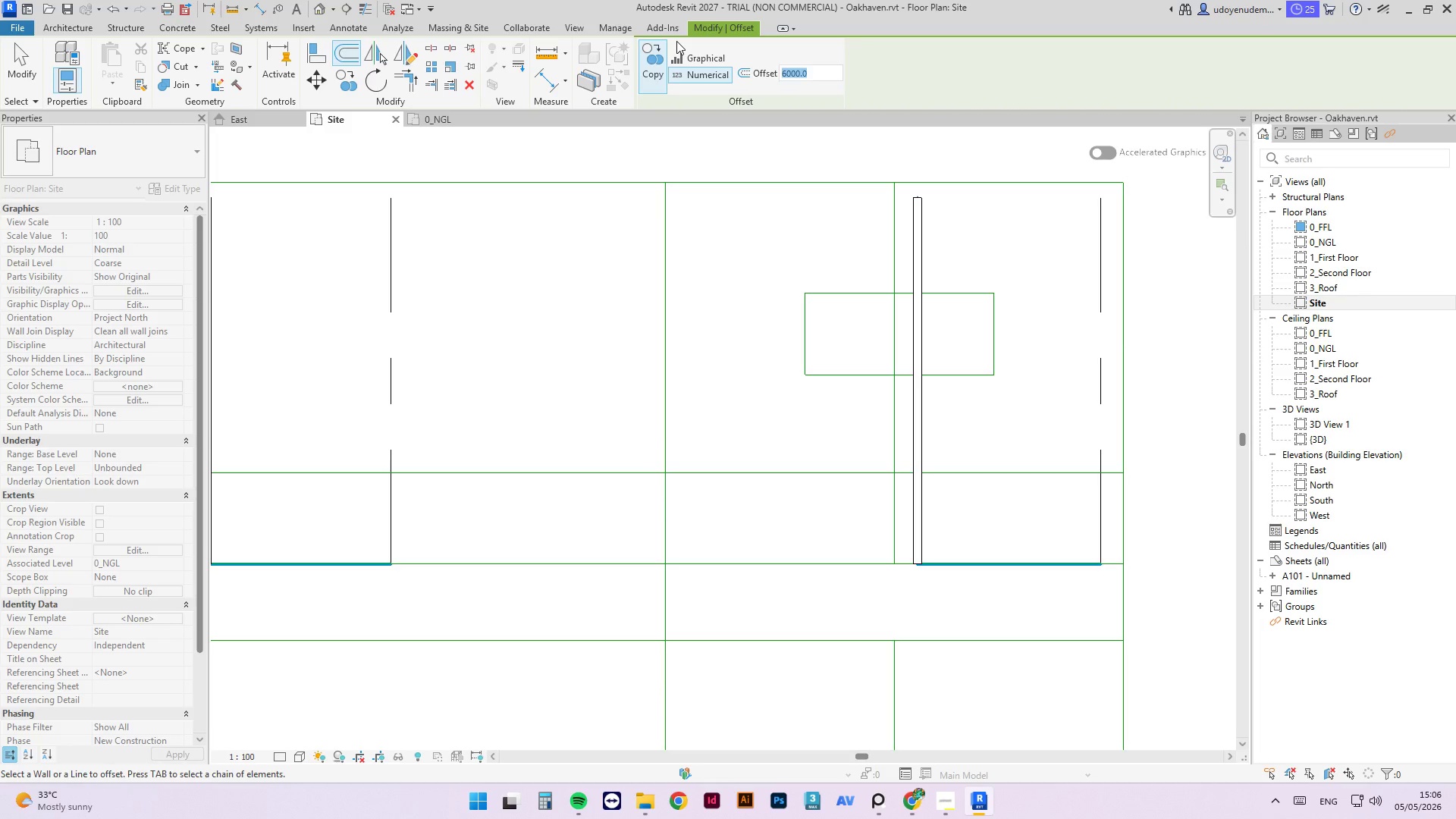 
key(Numpad3)
 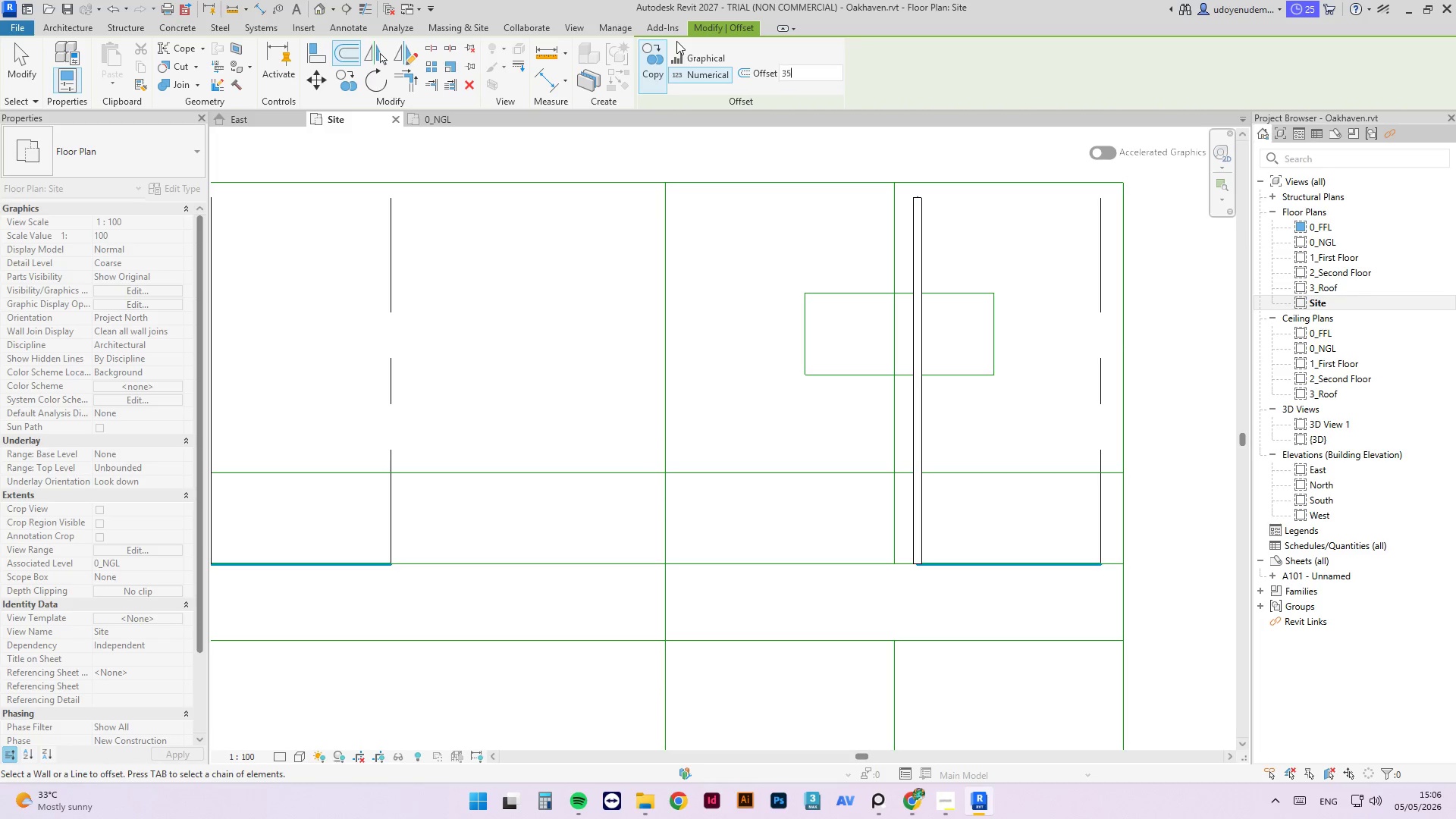 
key(Numpad5)
 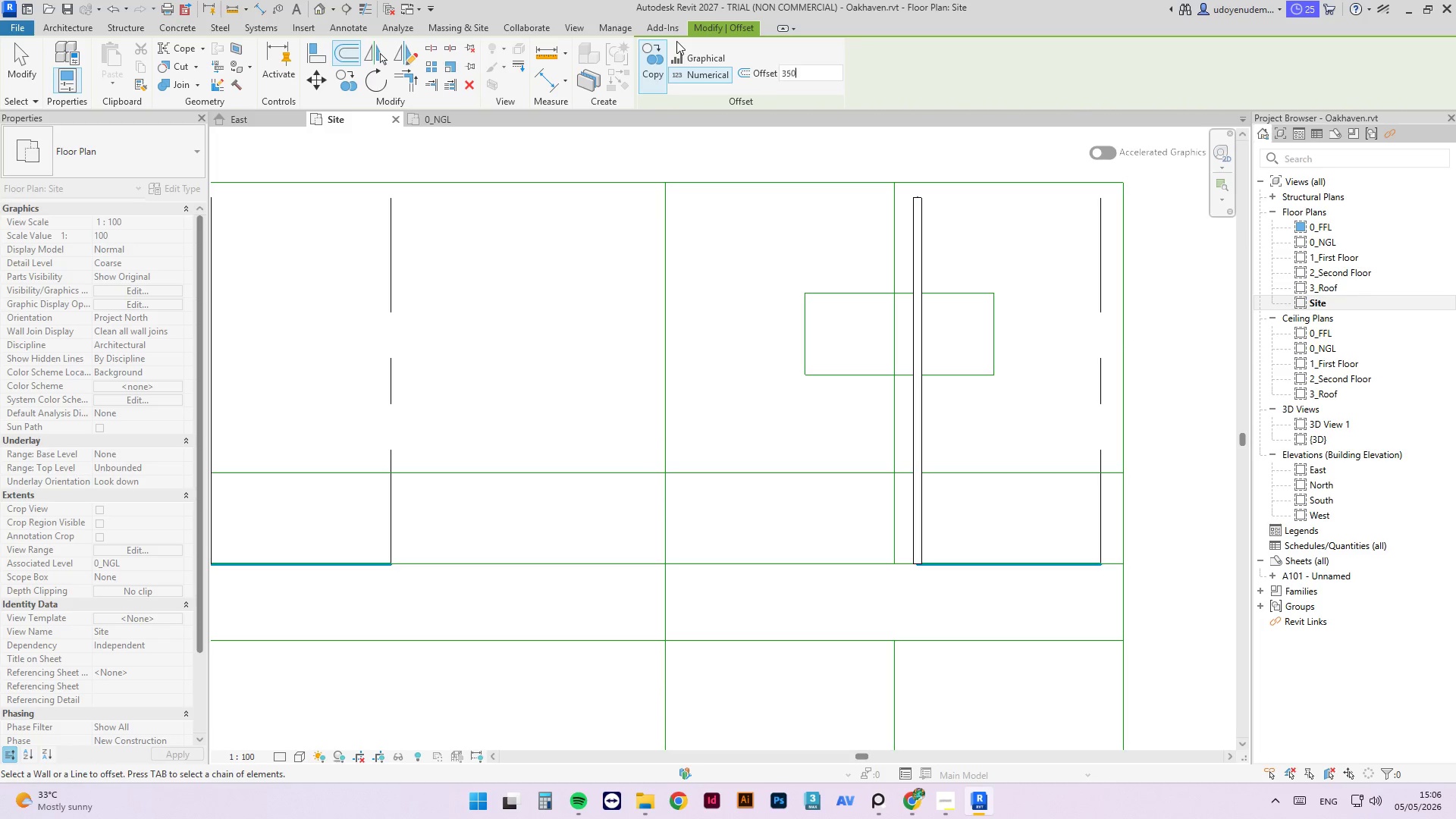 
key(Numpad0)
 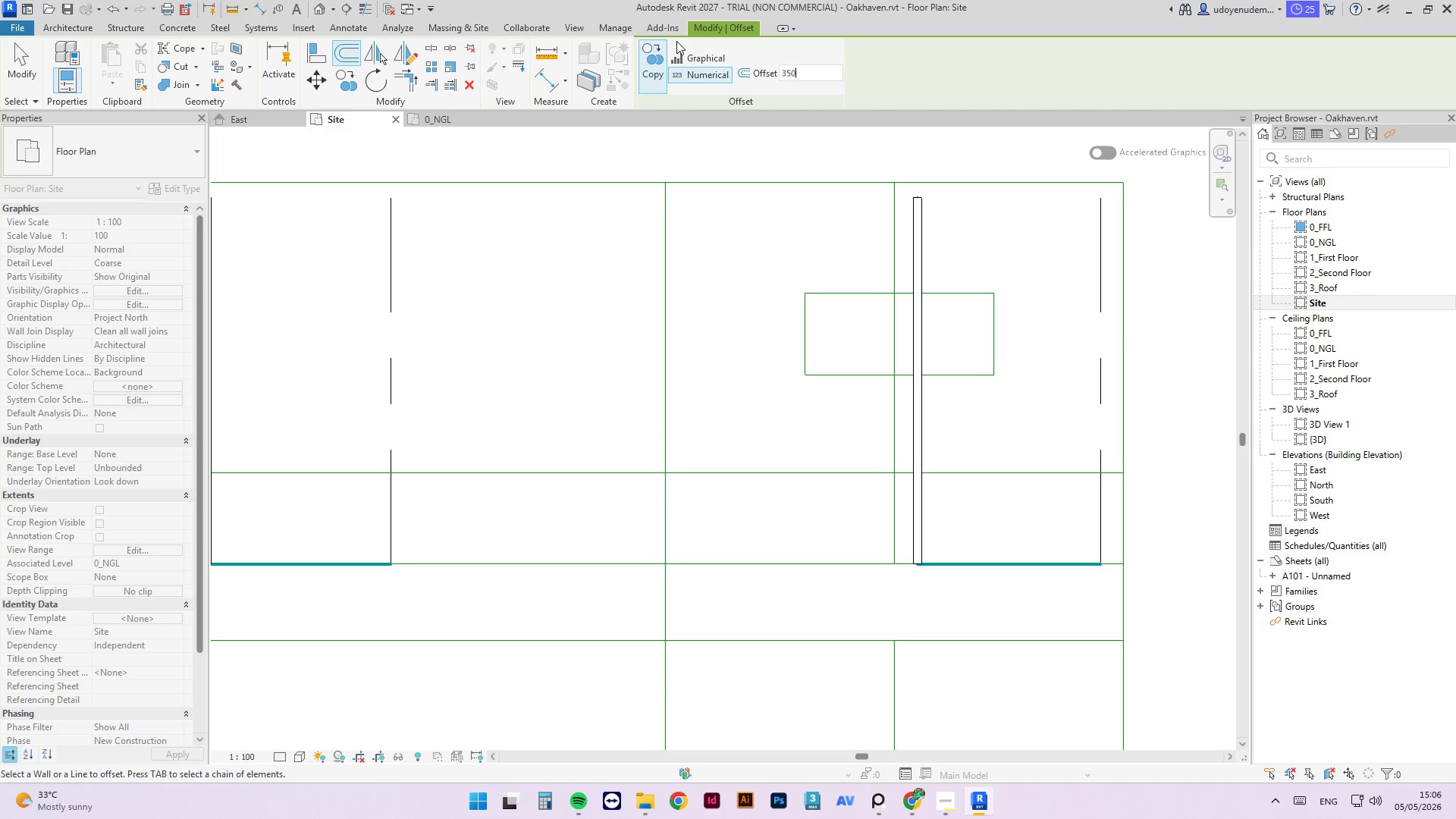 
key(Numpad0)
 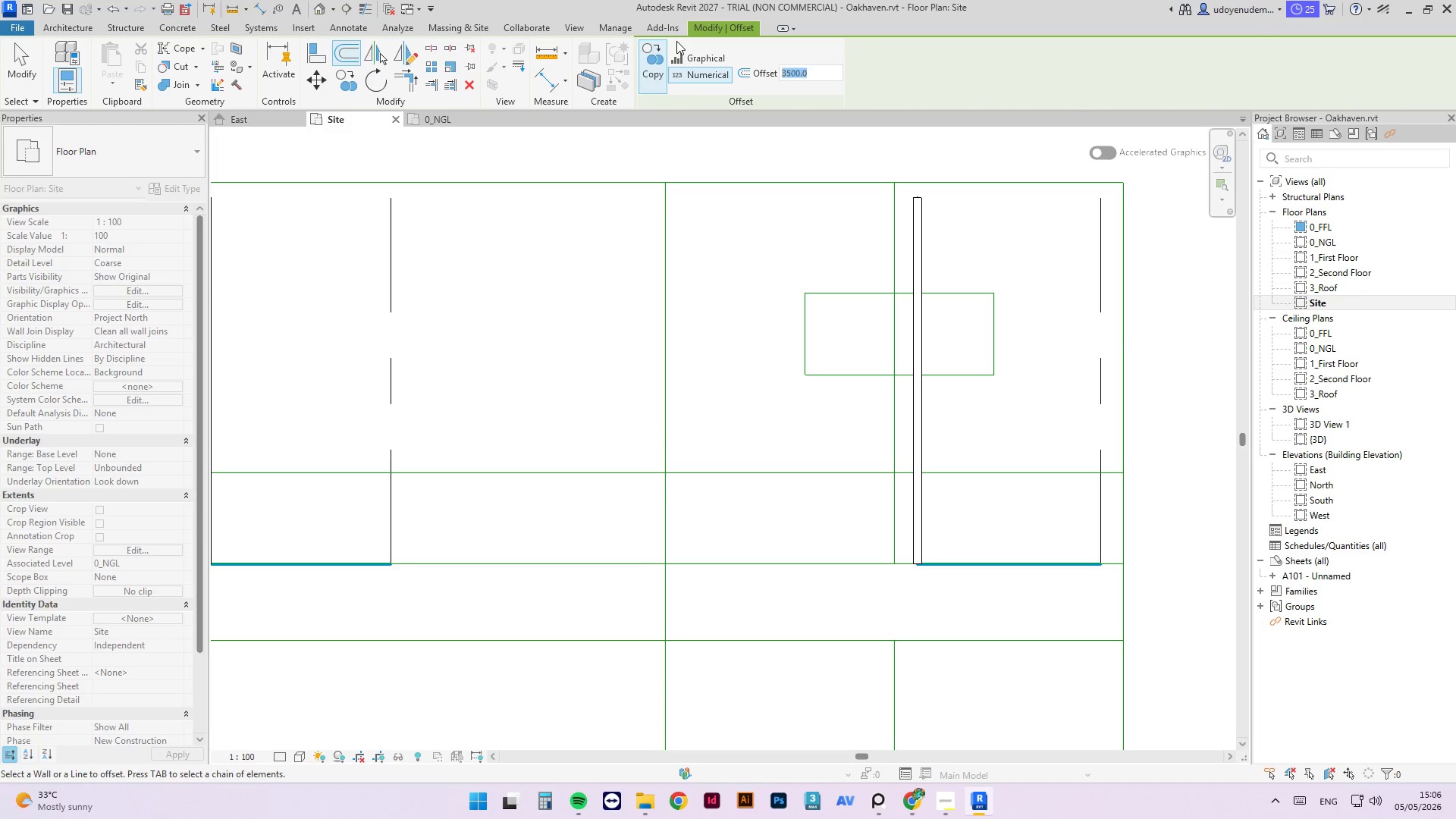 
key(NumpadEnter)
 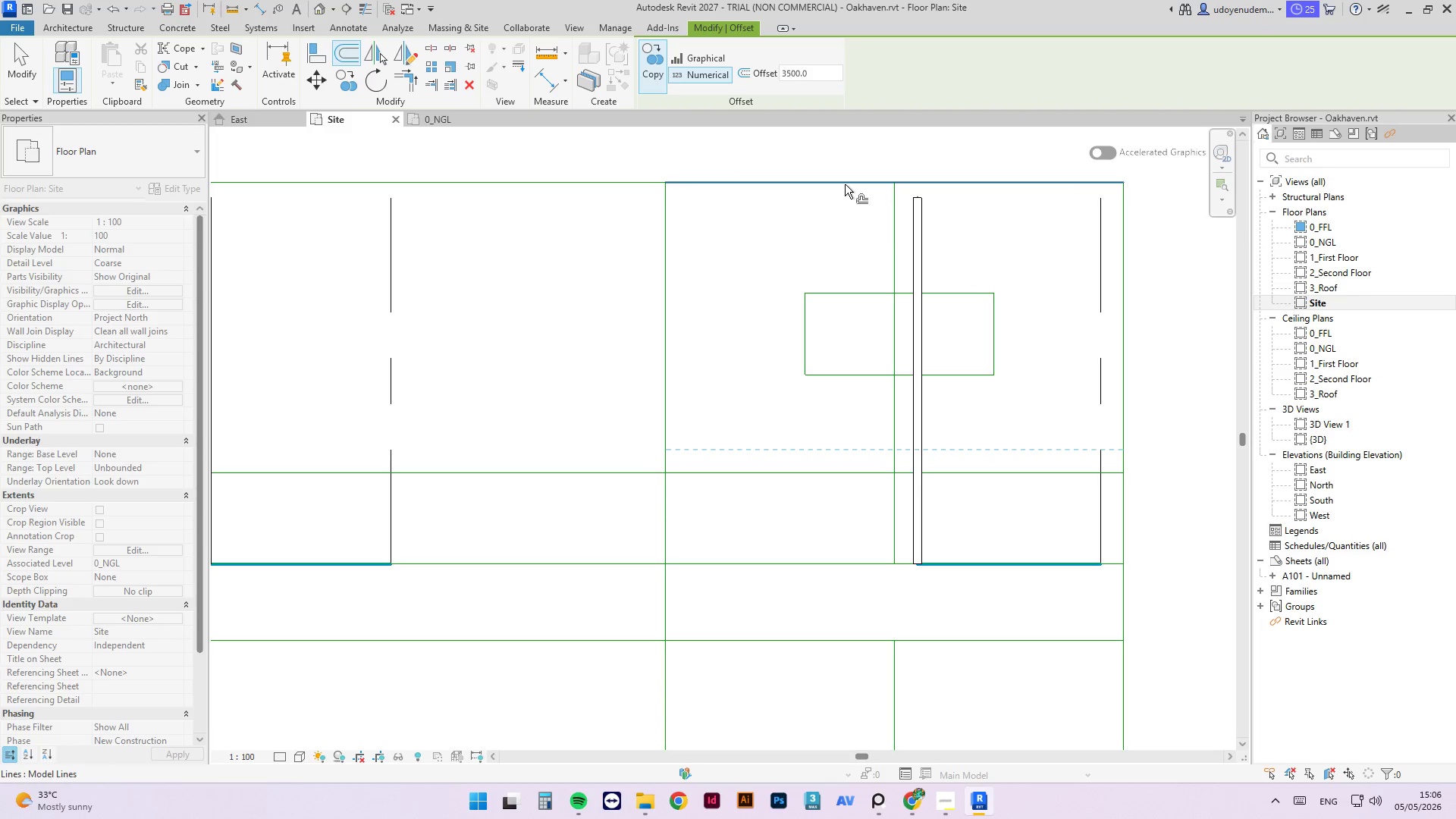 
left_click([845, 184])
 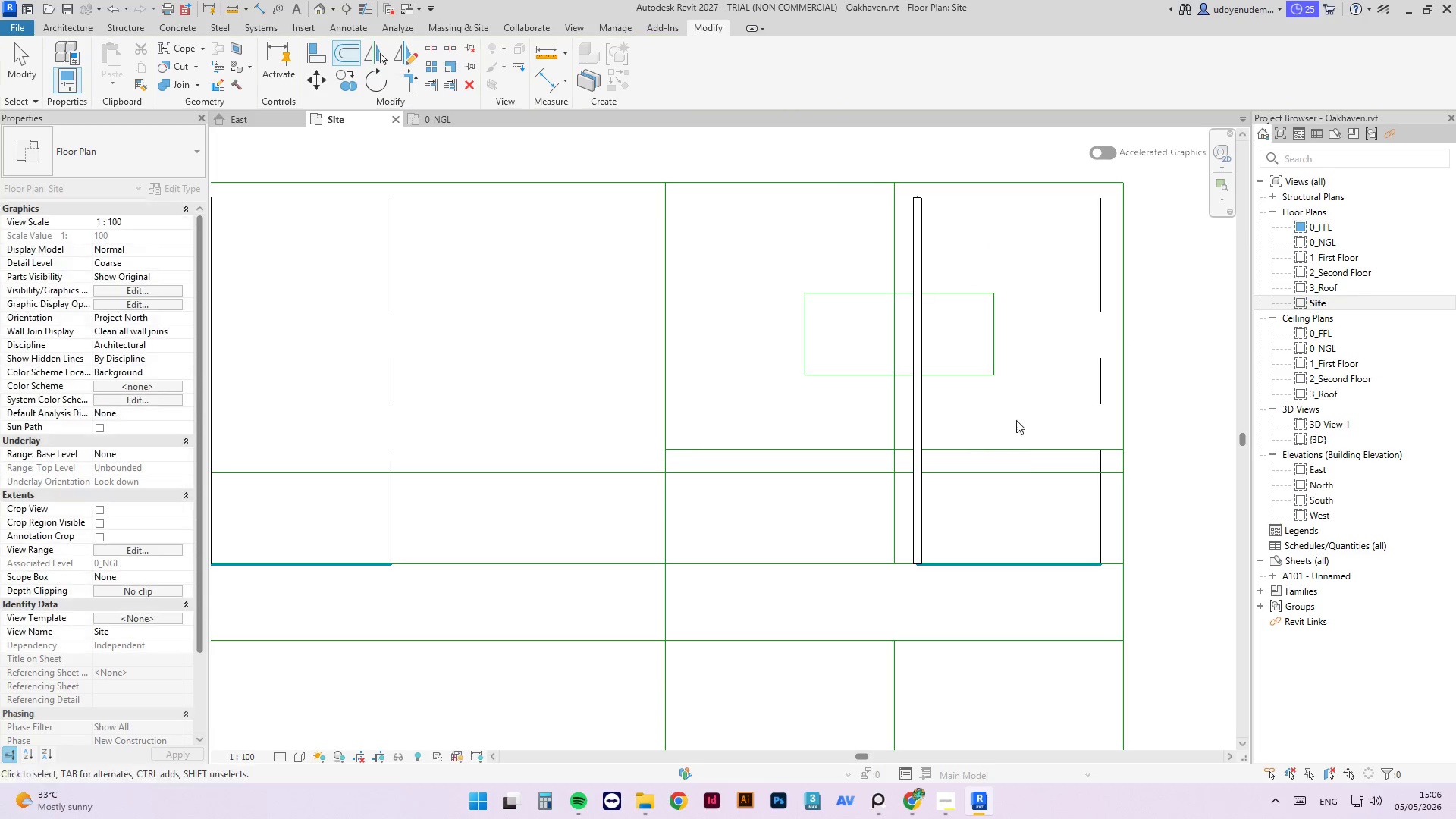 
key(Escape)
 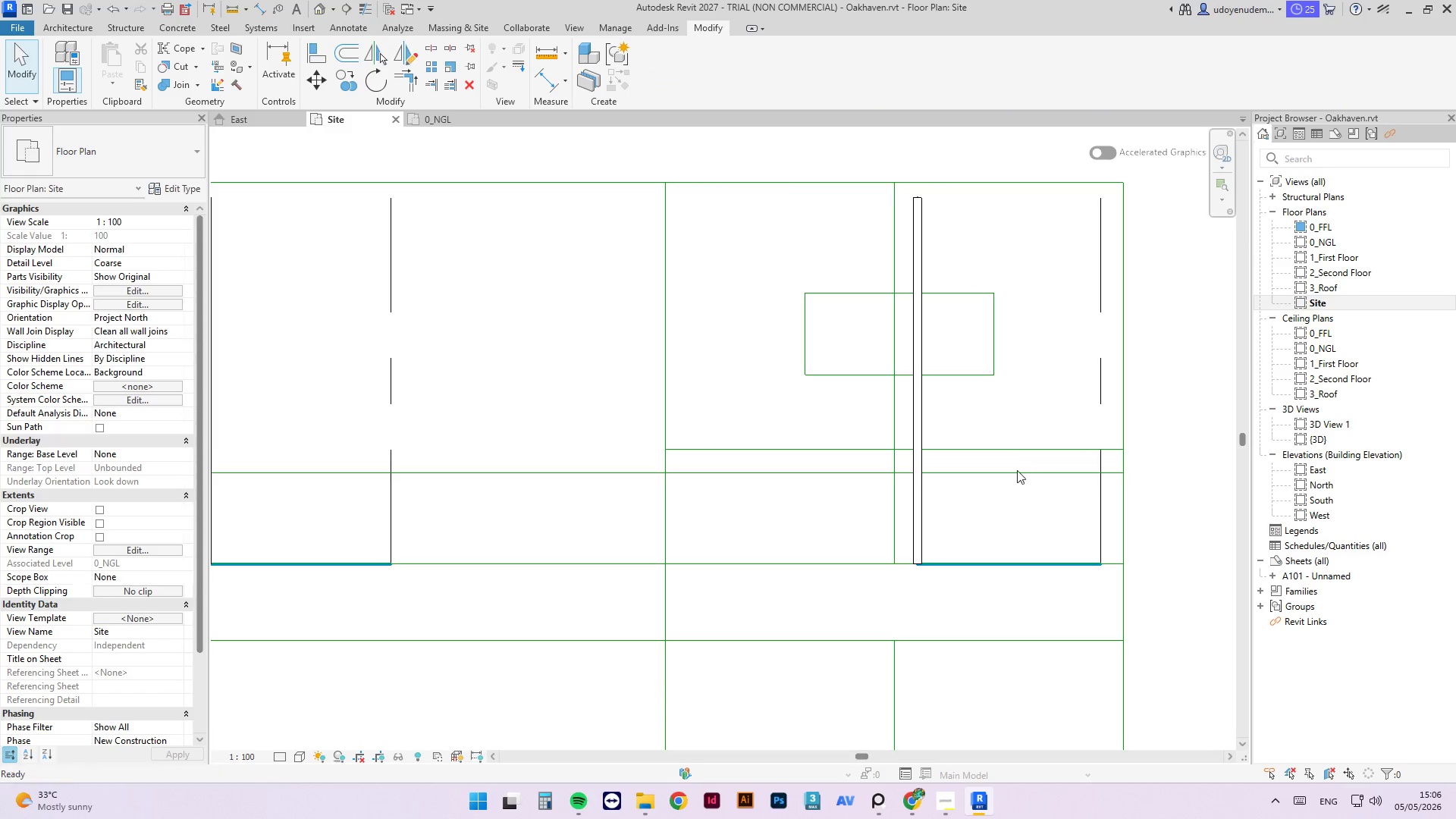 
key(Escape)
 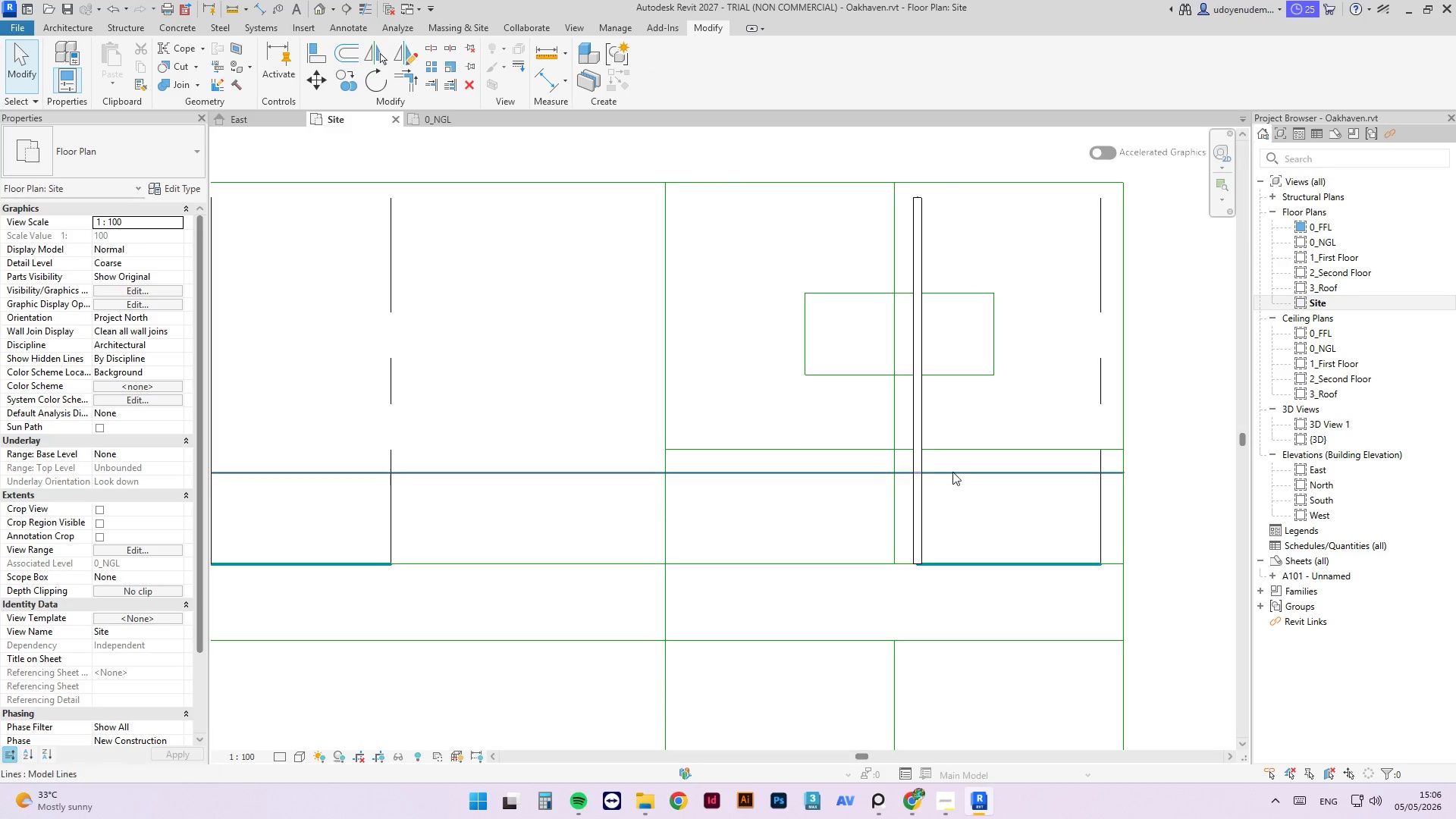 
key(Escape)
 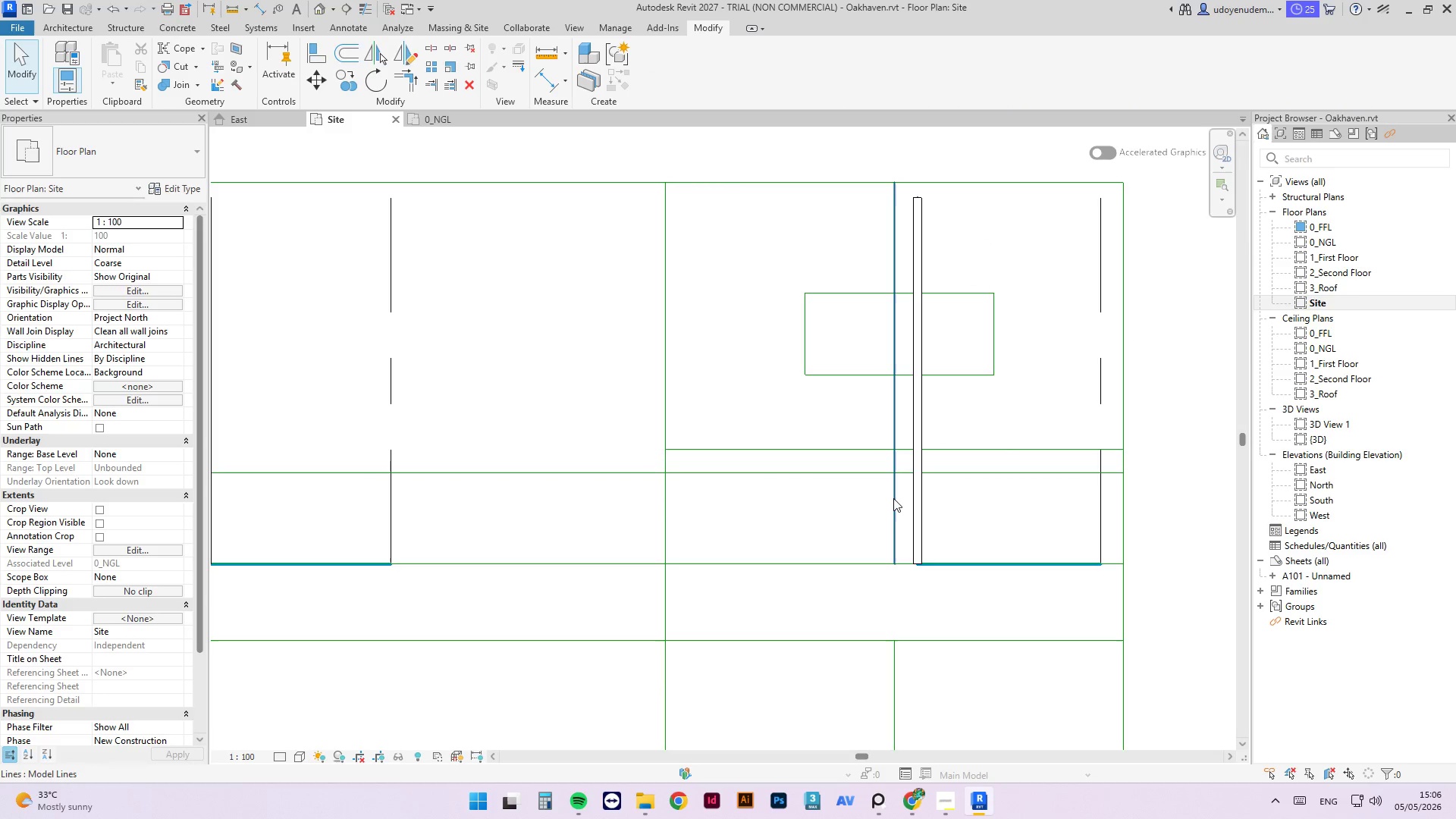 
left_click([893, 498])
 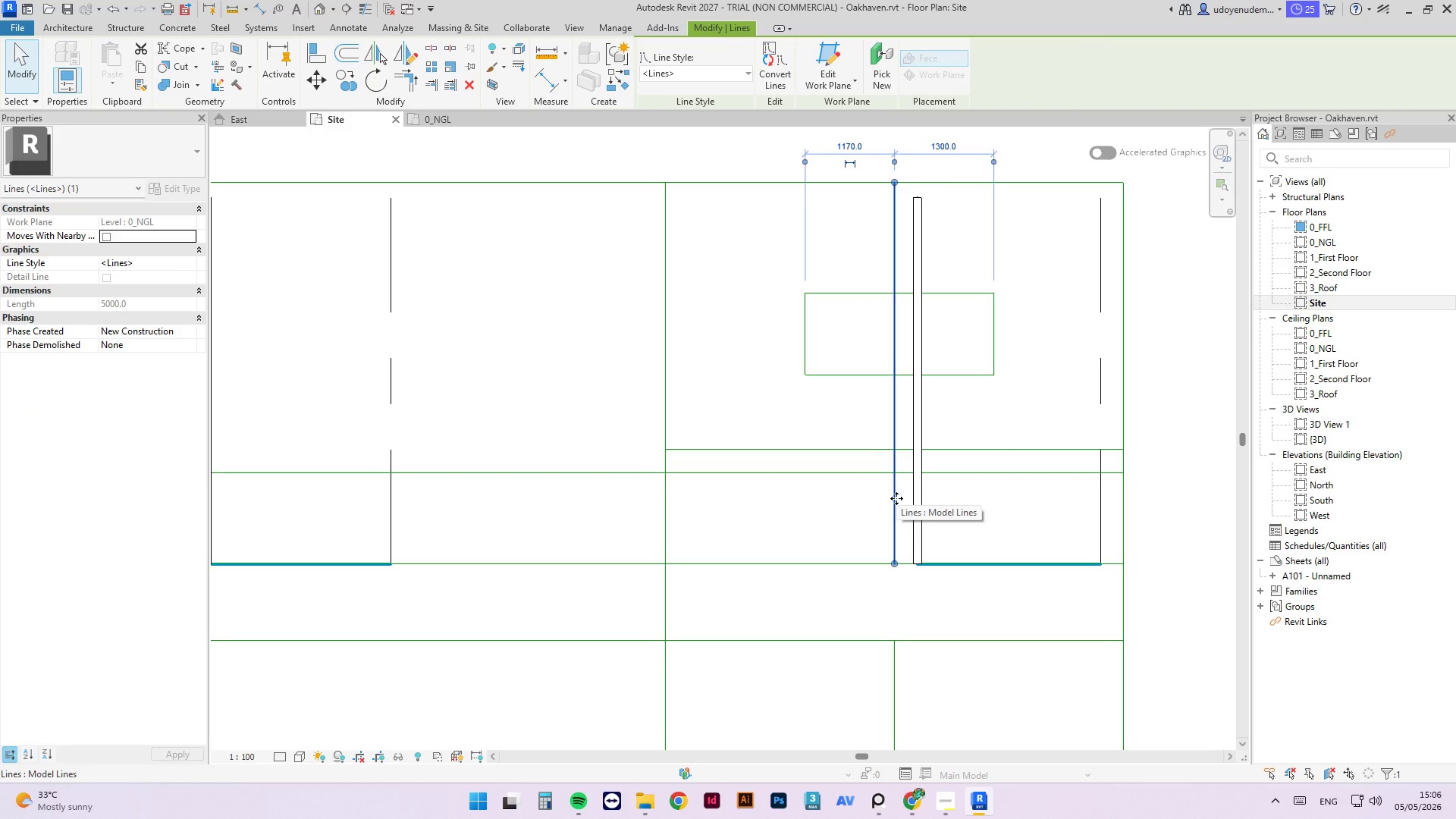 
left_click_drag(start_coordinate=[896, 498], to_coordinate=[529, 505])
 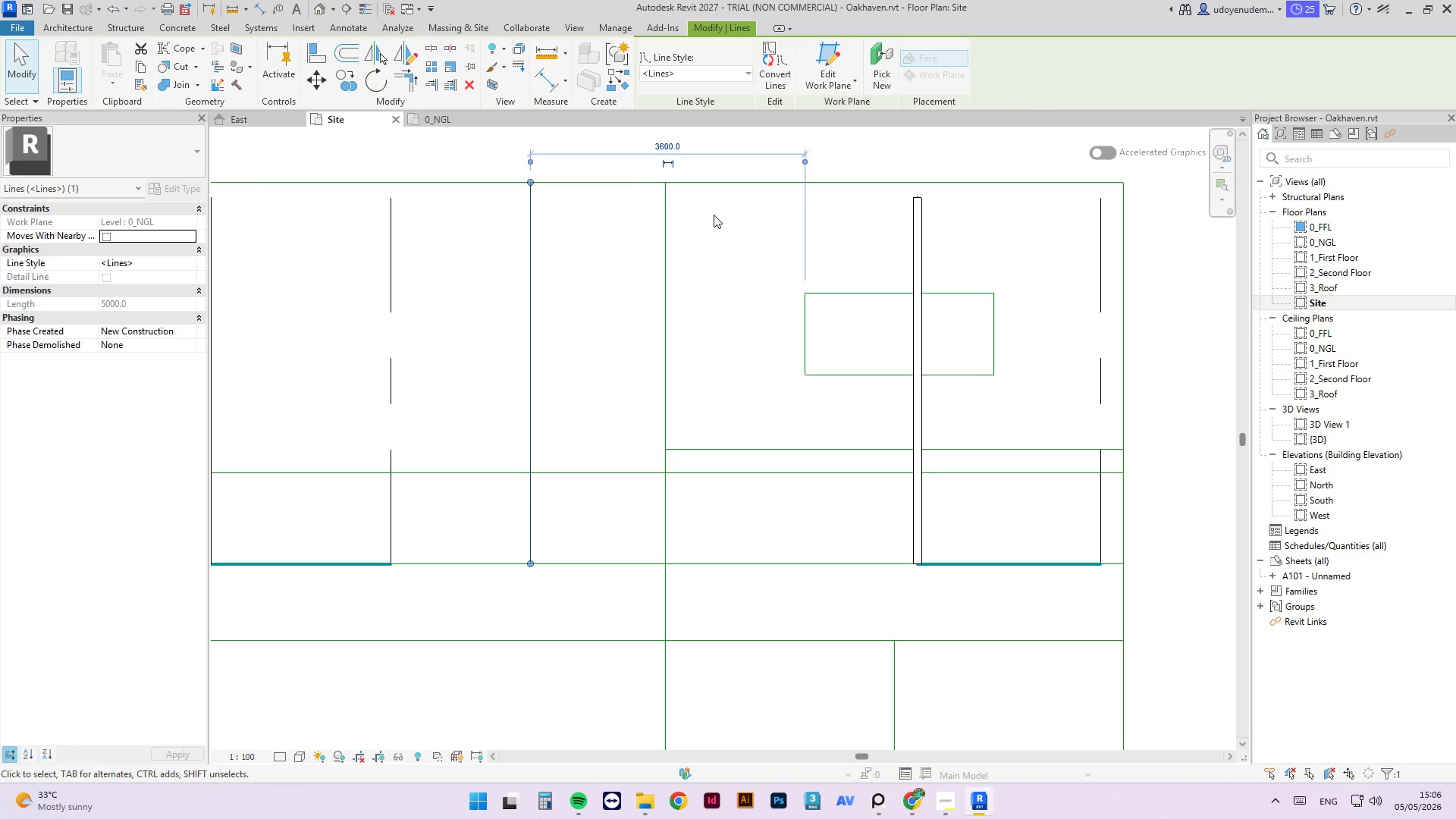 
left_click_drag(start_coordinate=[805, 165], to_coordinate=[667, 207])
 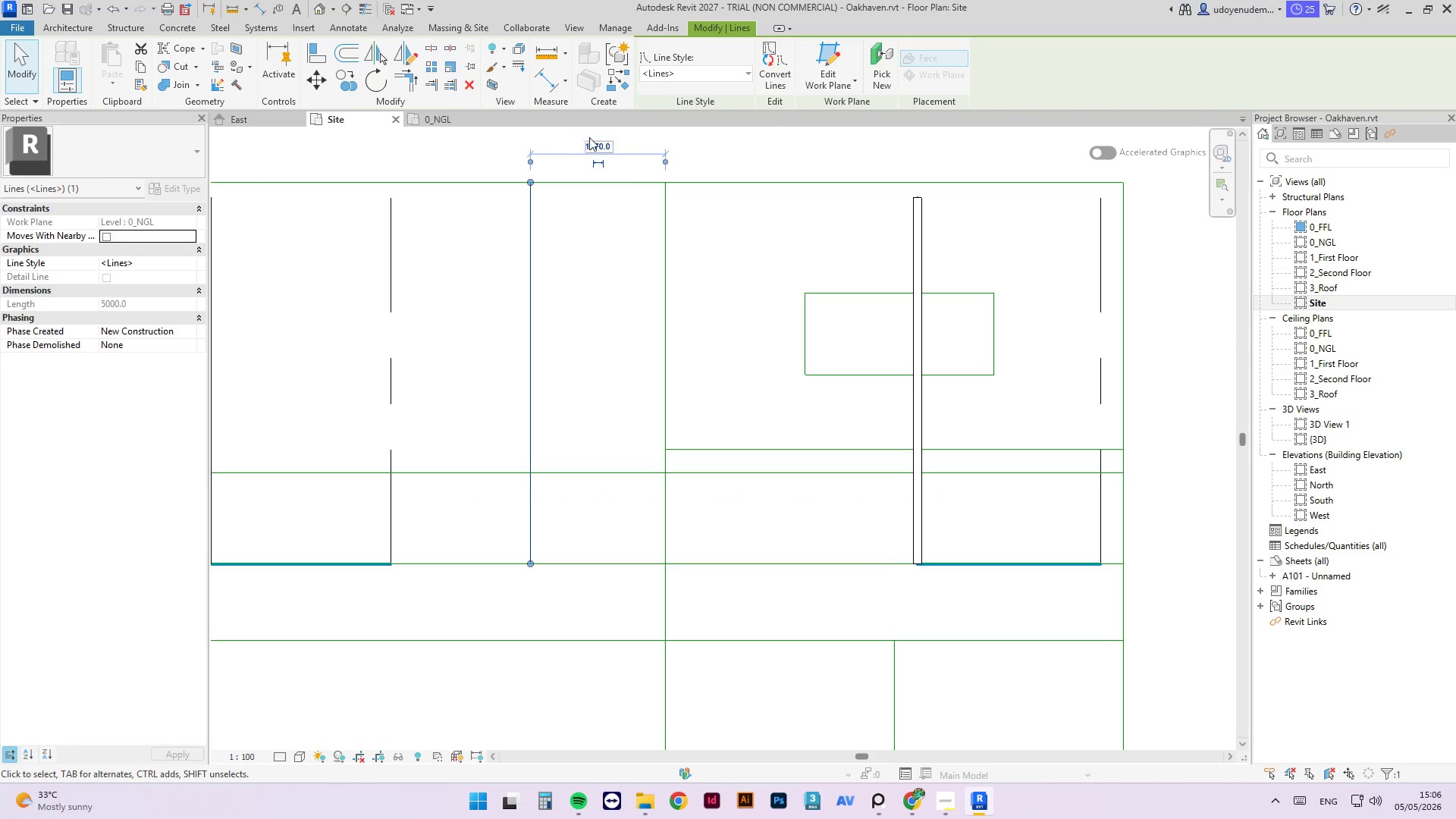 
left_click([595, 143])
 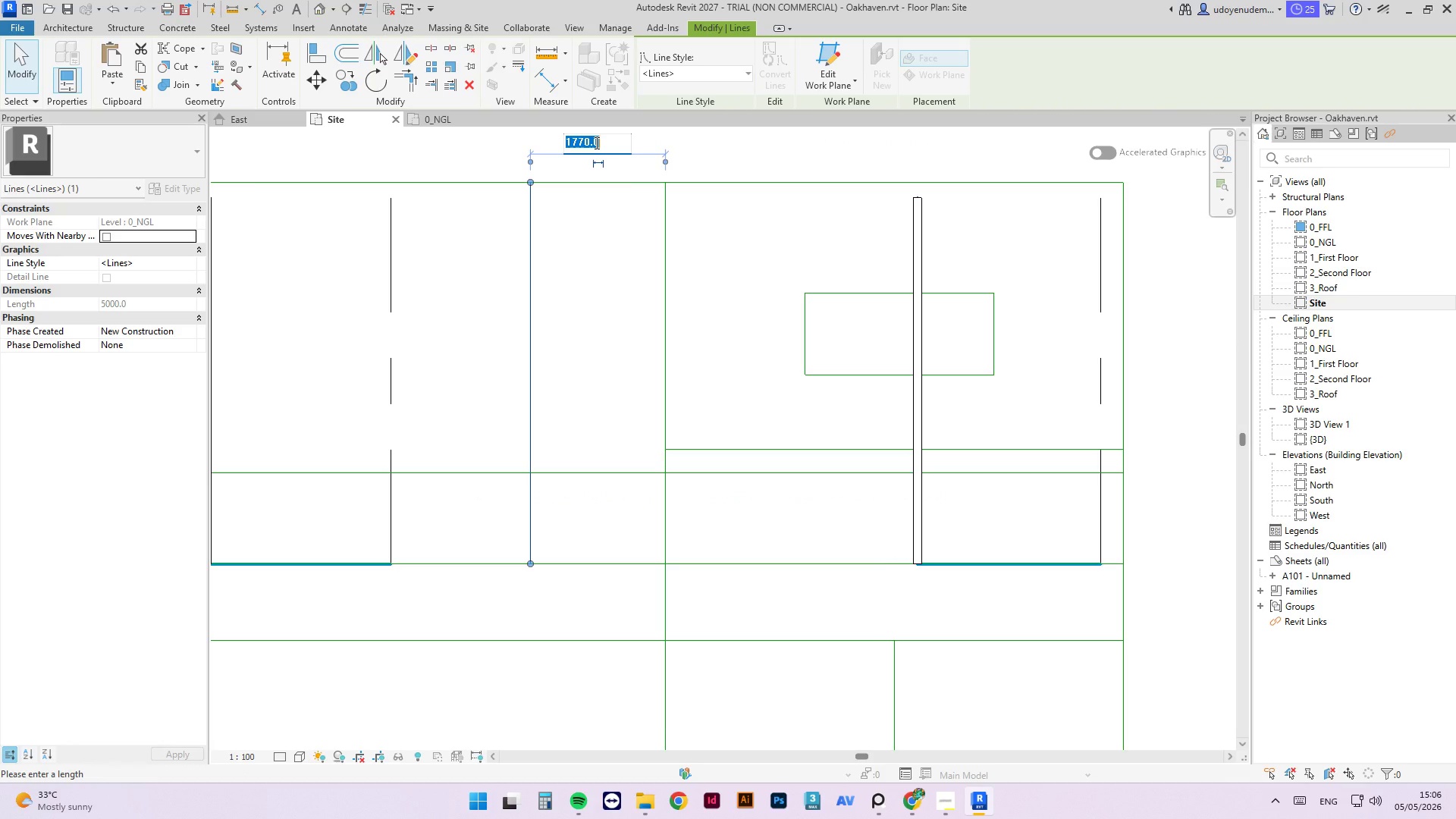 
key(Numpad1)
 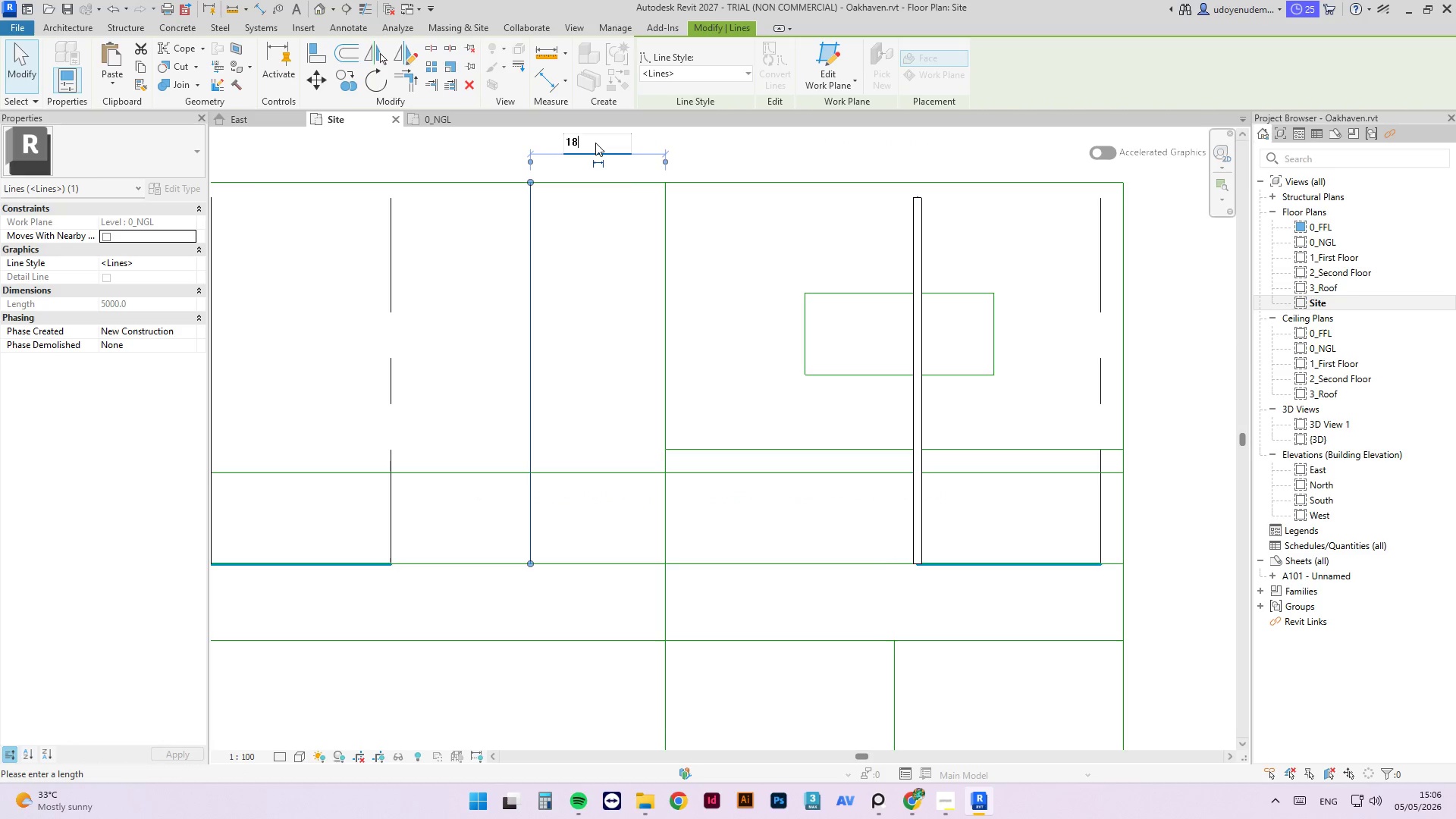 
key(Numpad8)
 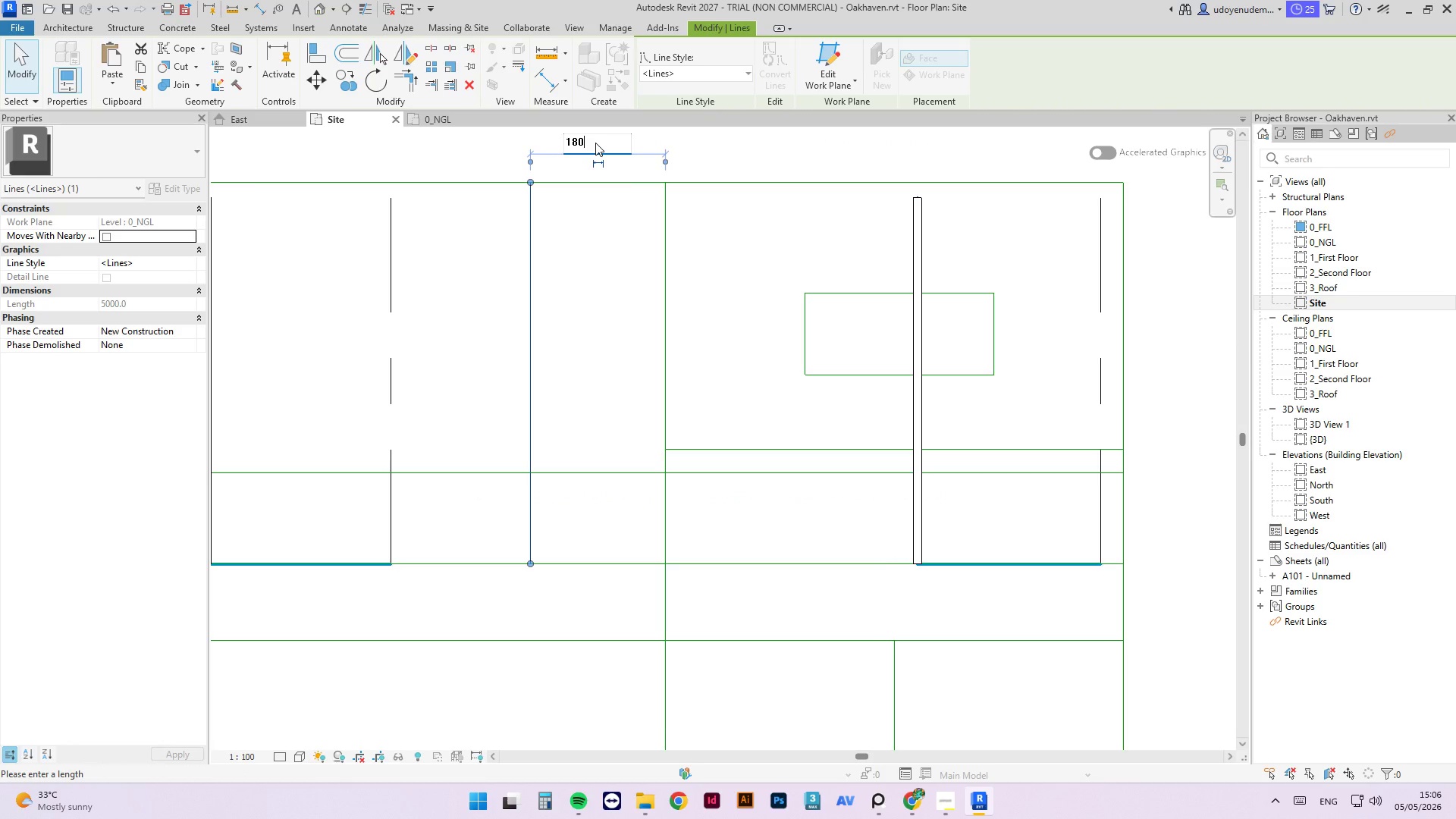 
key(Numpad0)
 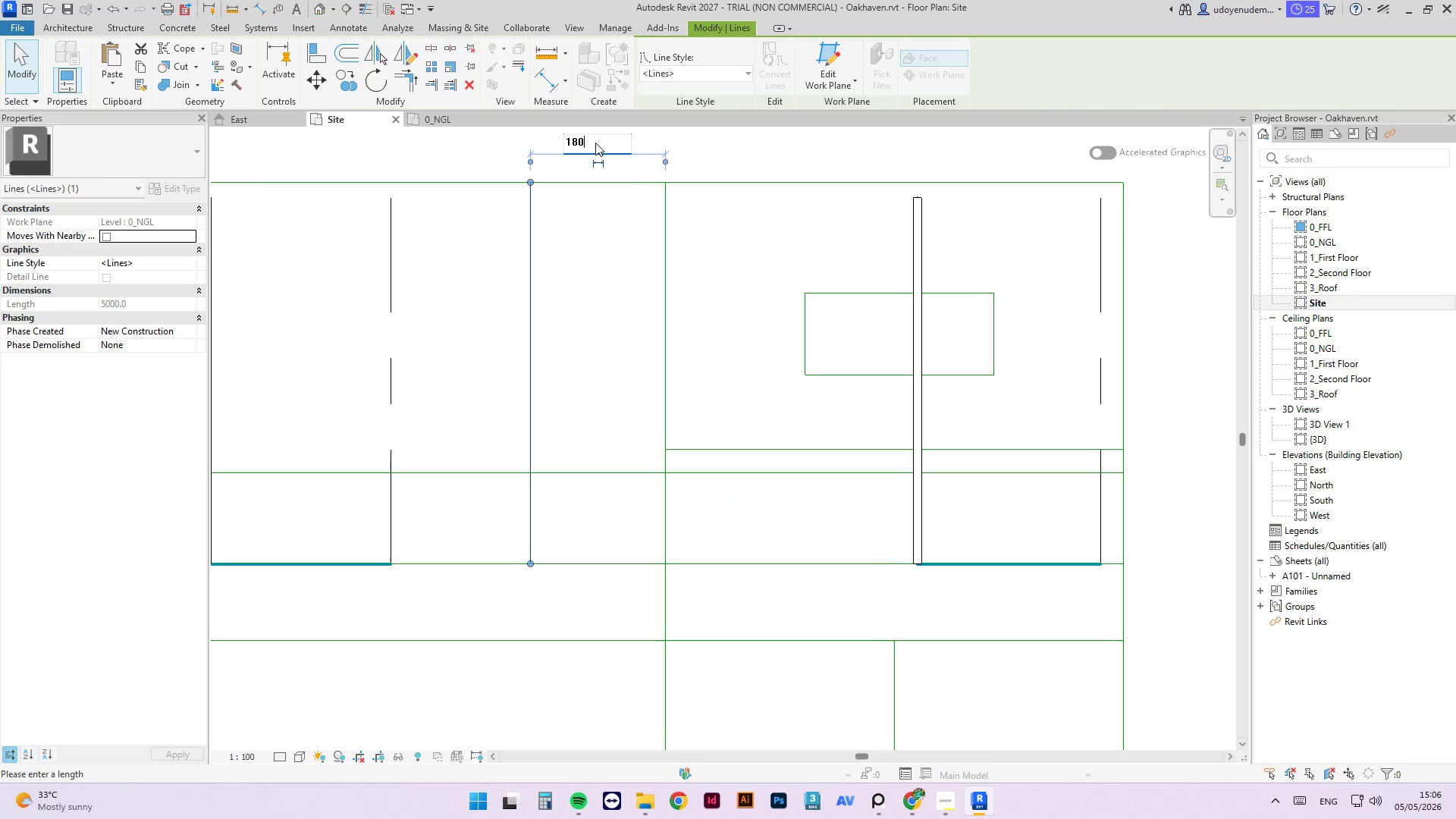 
key(Numpad0)
 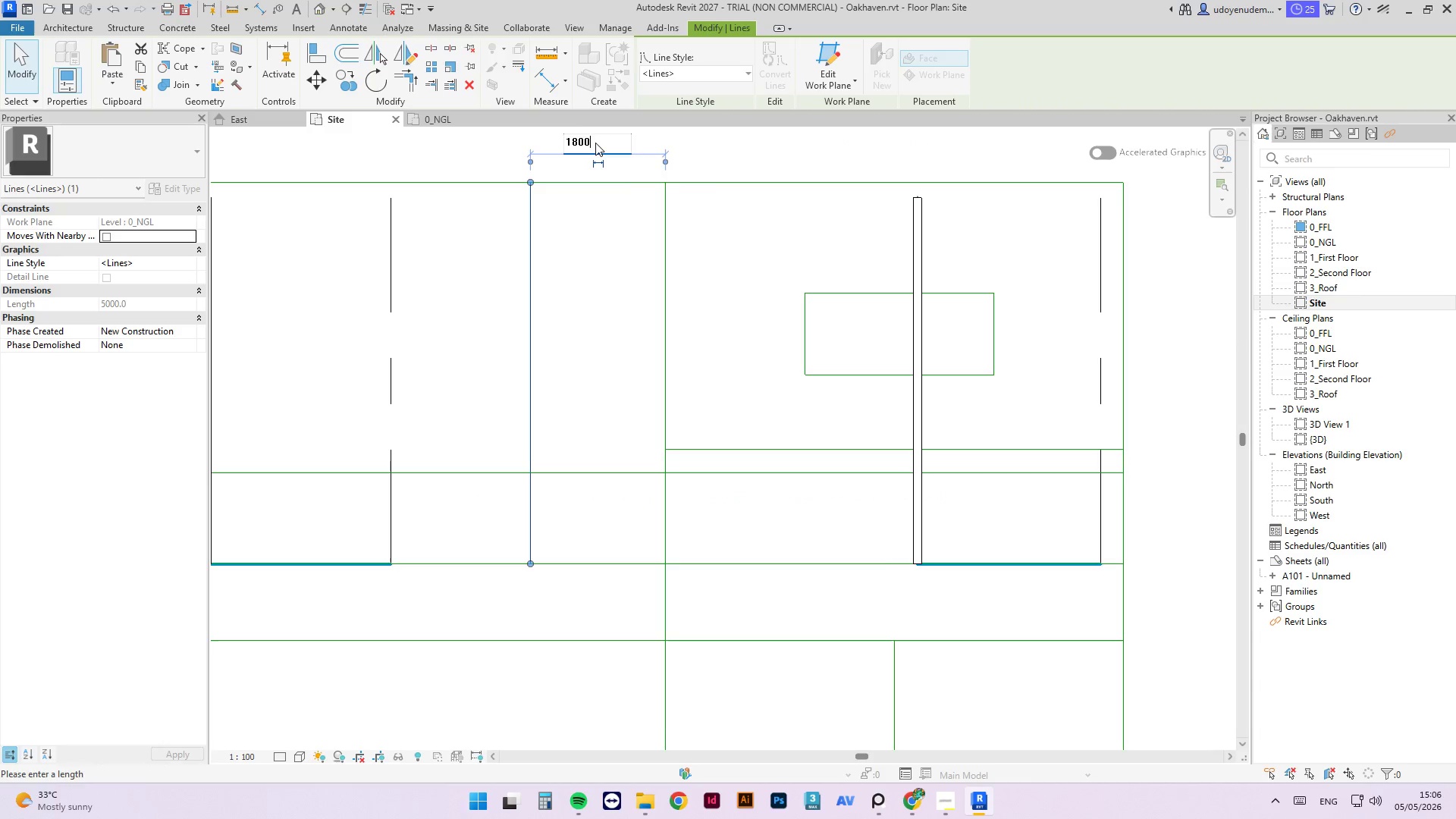 
key(NumpadEnter)
 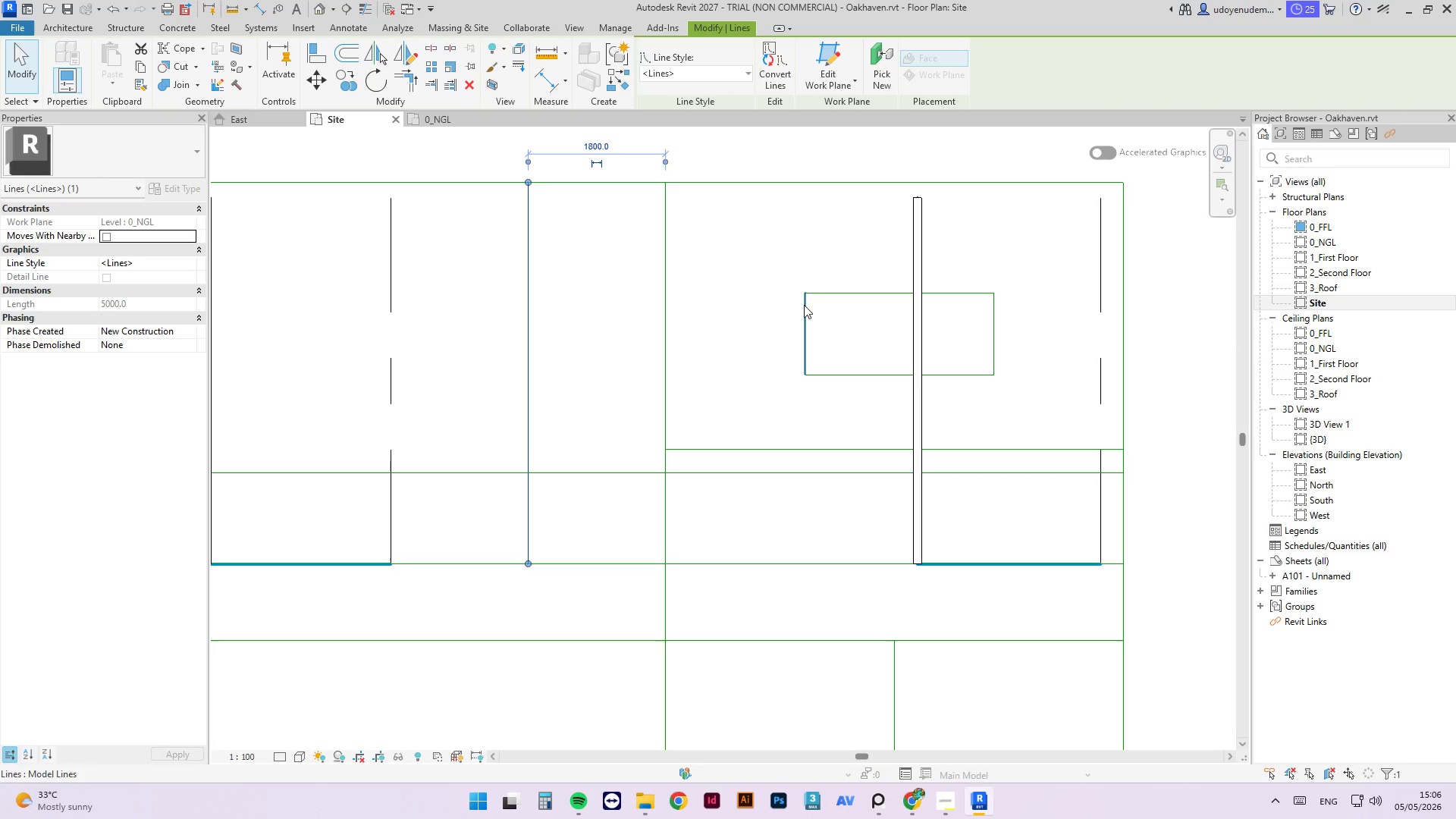 
wait(6.3)
 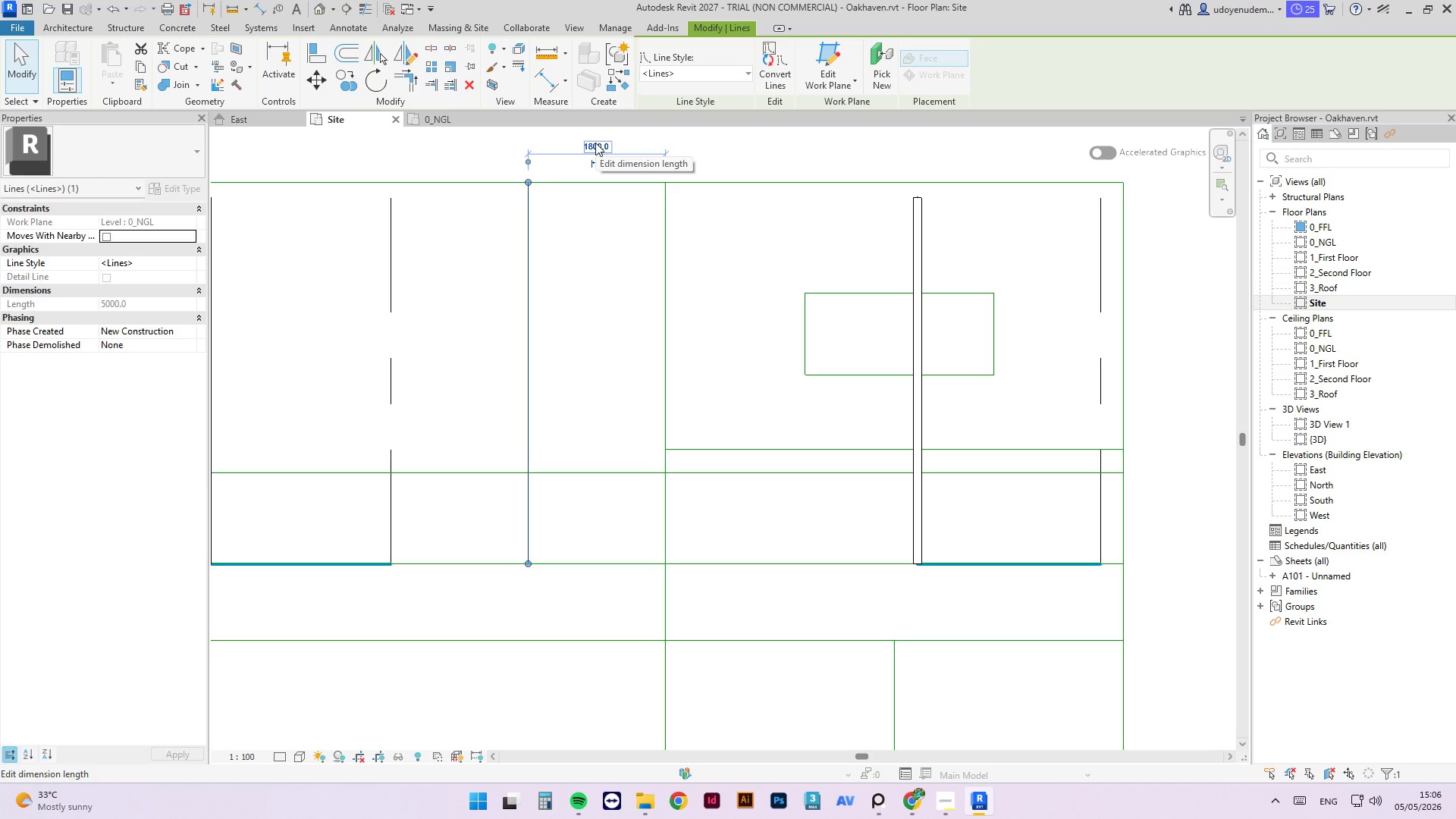 
key(Escape)
 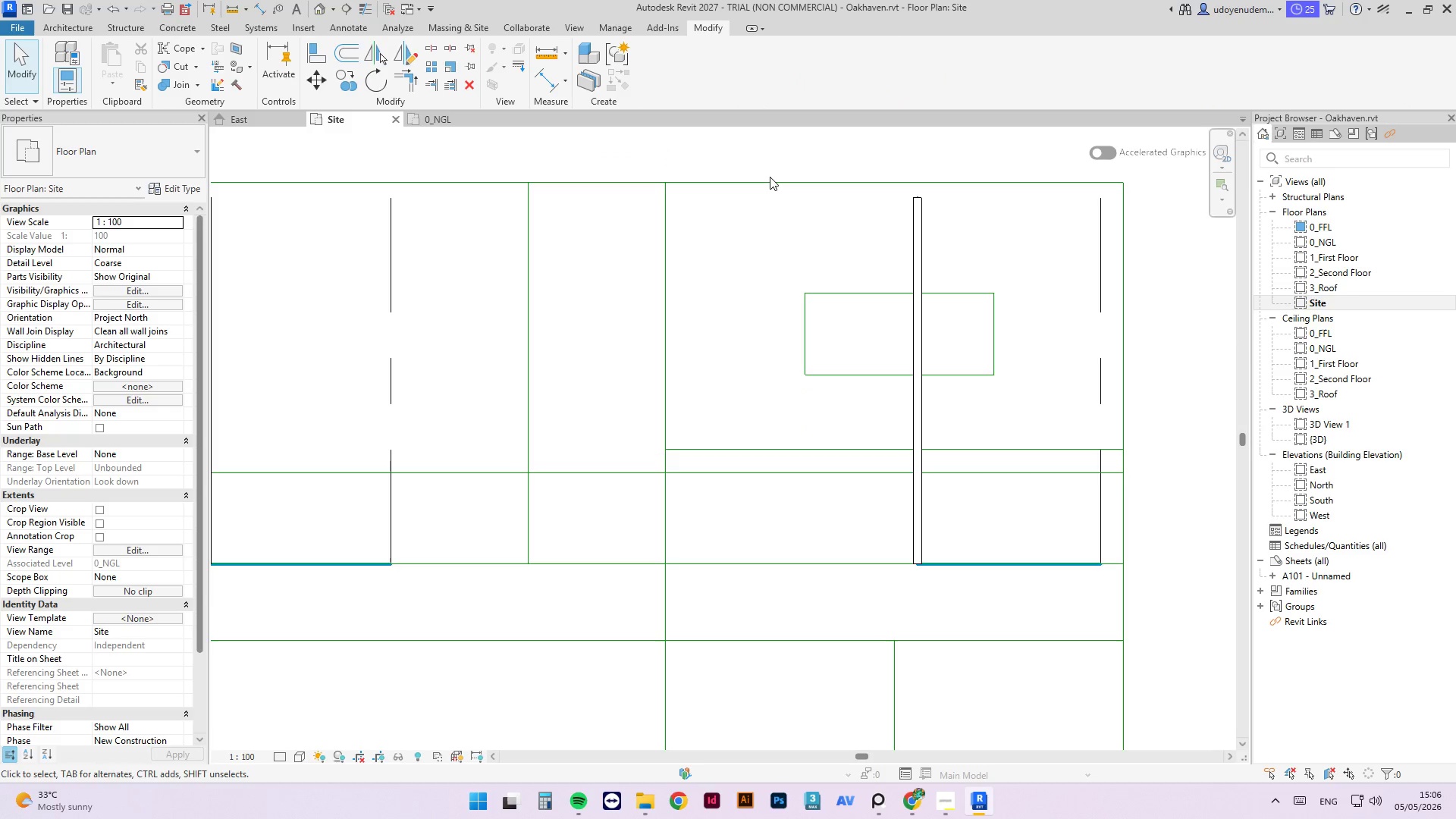 
double_click([767, 178])
 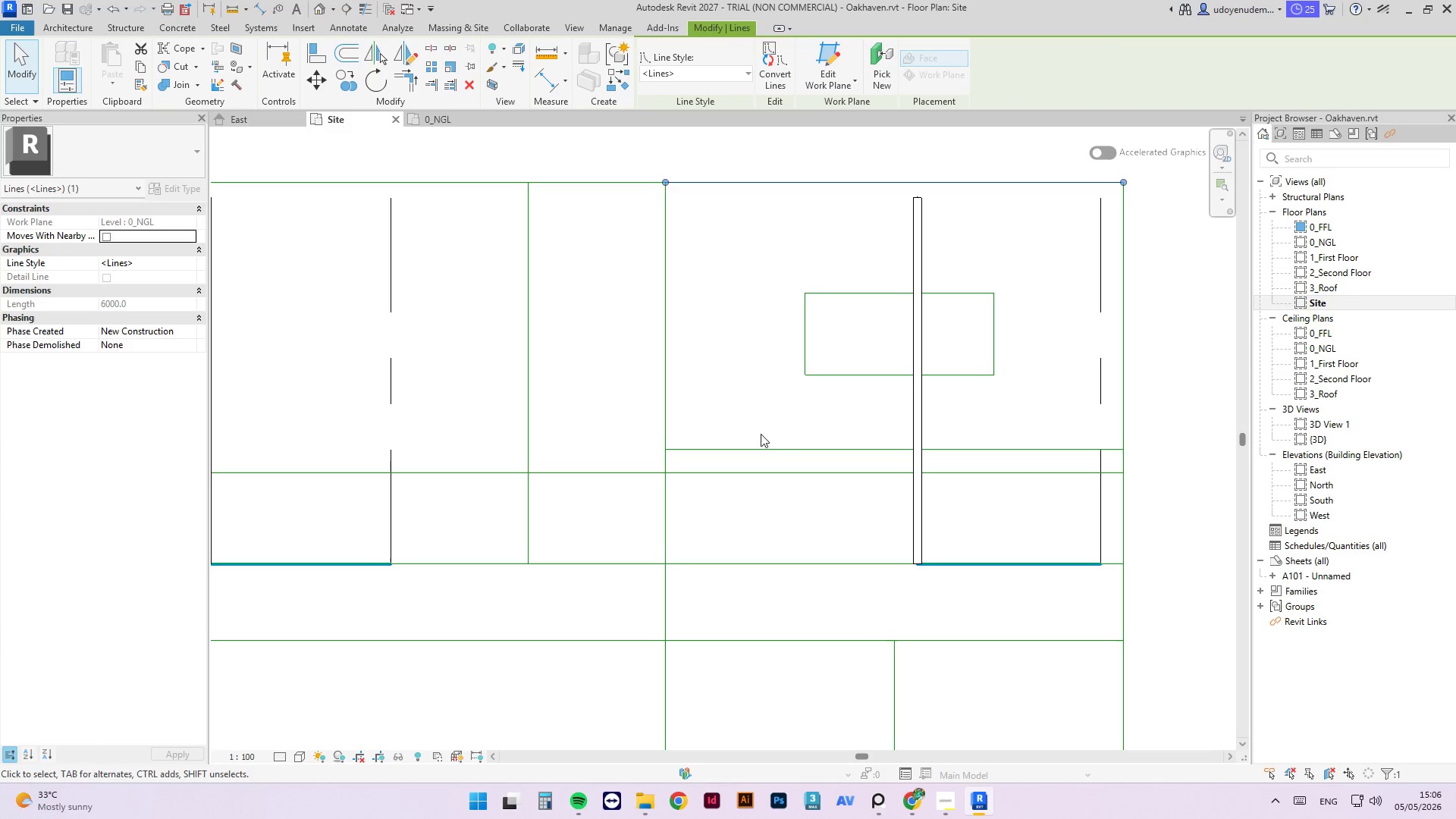 
left_click([764, 445])
 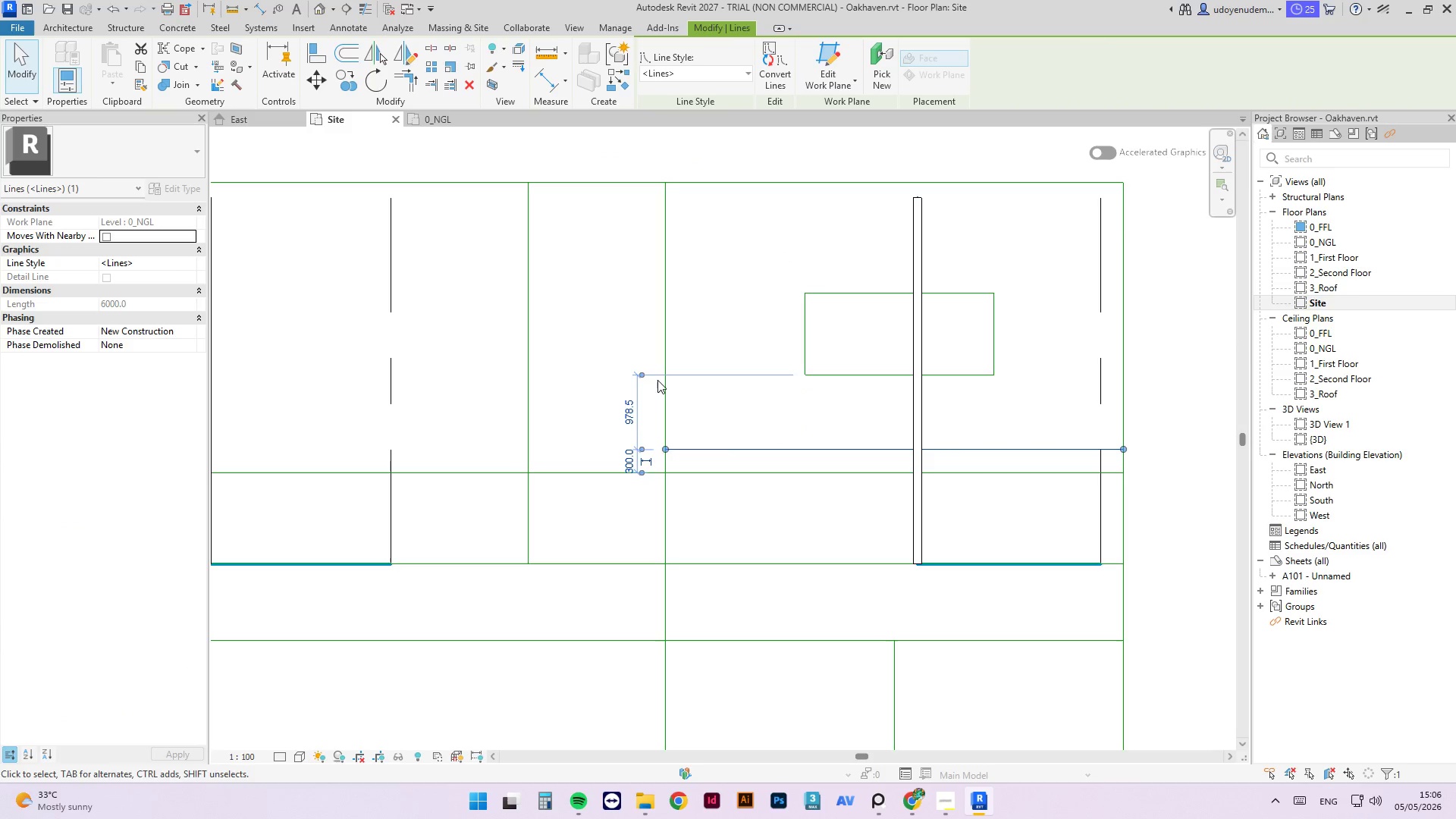 
left_click_drag(start_coordinate=[649, 375], to_coordinate=[670, 180])
 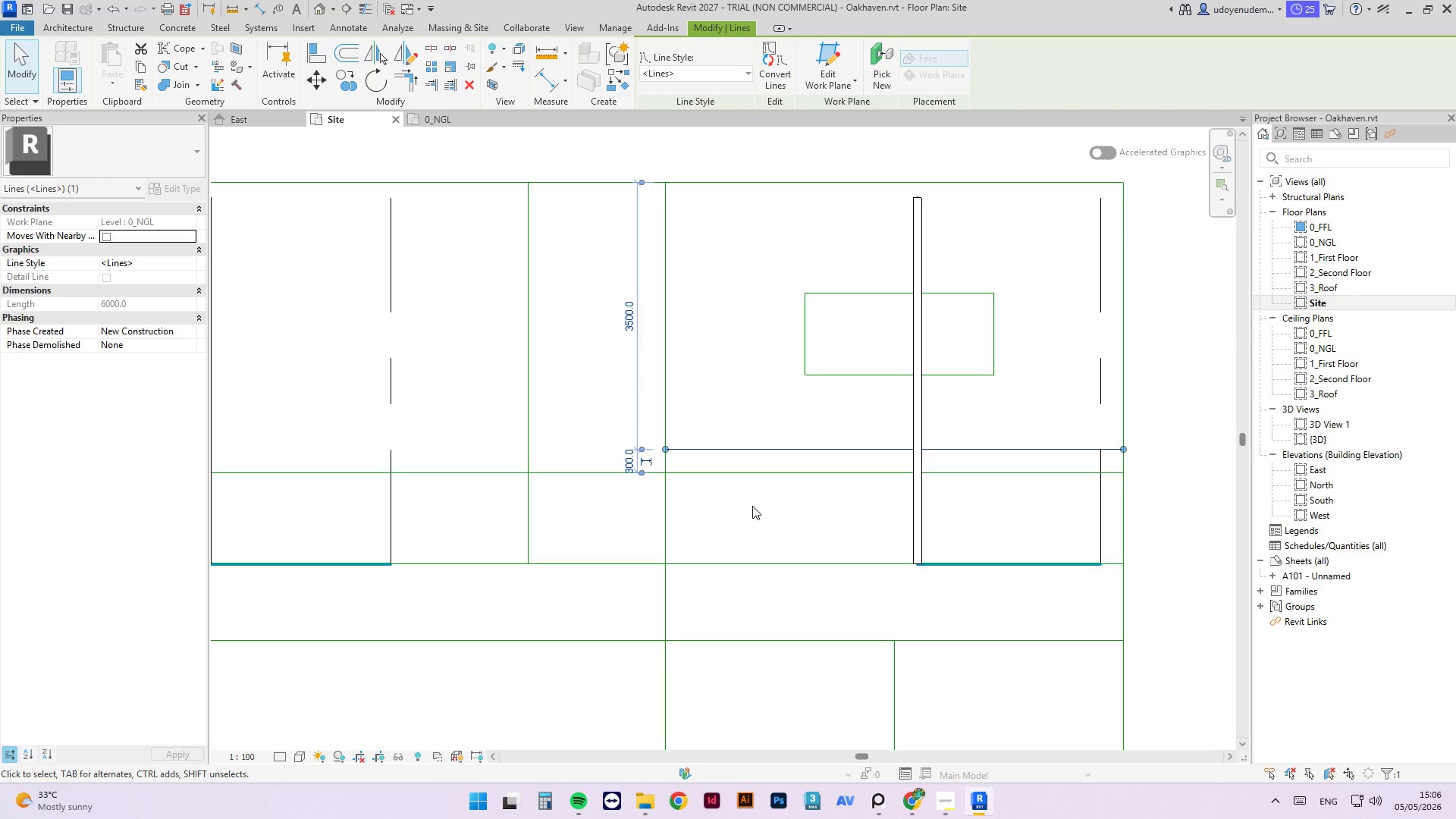 
left_click([770, 471])
 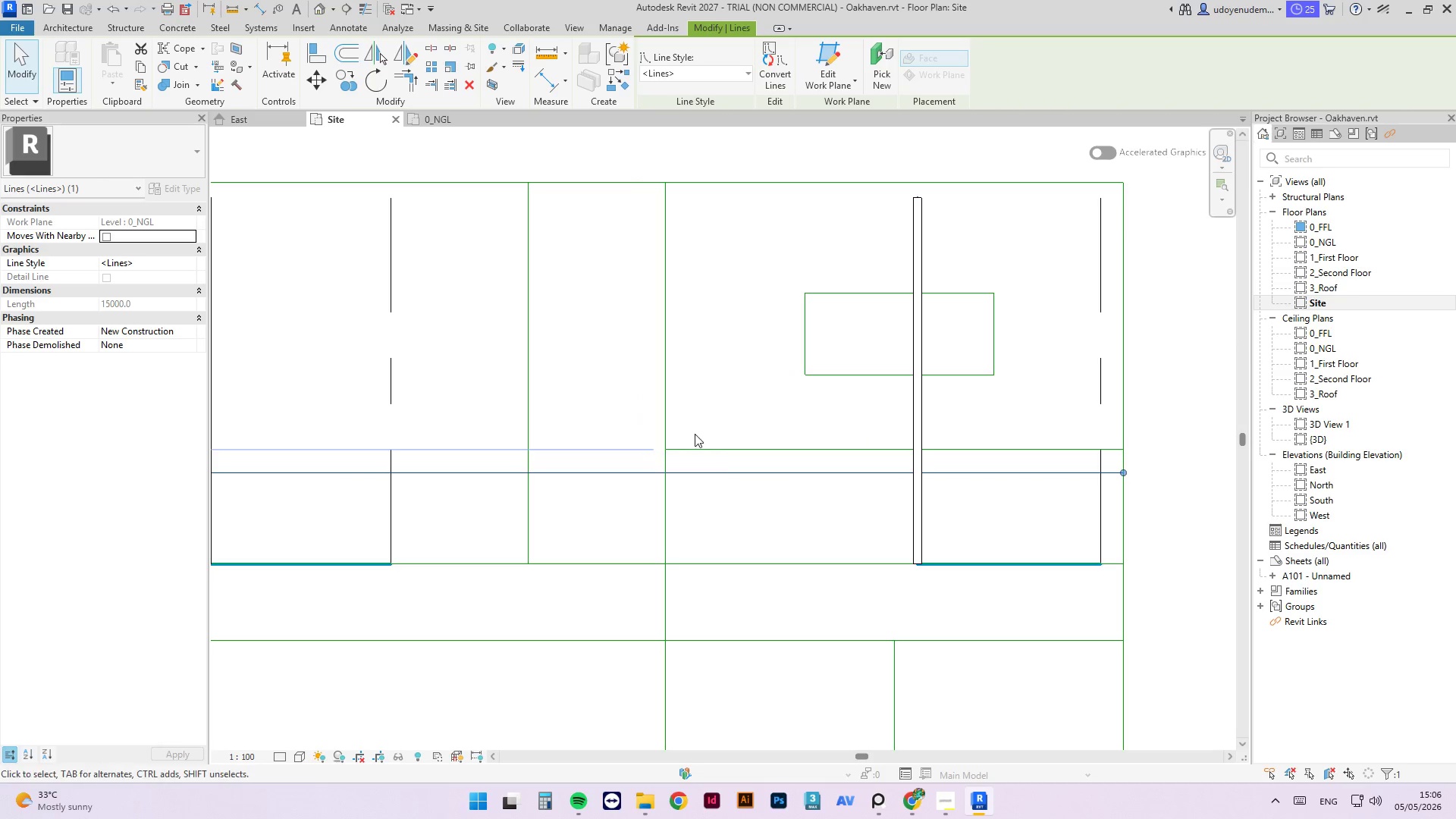 
key(Escape)
type(tr)
 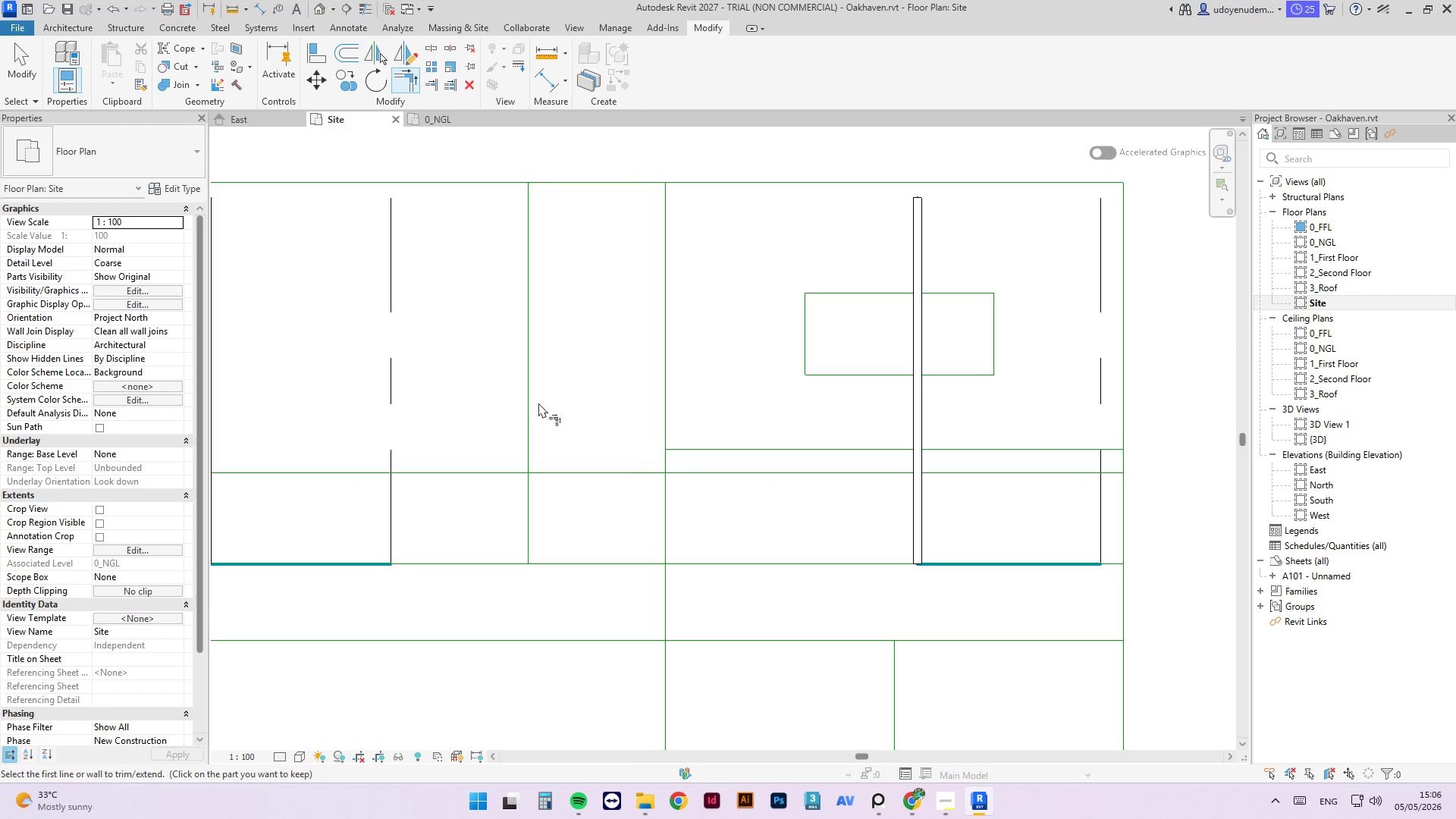 
left_click([528, 399])
 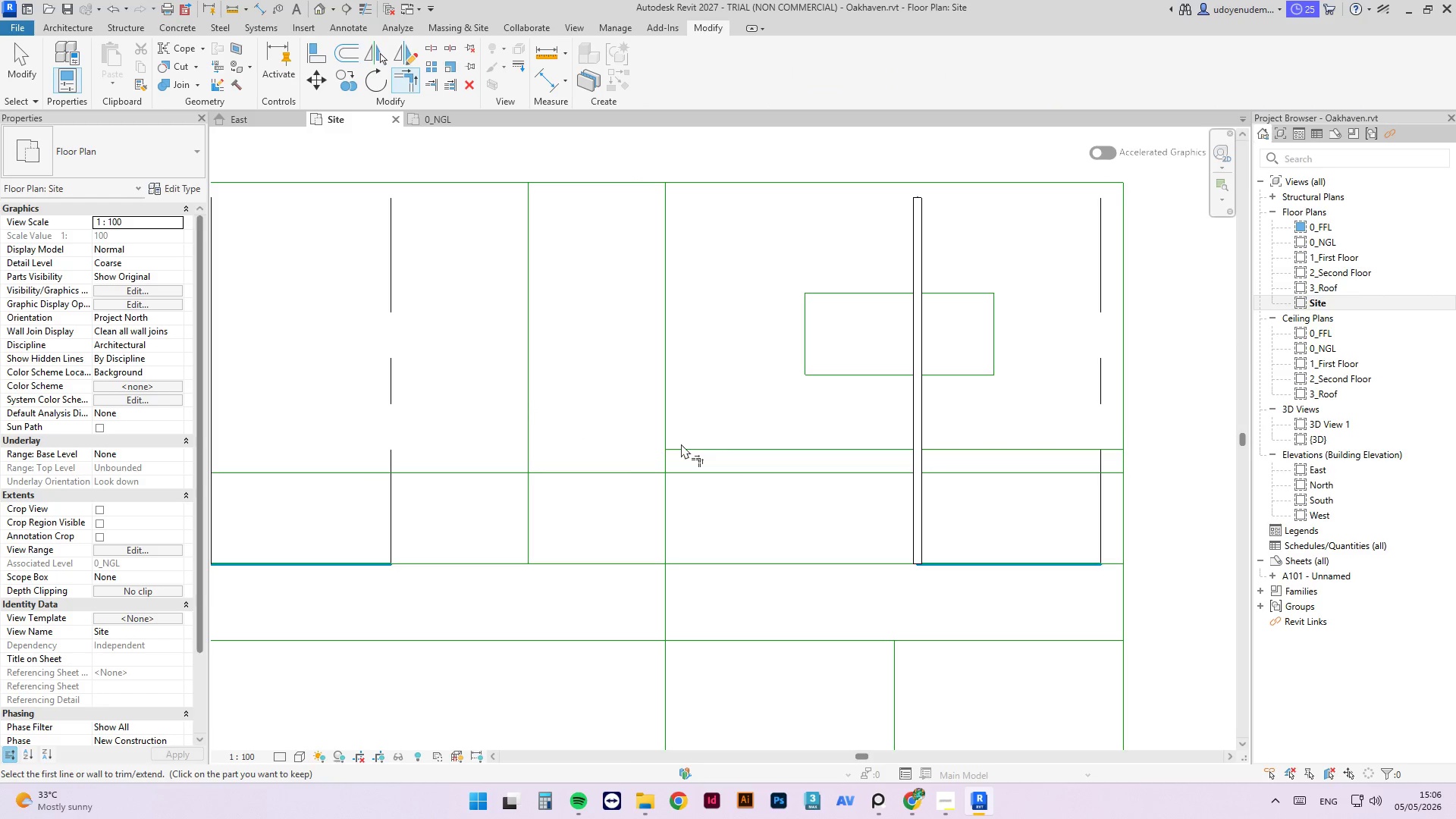 
double_click([681, 447])
 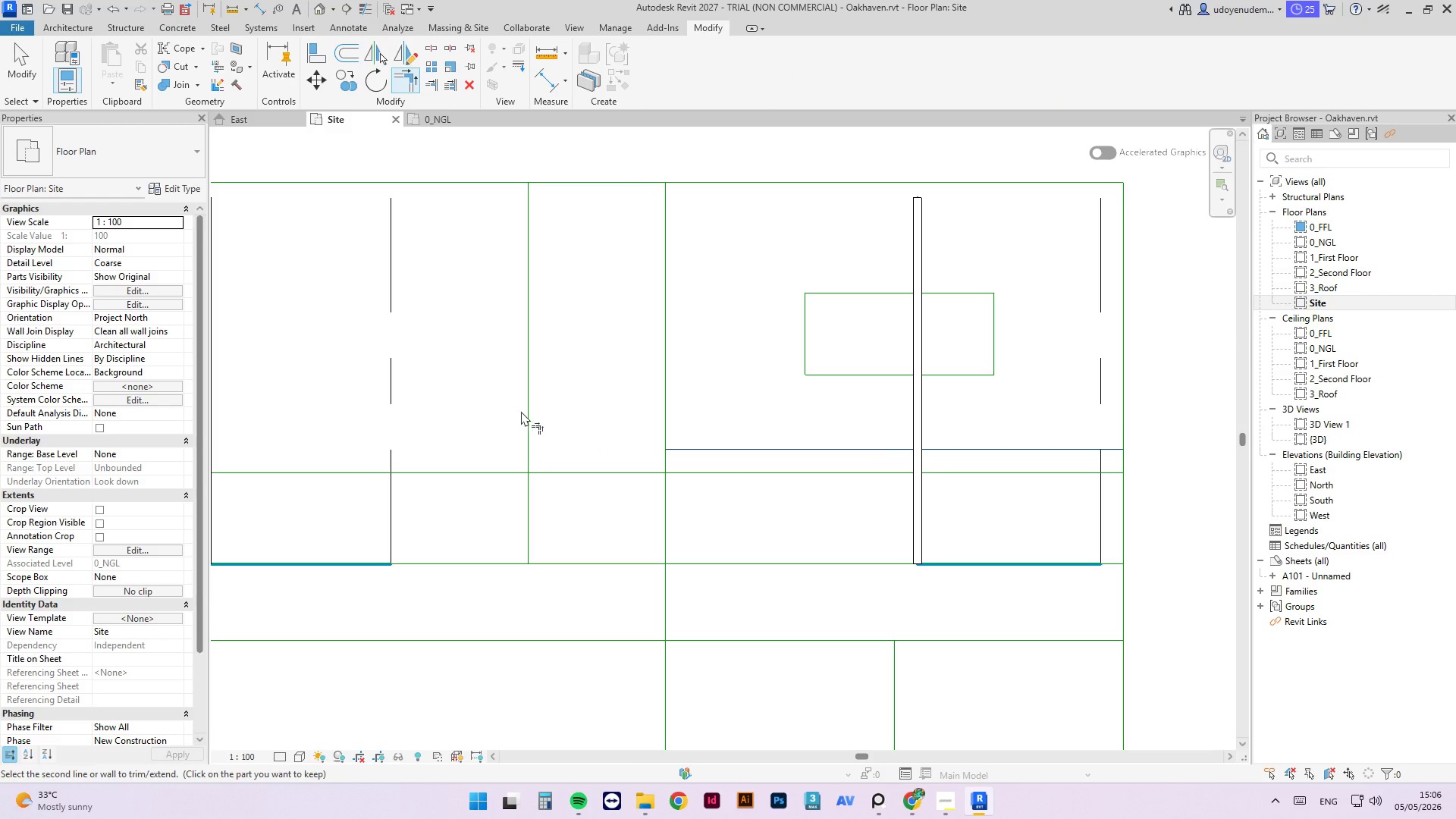 
left_click([529, 402])
 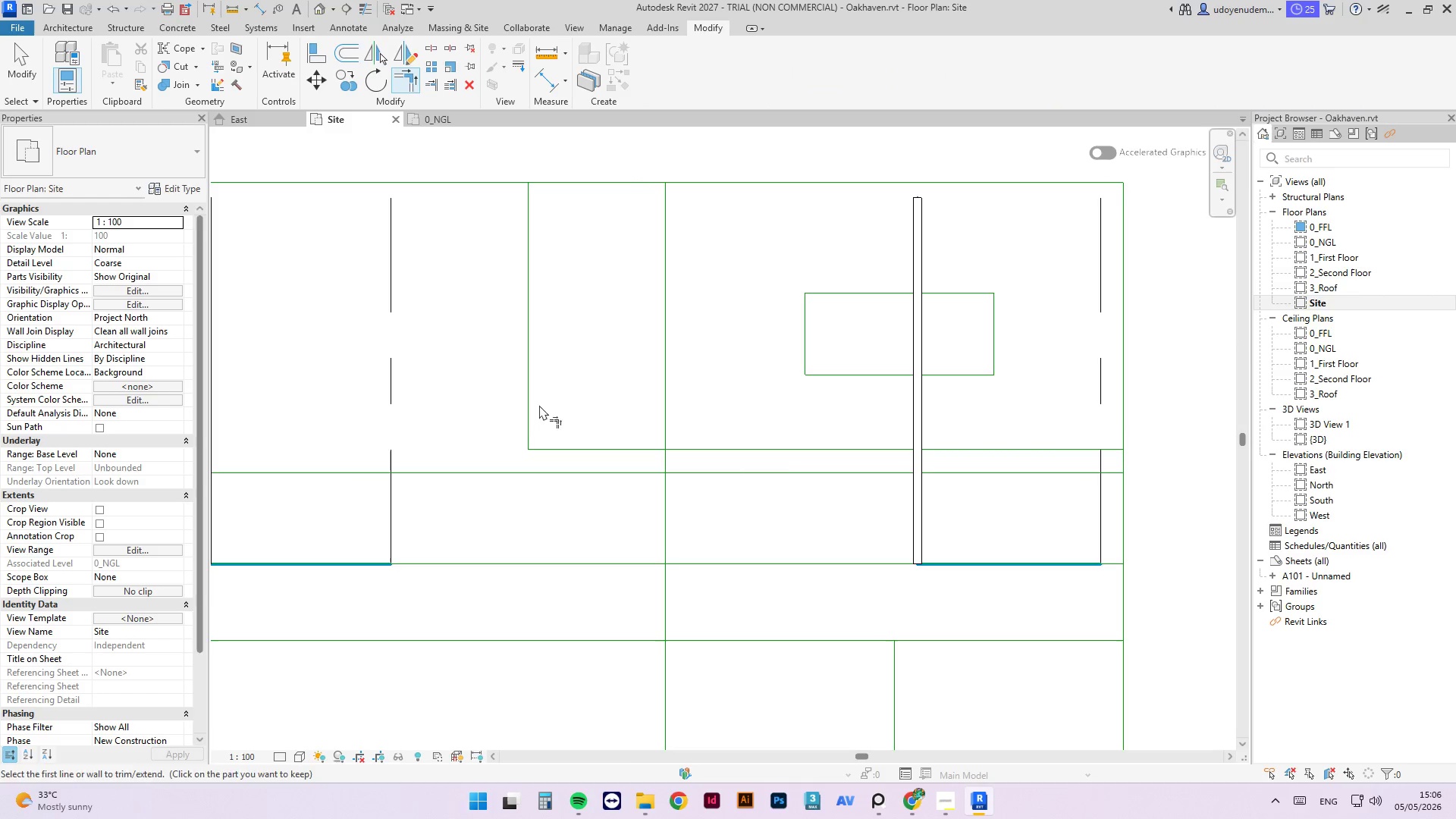 
key(Escape)
 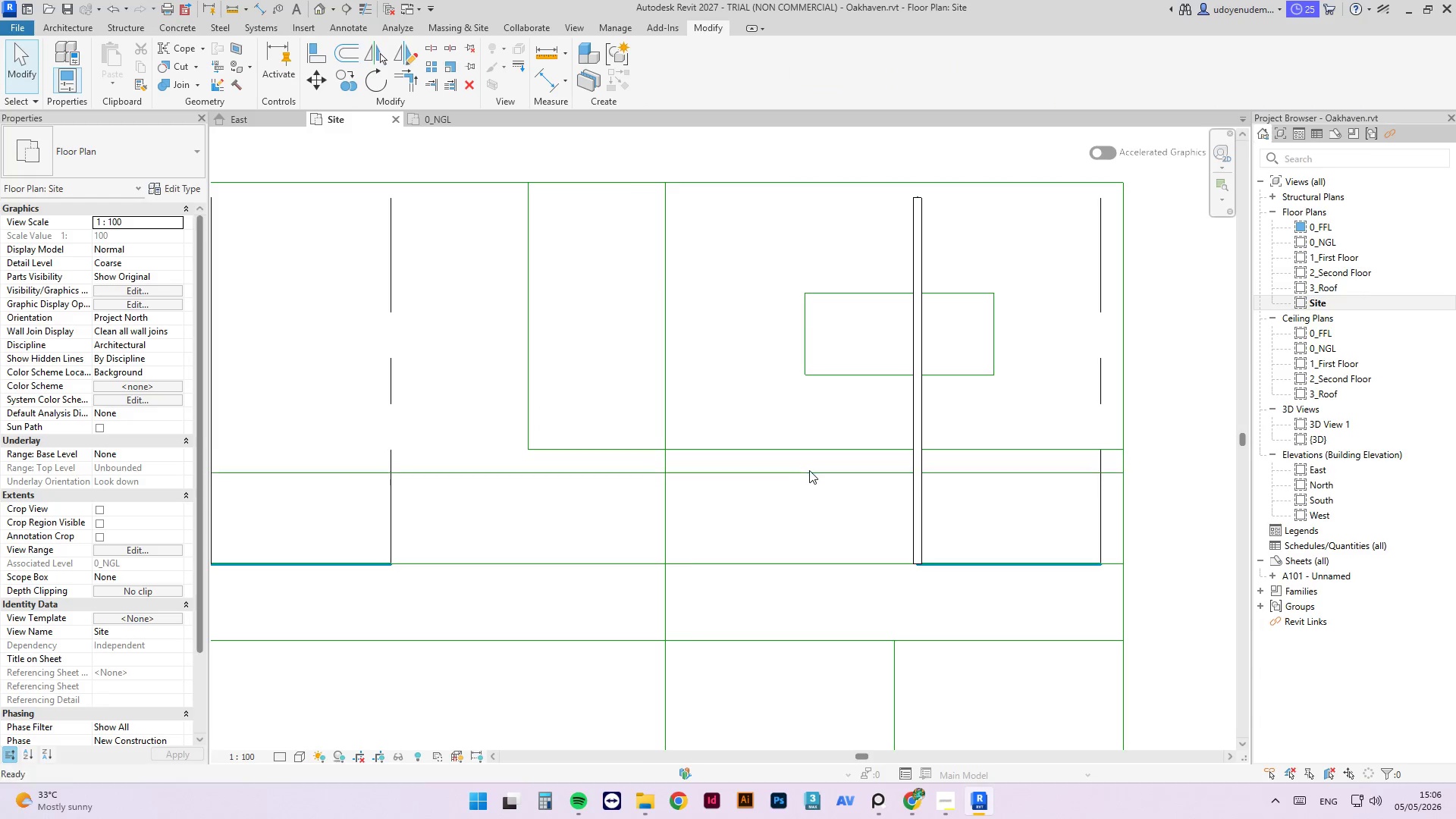 
key(Escape)
 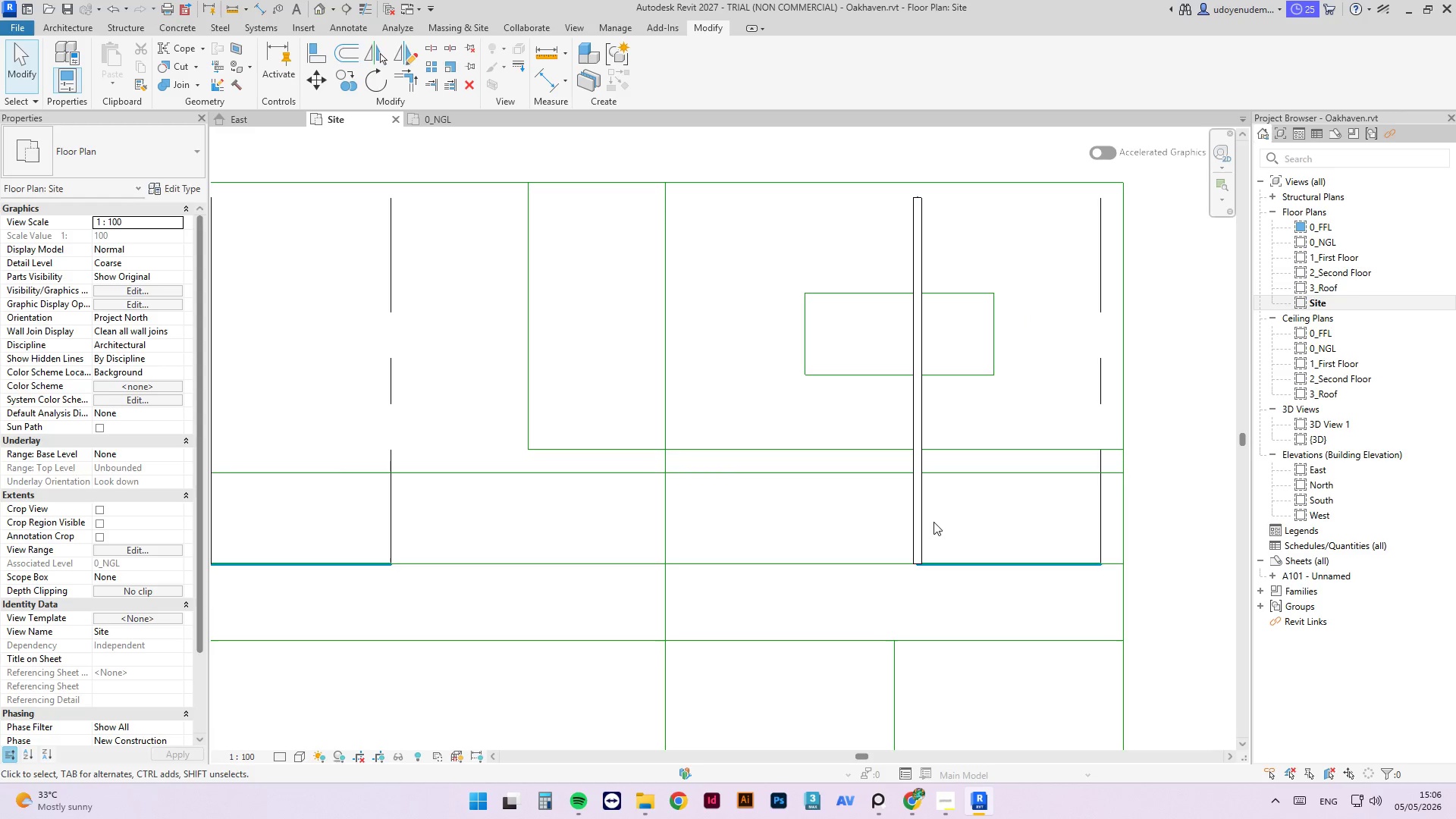 
left_click([916, 498])
 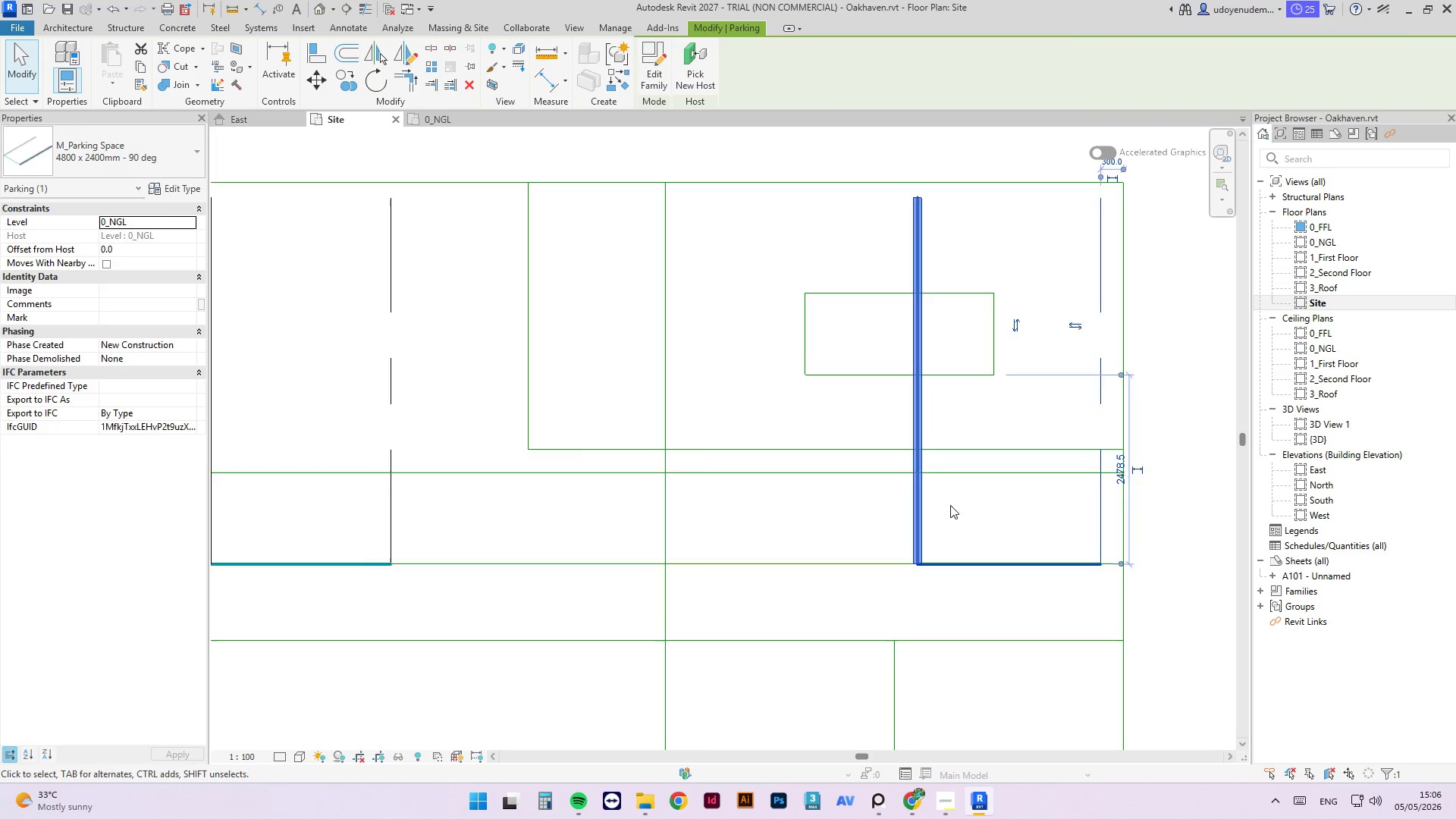 
left_click_drag(start_coordinate=[930, 509], to_coordinate=[552, 500])
 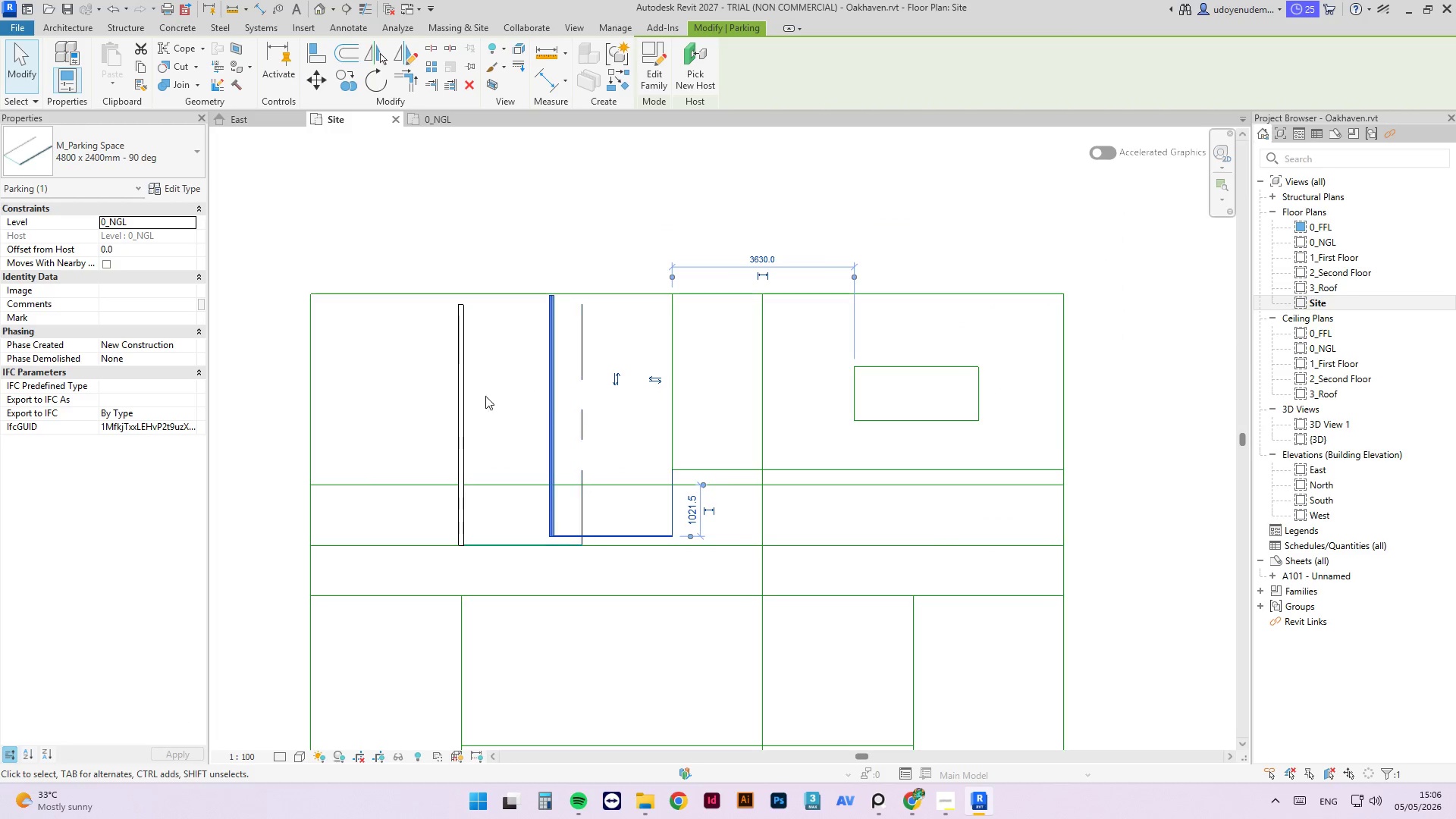 
scroll: coordinate [947, 510], scroll_direction: down, amount: 3.0
 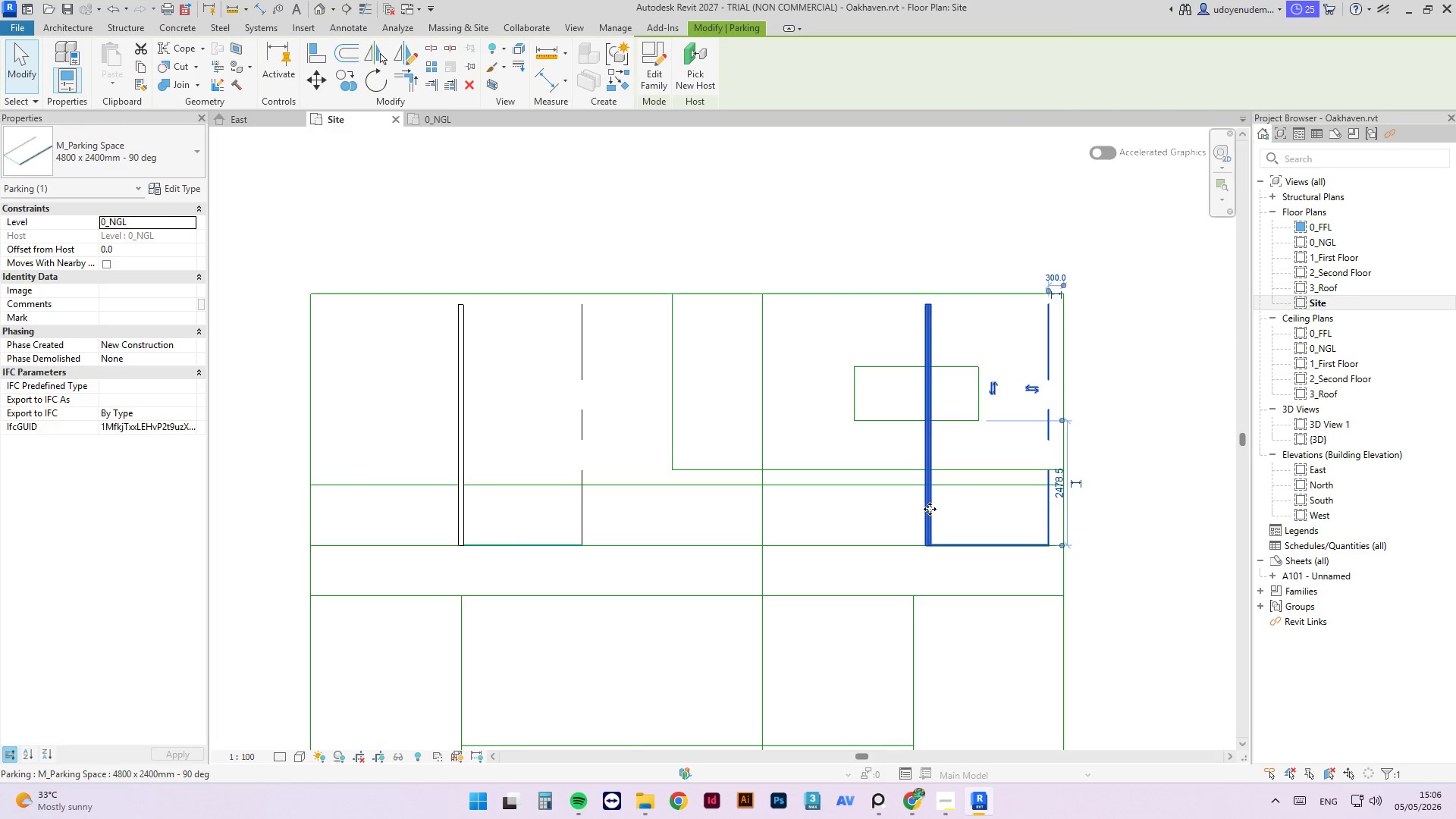 
key(Escape)
 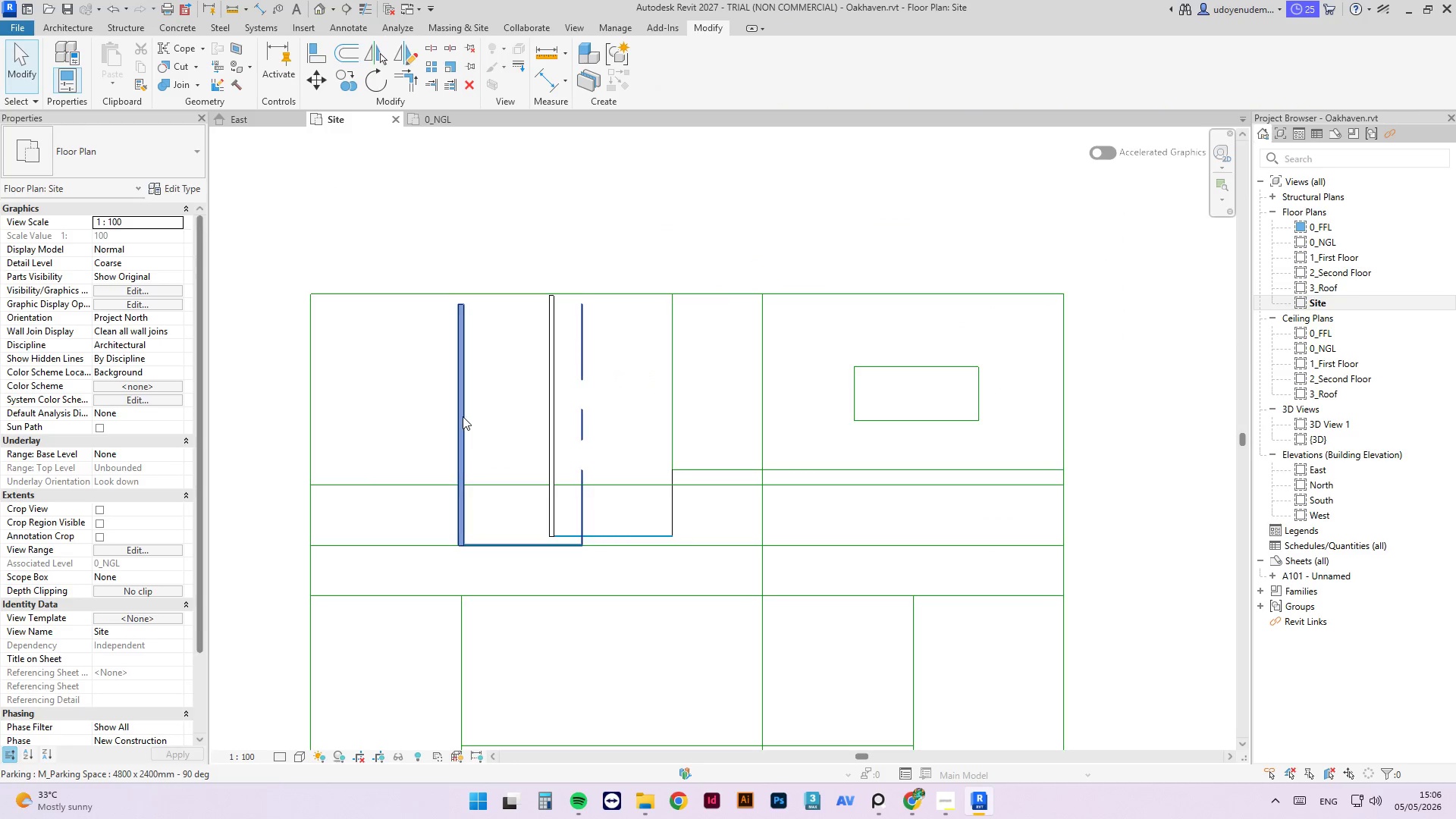 
left_click([463, 416])
 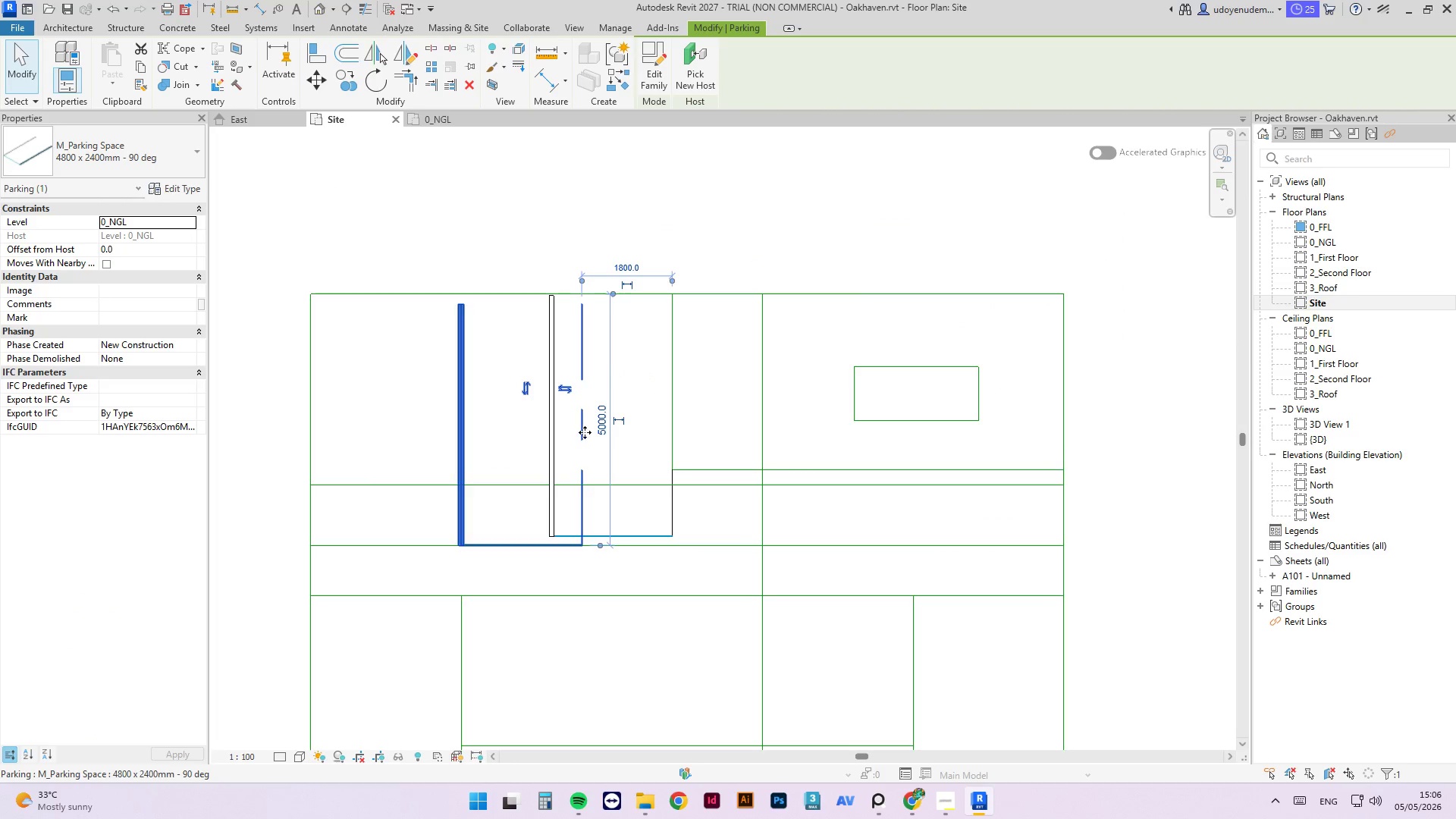 
left_click_drag(start_coordinate=[585, 433], to_coordinate=[549, 426])
 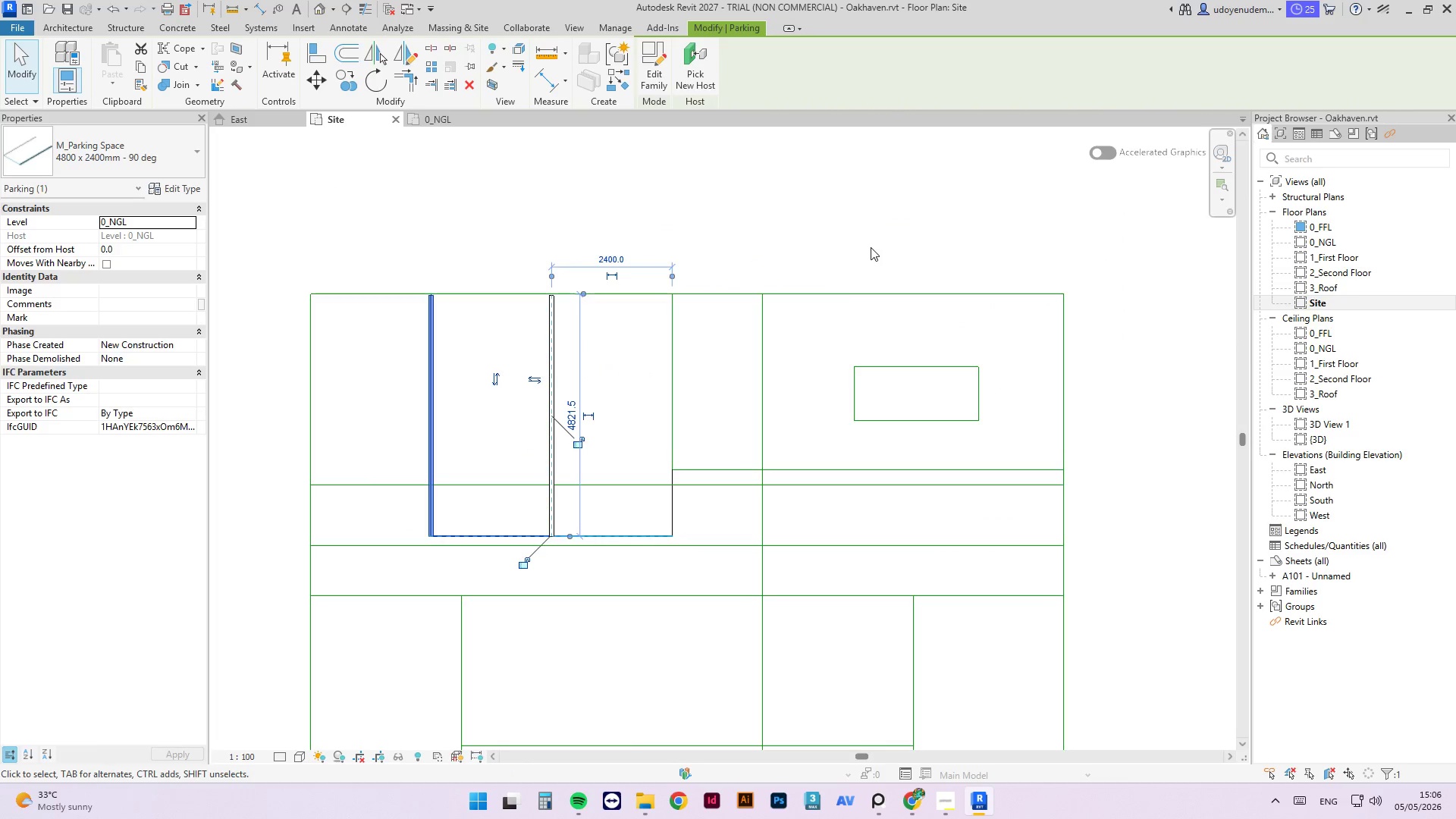 
left_click([871, 247])
 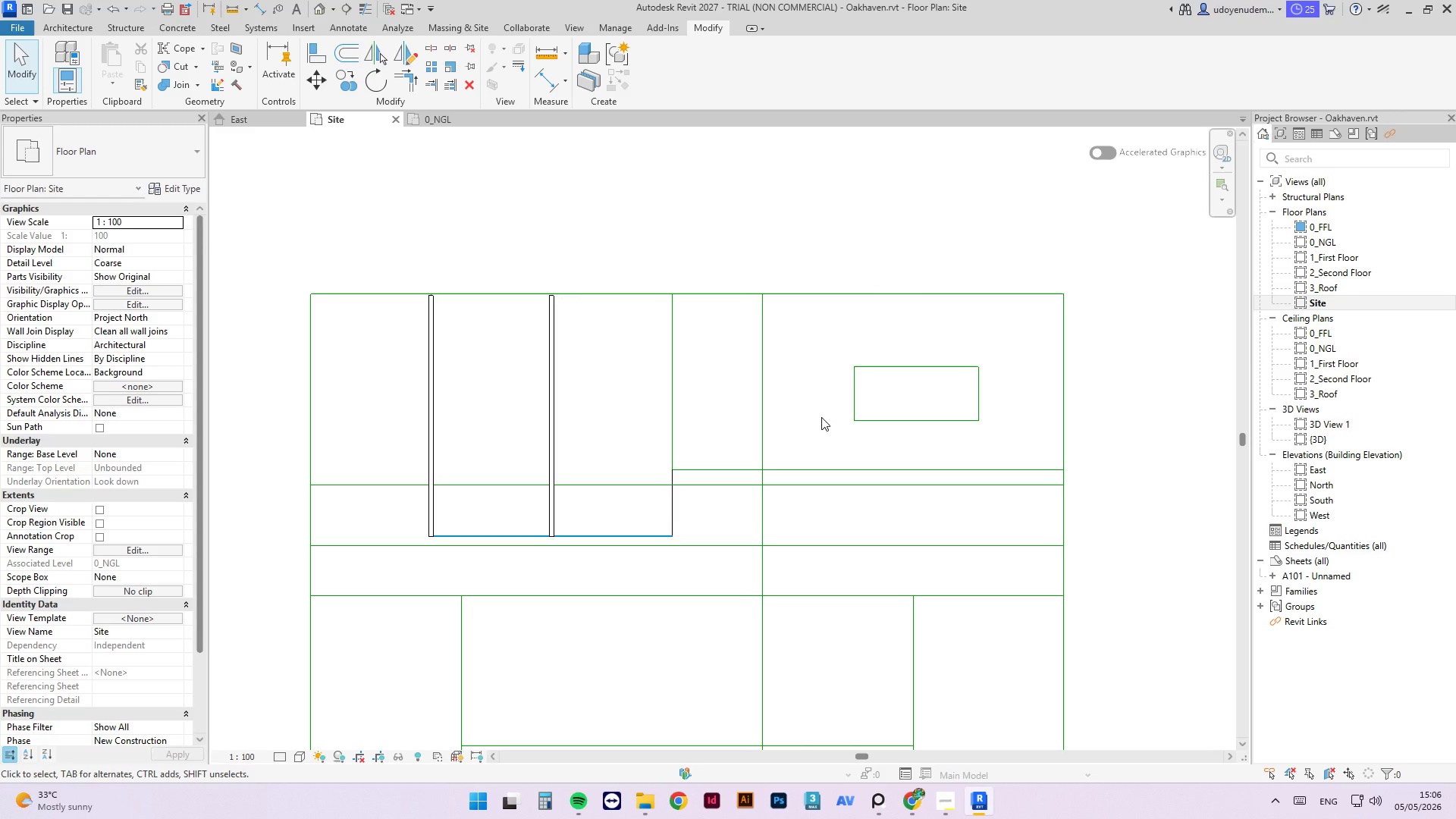 
wait(8.14)
 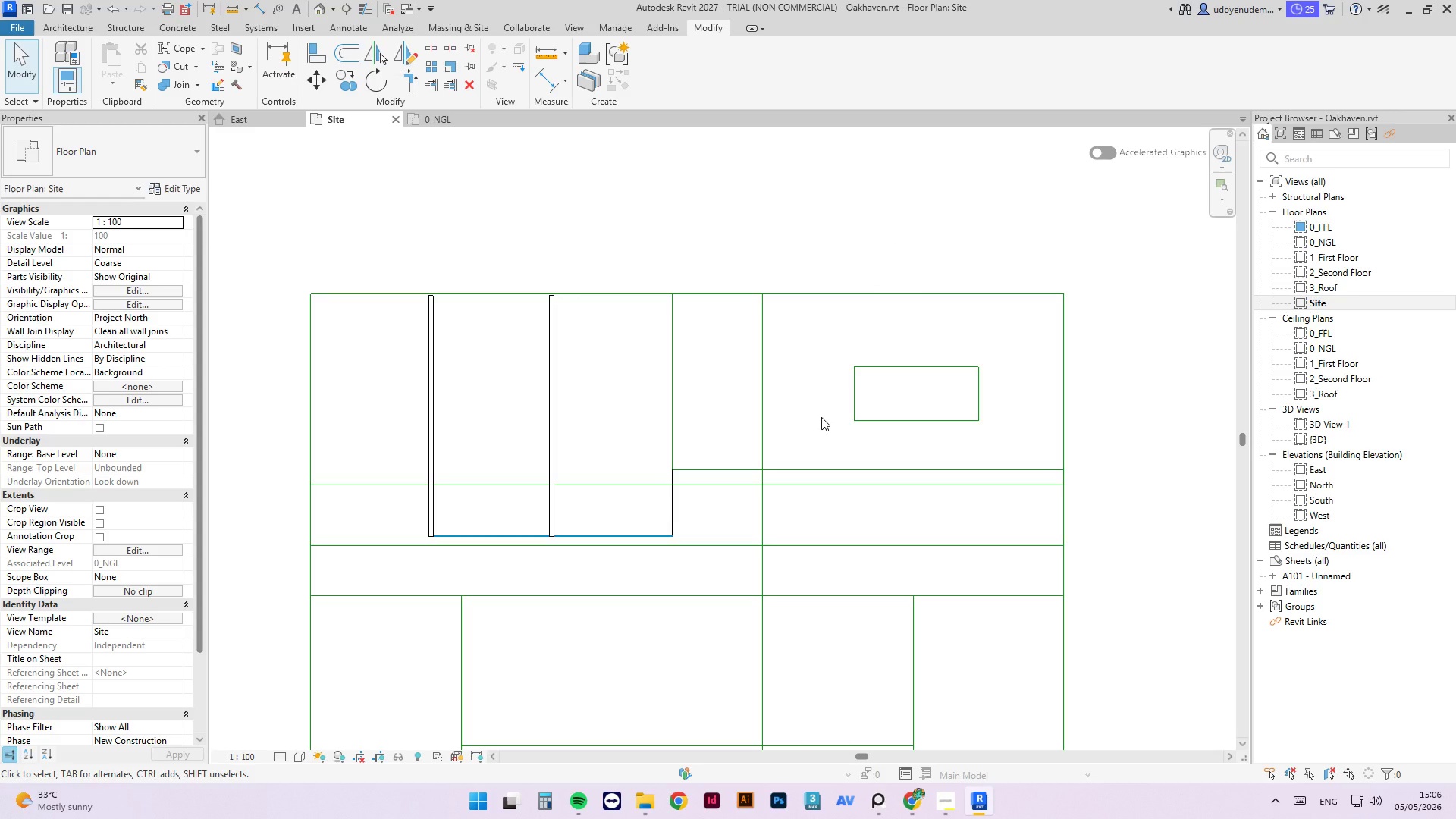 
left_click([766, 430])
 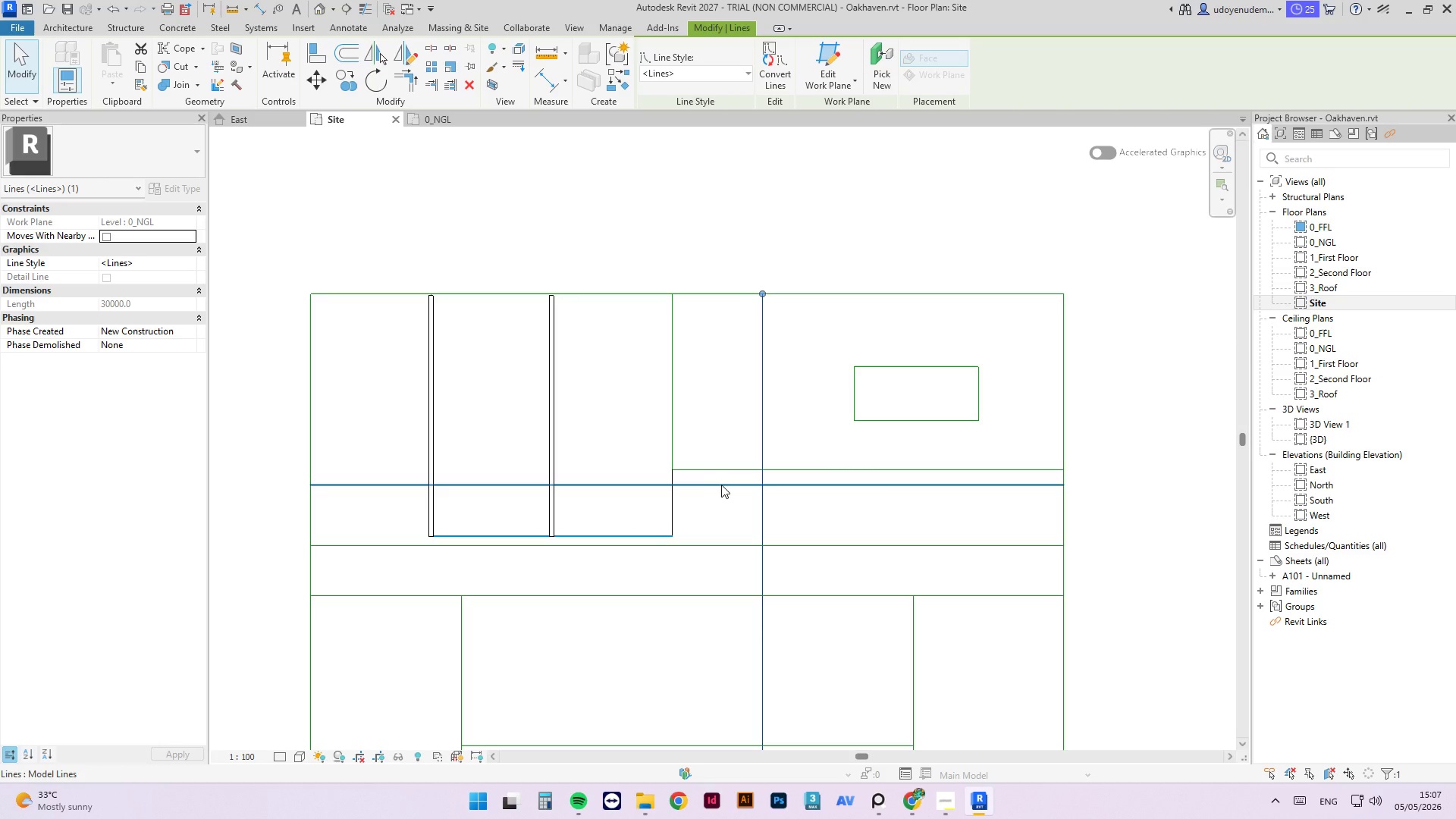 
wait(9.58)
 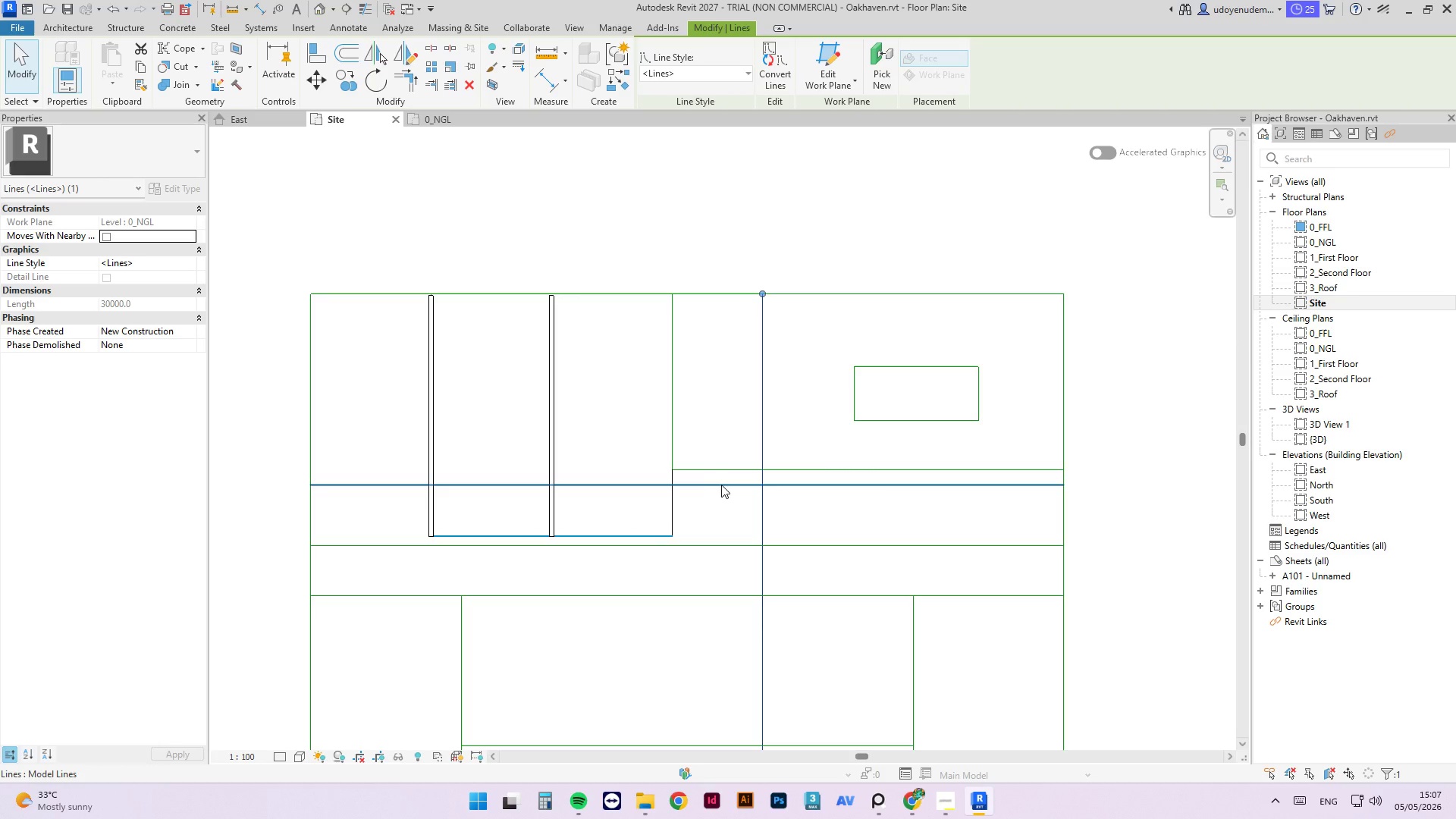 
scroll: coordinate [815, 405], scroll_direction: down, amount: 2.0
 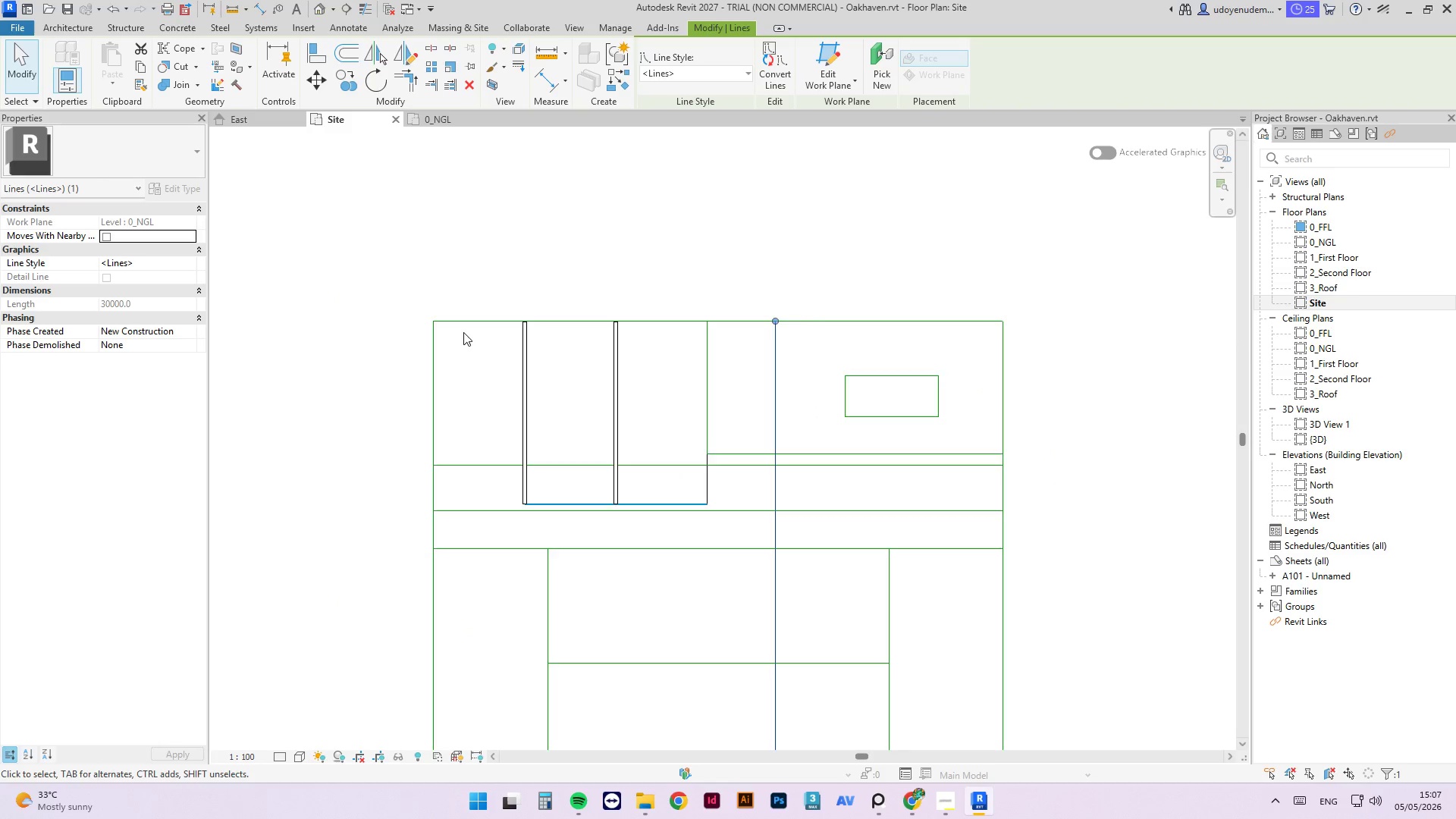 
scroll: coordinate [465, 331], scroll_direction: up, amount: 2.0
 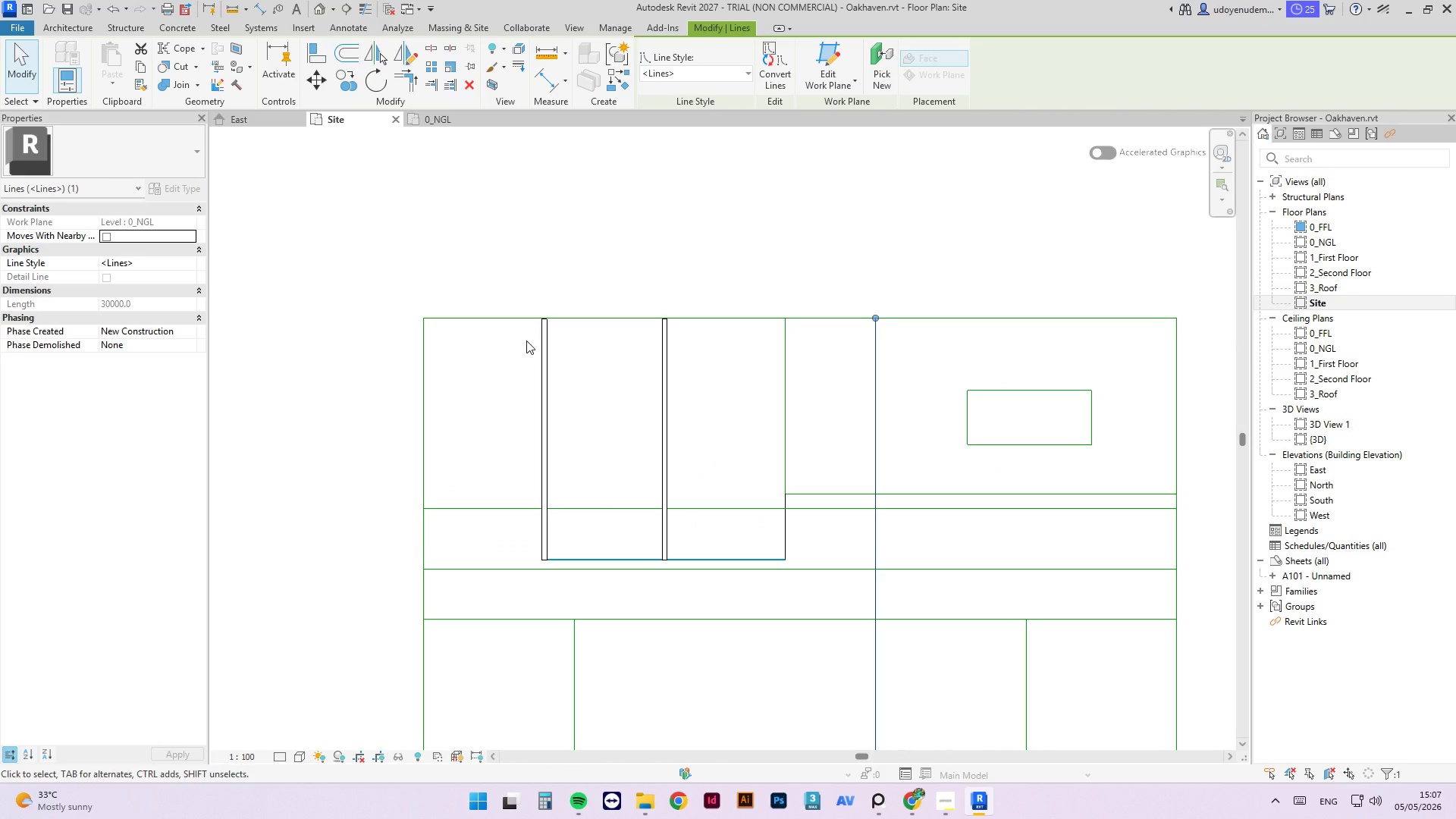 
type(li)
 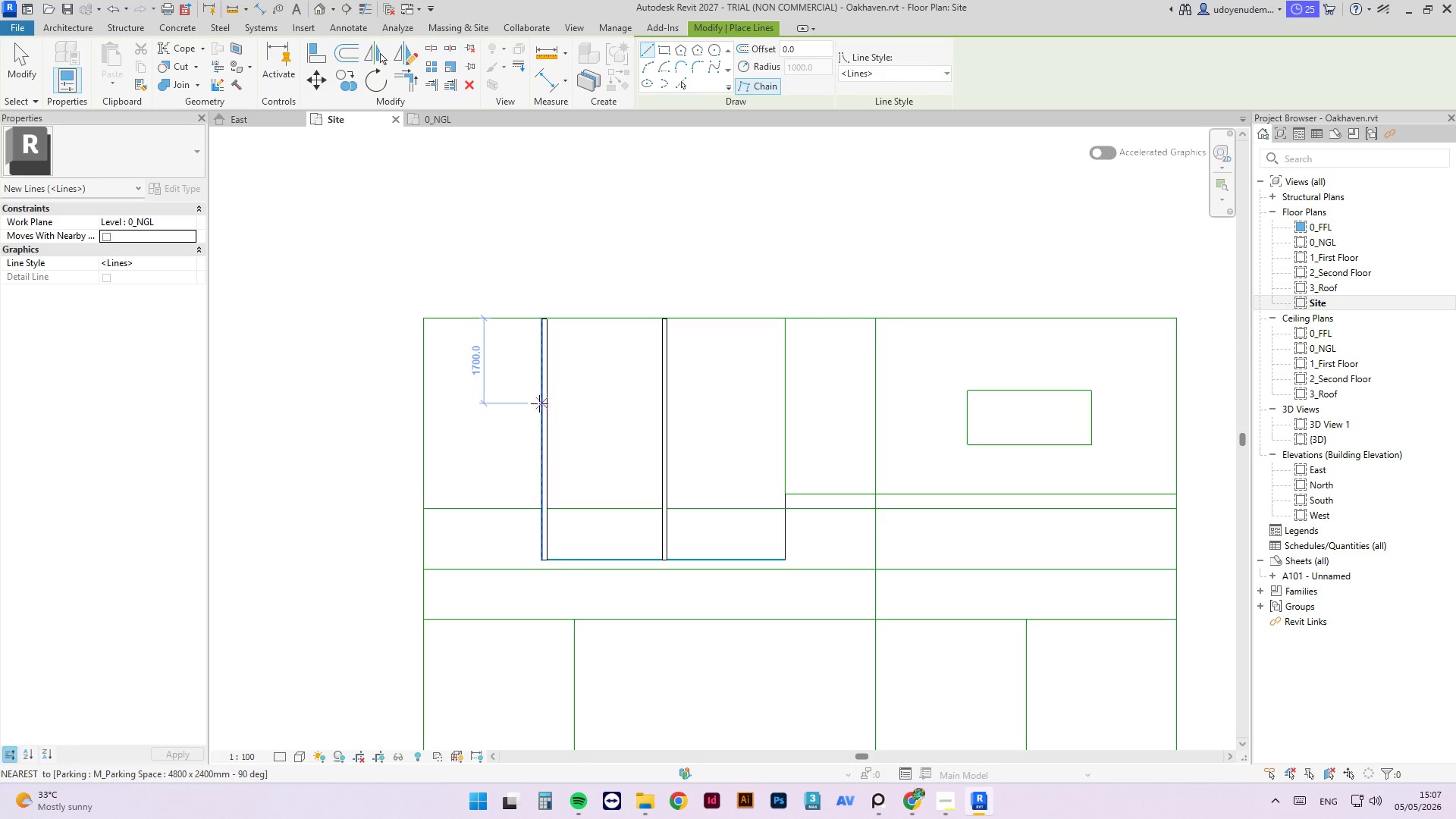 
left_click([539, 403])
 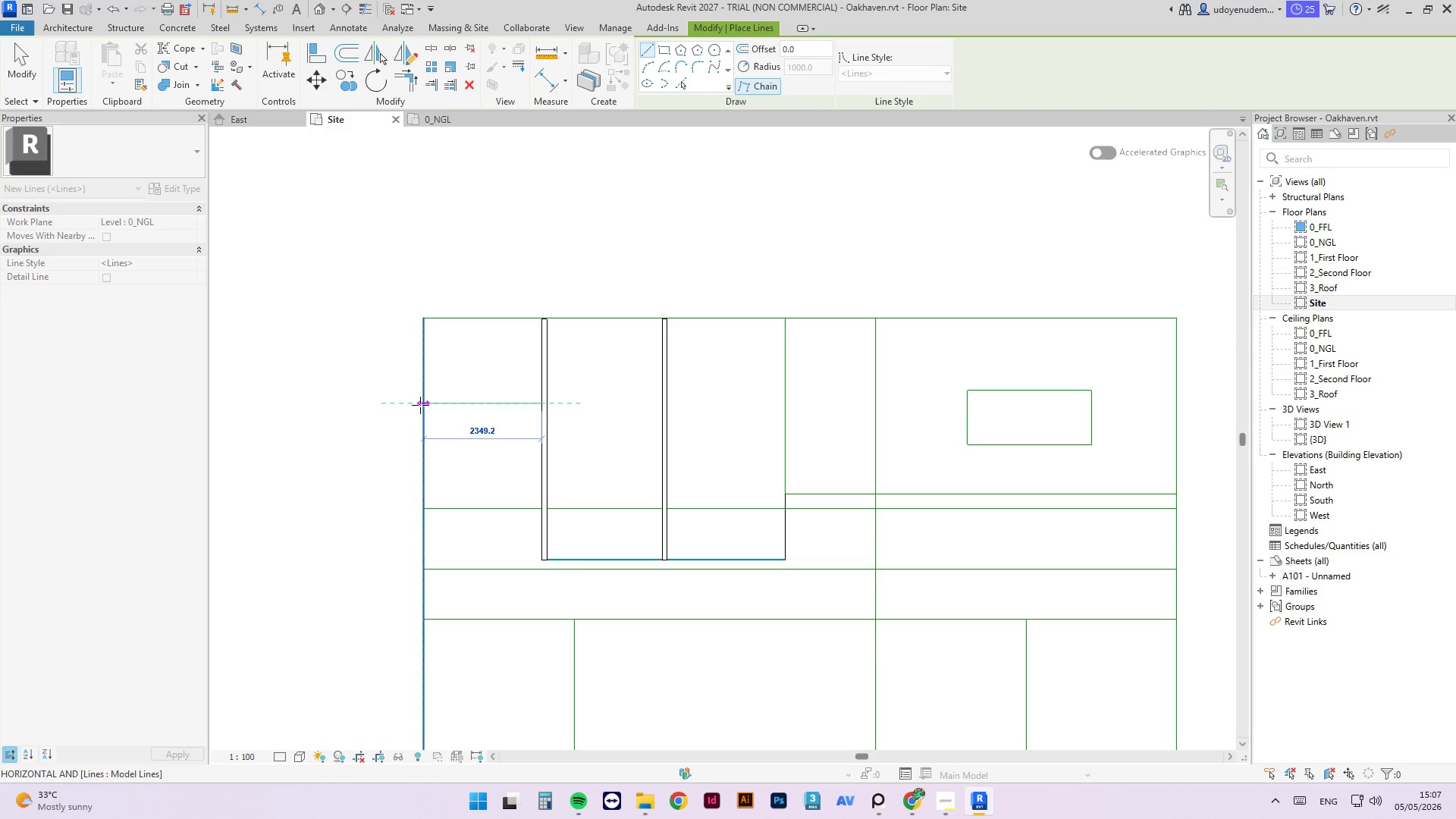 
key(Escape)
 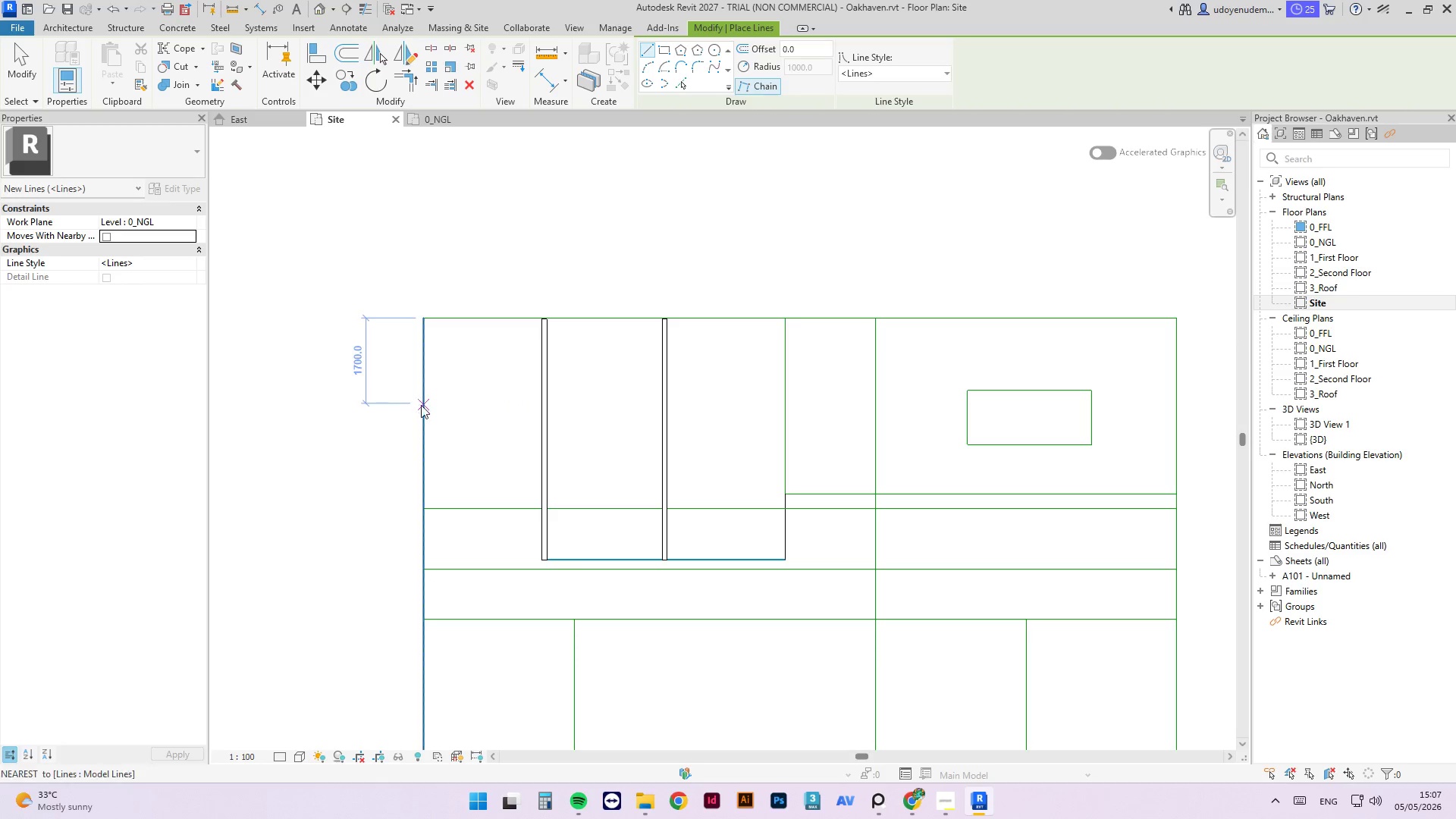 
key(Escape)
 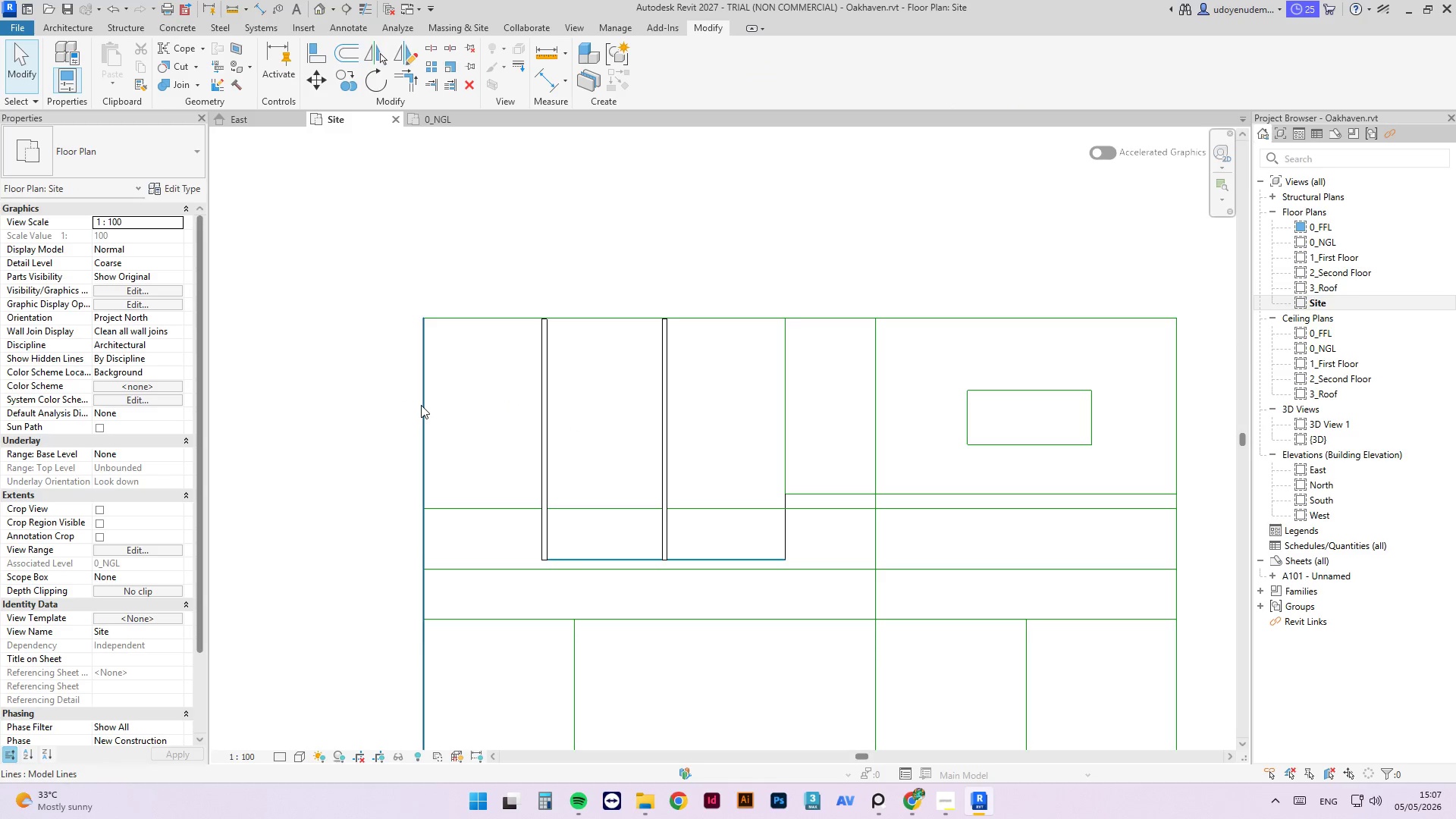 
left_click([421, 405])
 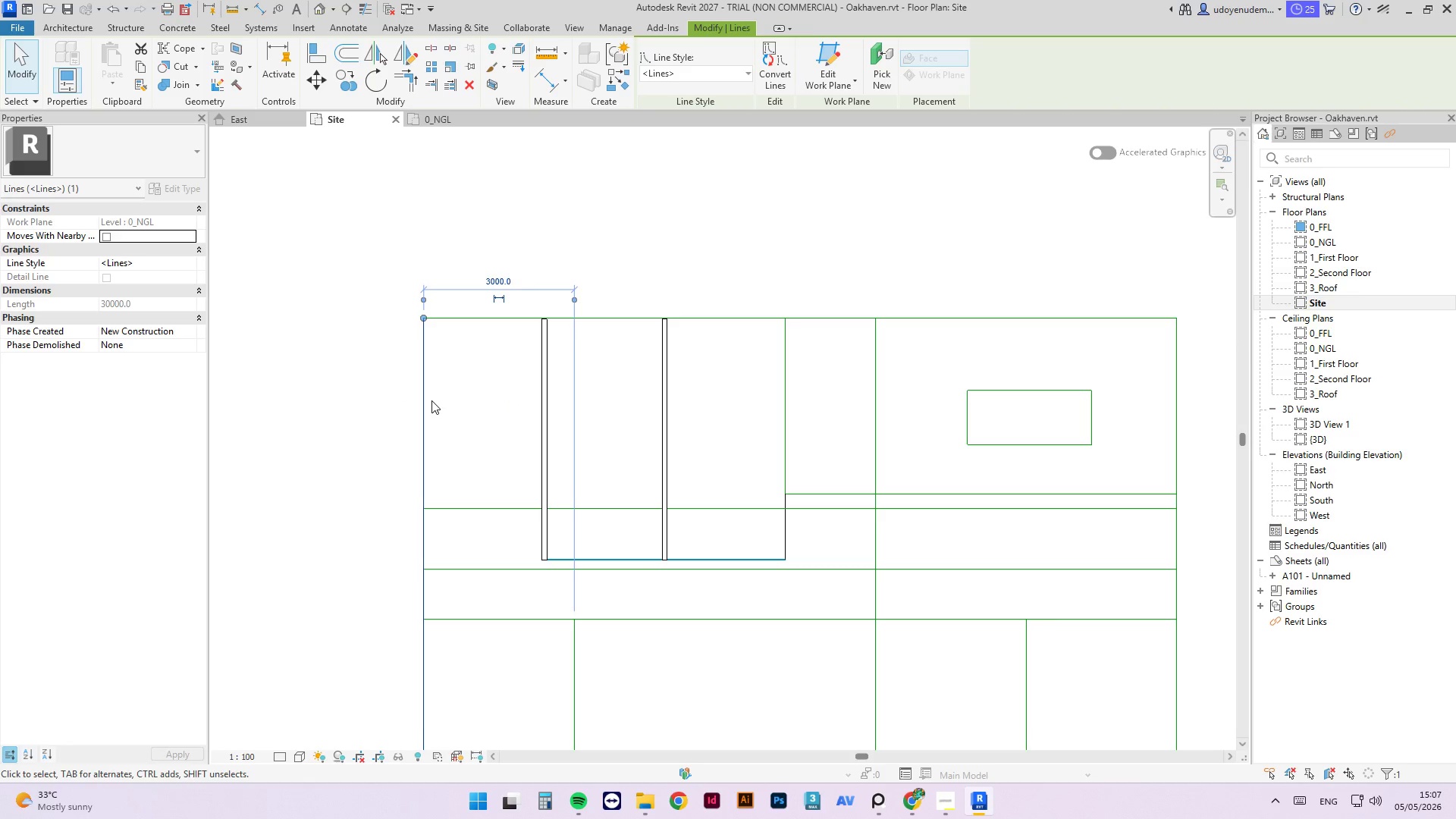 
type(of)
 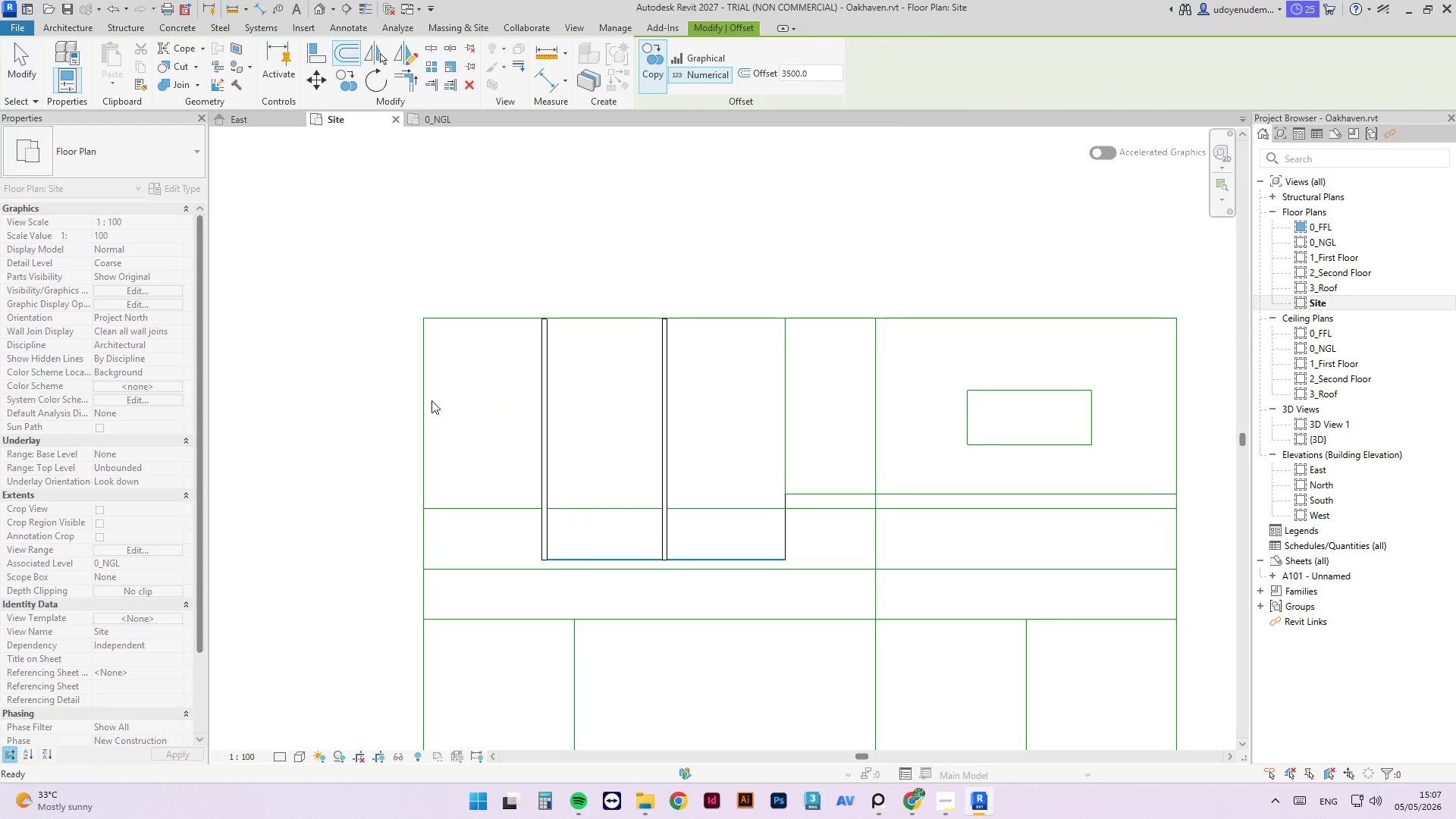 
key(Enter)
 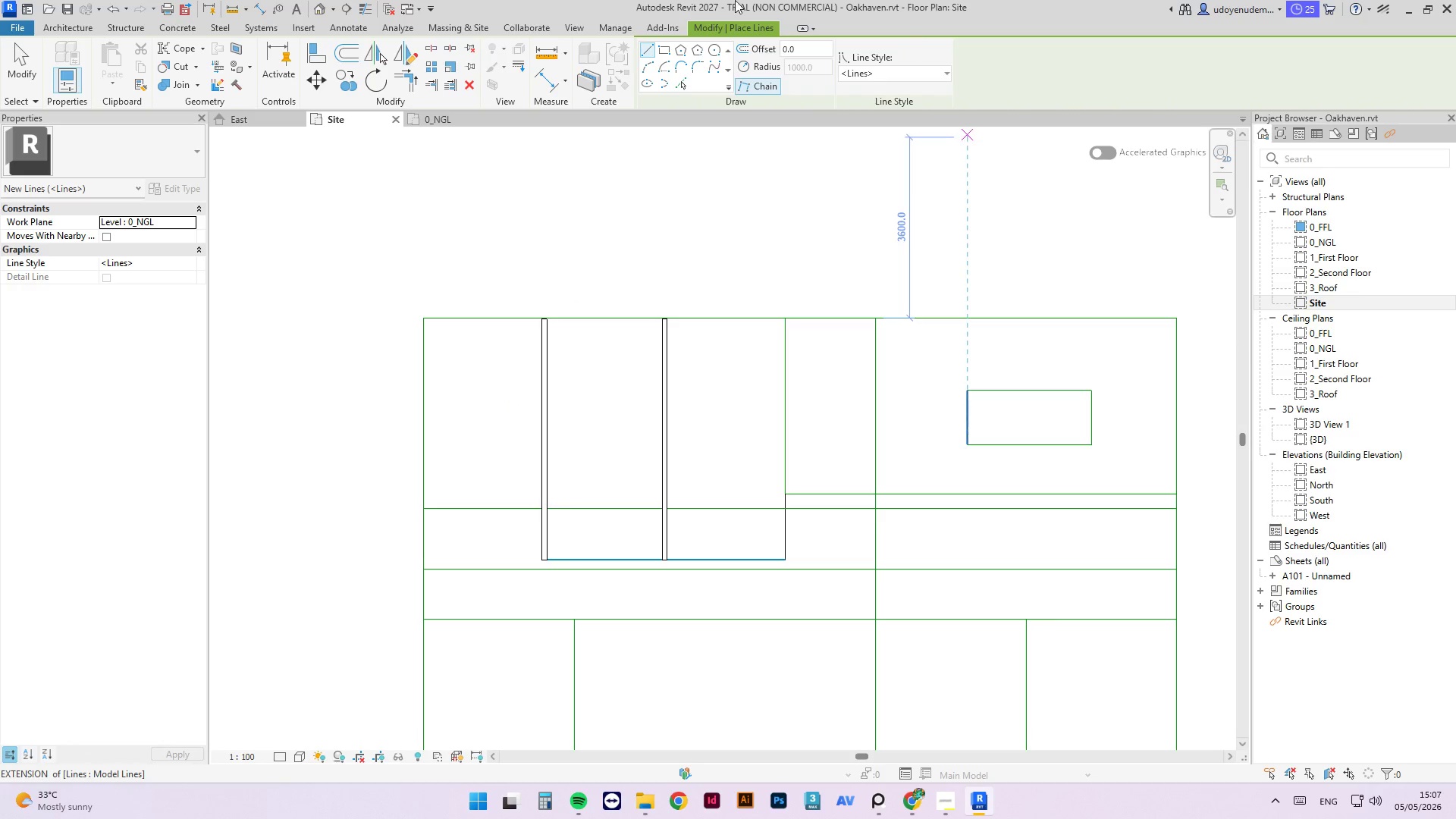 
left_click_drag(start_coordinate=[805, 49], to_coordinate=[679, 61])
 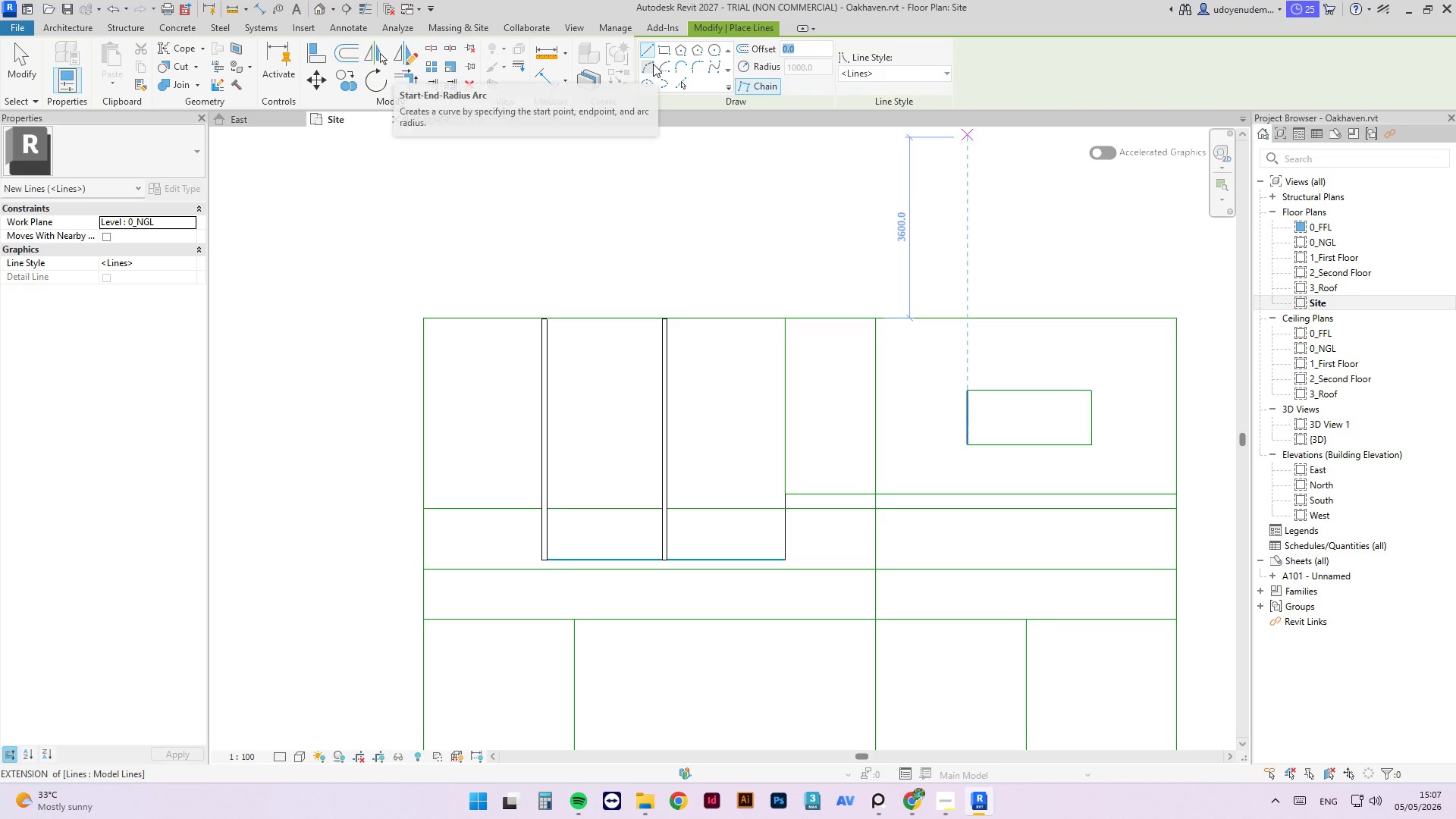 
key(Numpad2)
 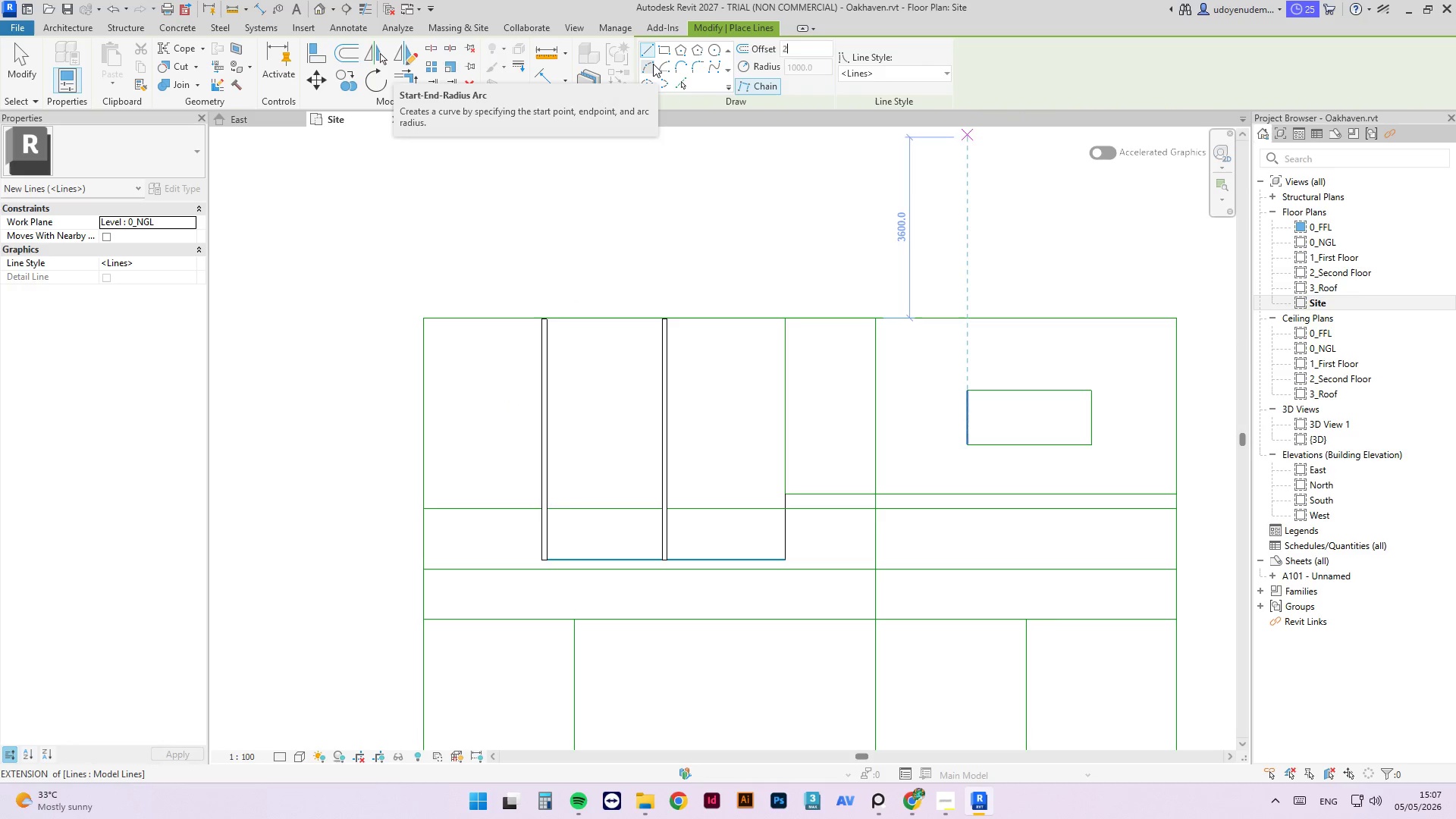 
key(Numpad0)
 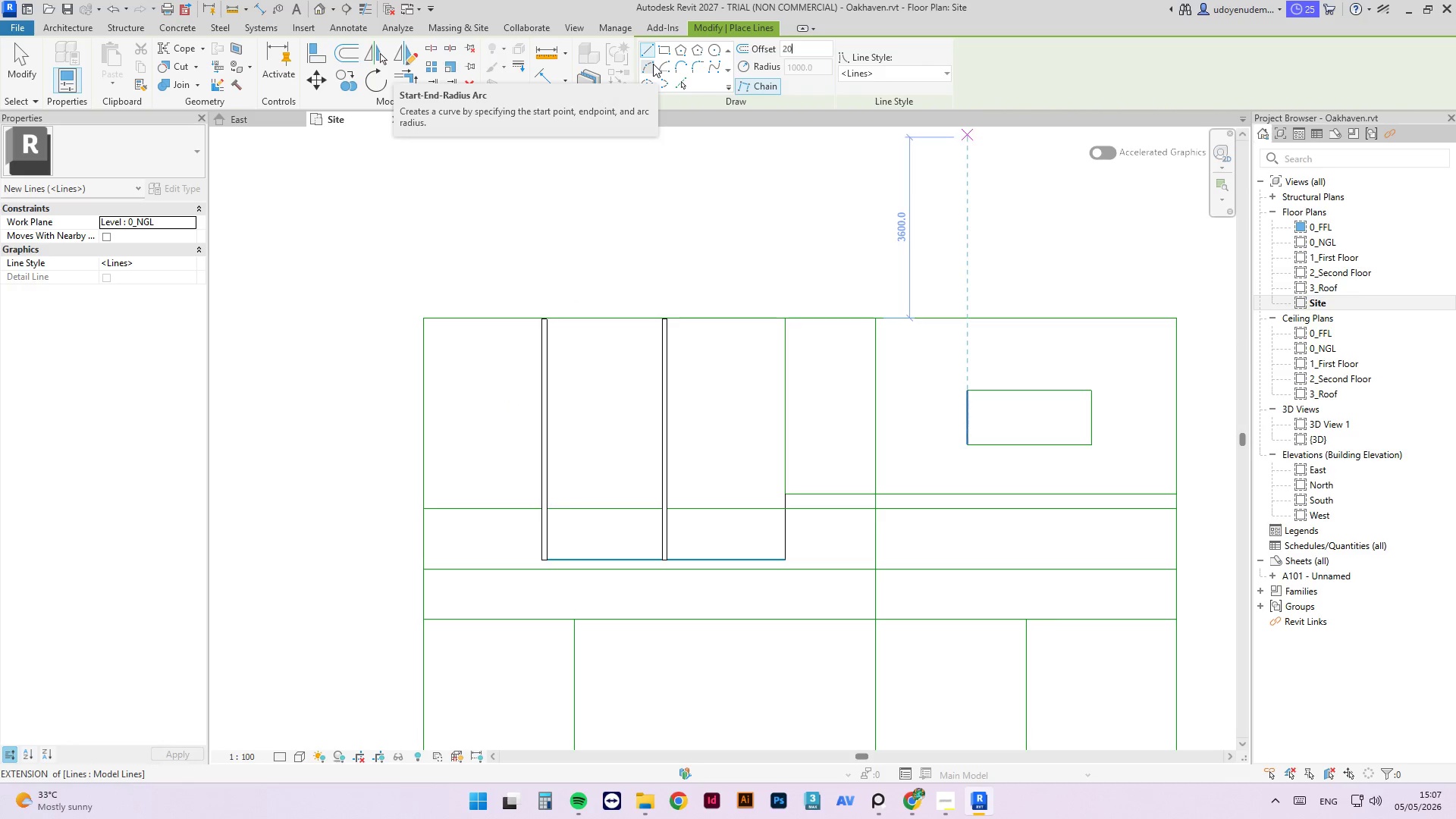 
key(Numpad0)
 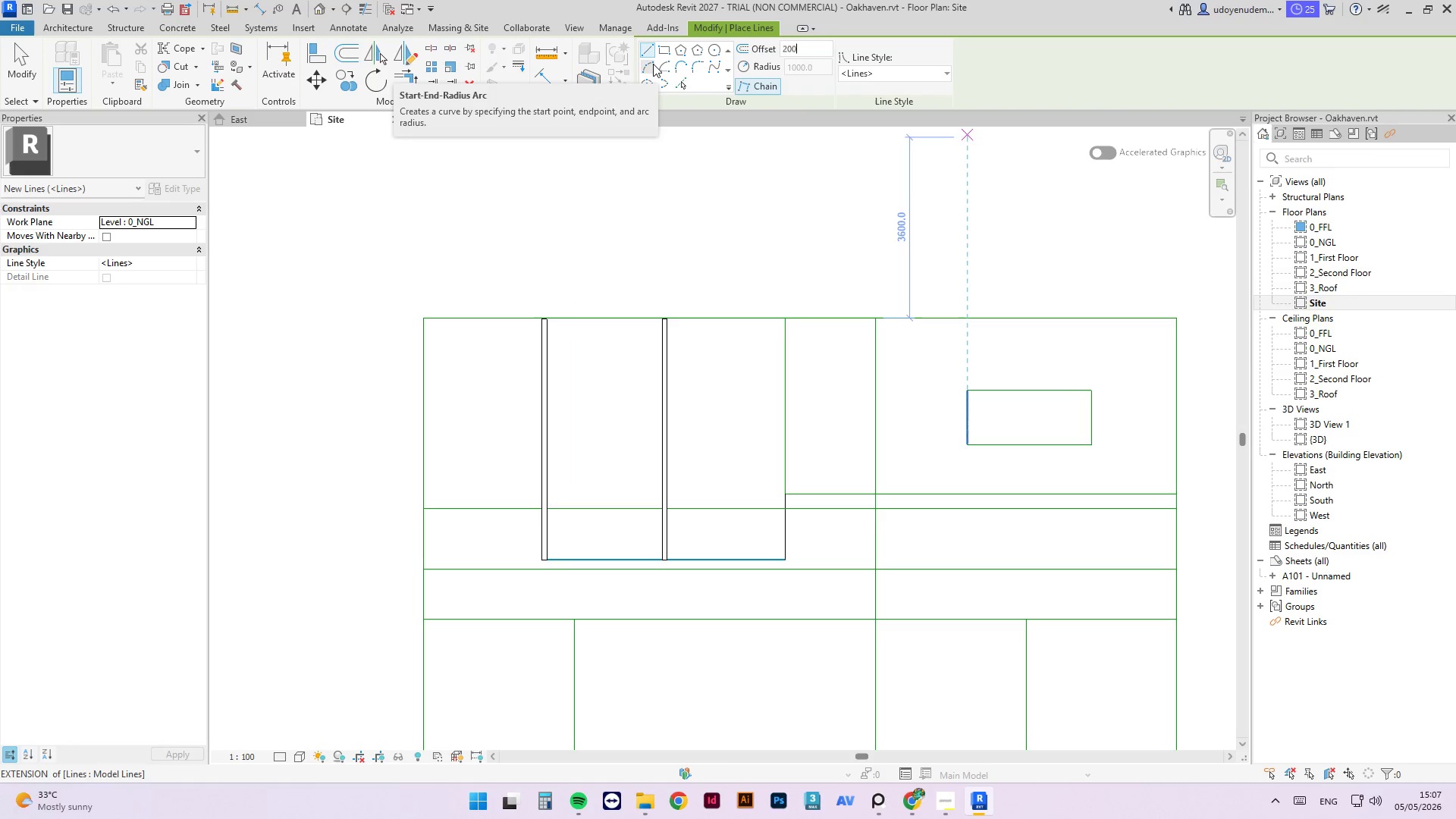 
key(Numpad0)
 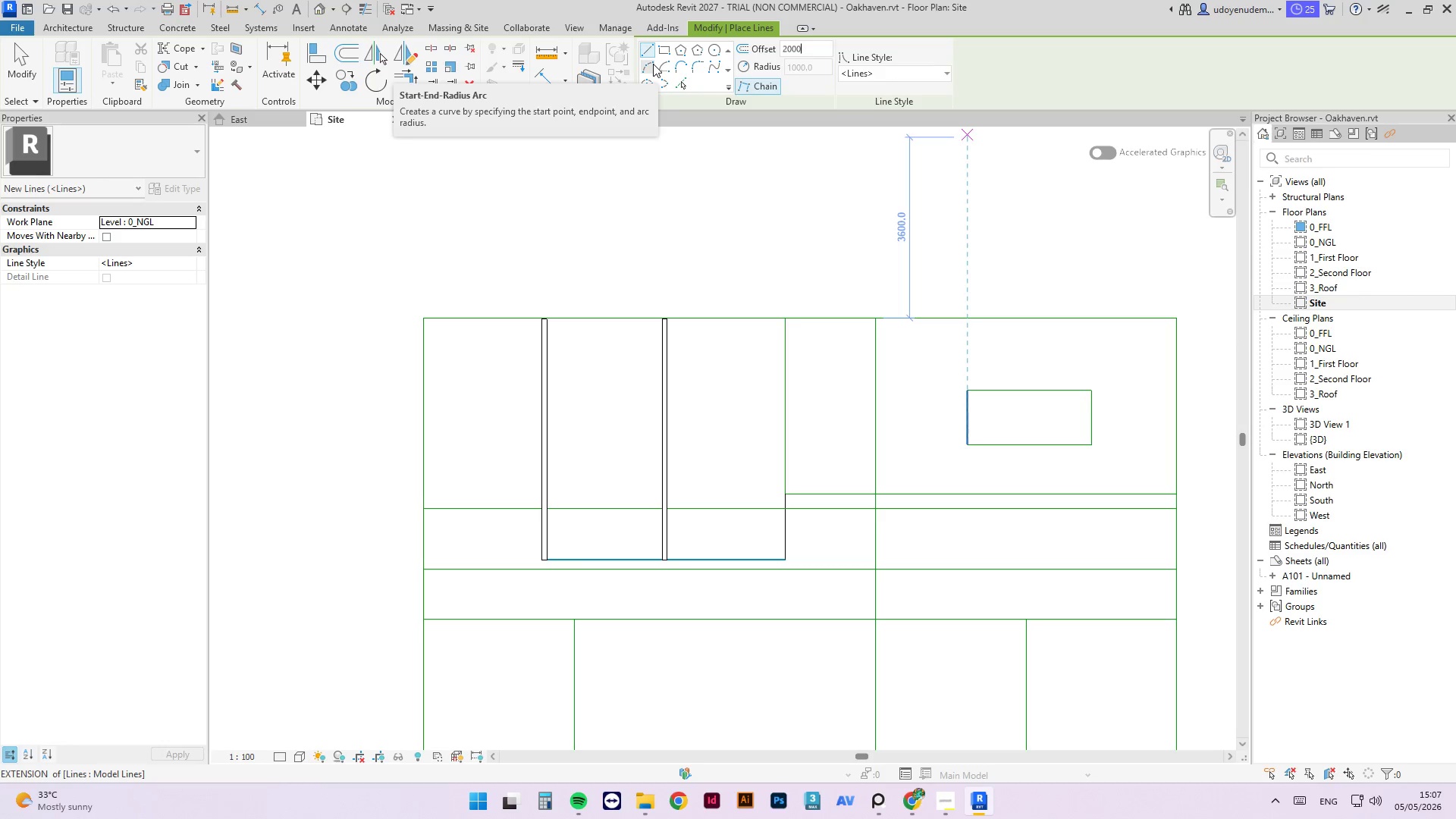 
key(NumpadEnter)
 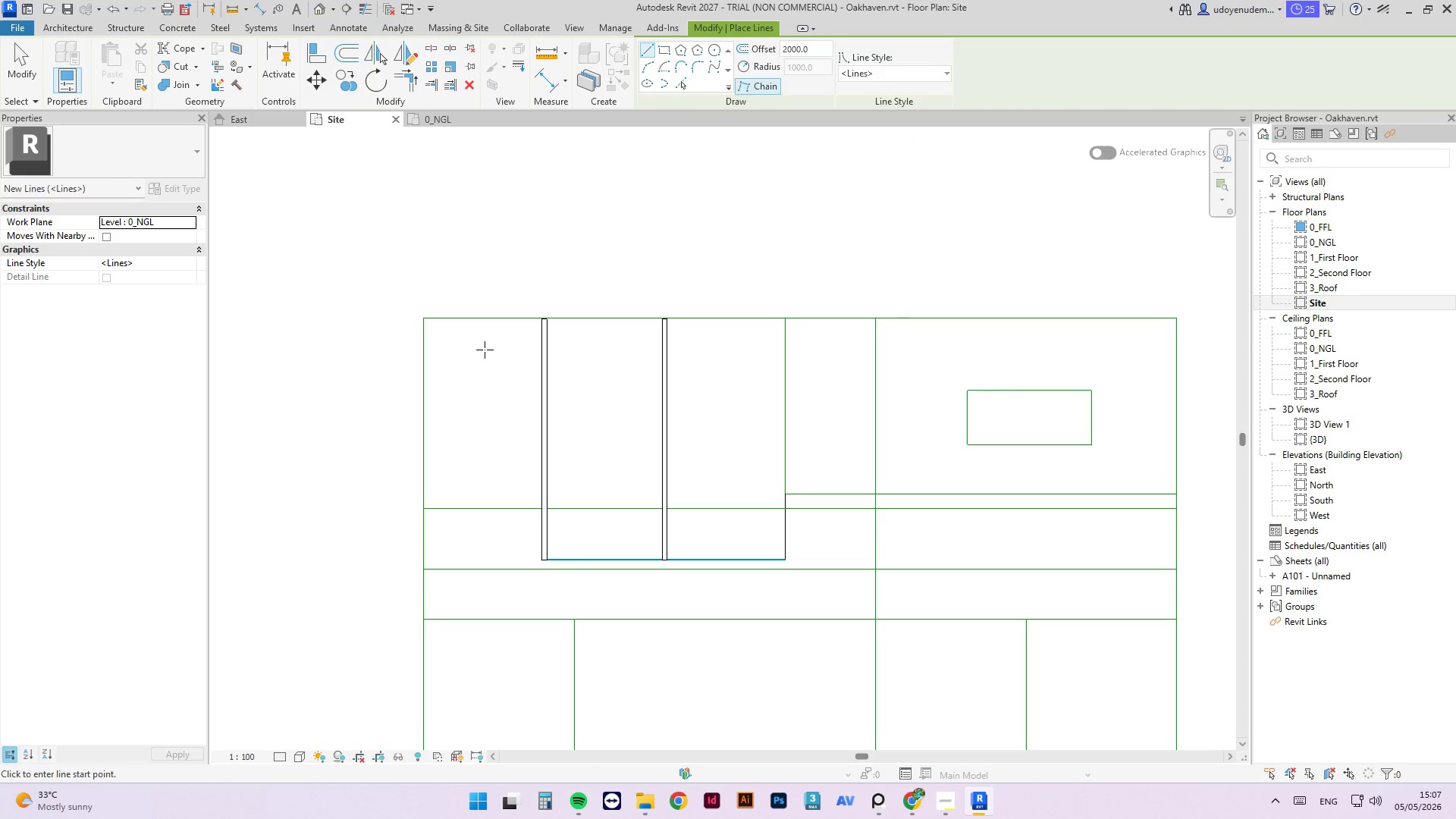 
key(NumpadEnter)
 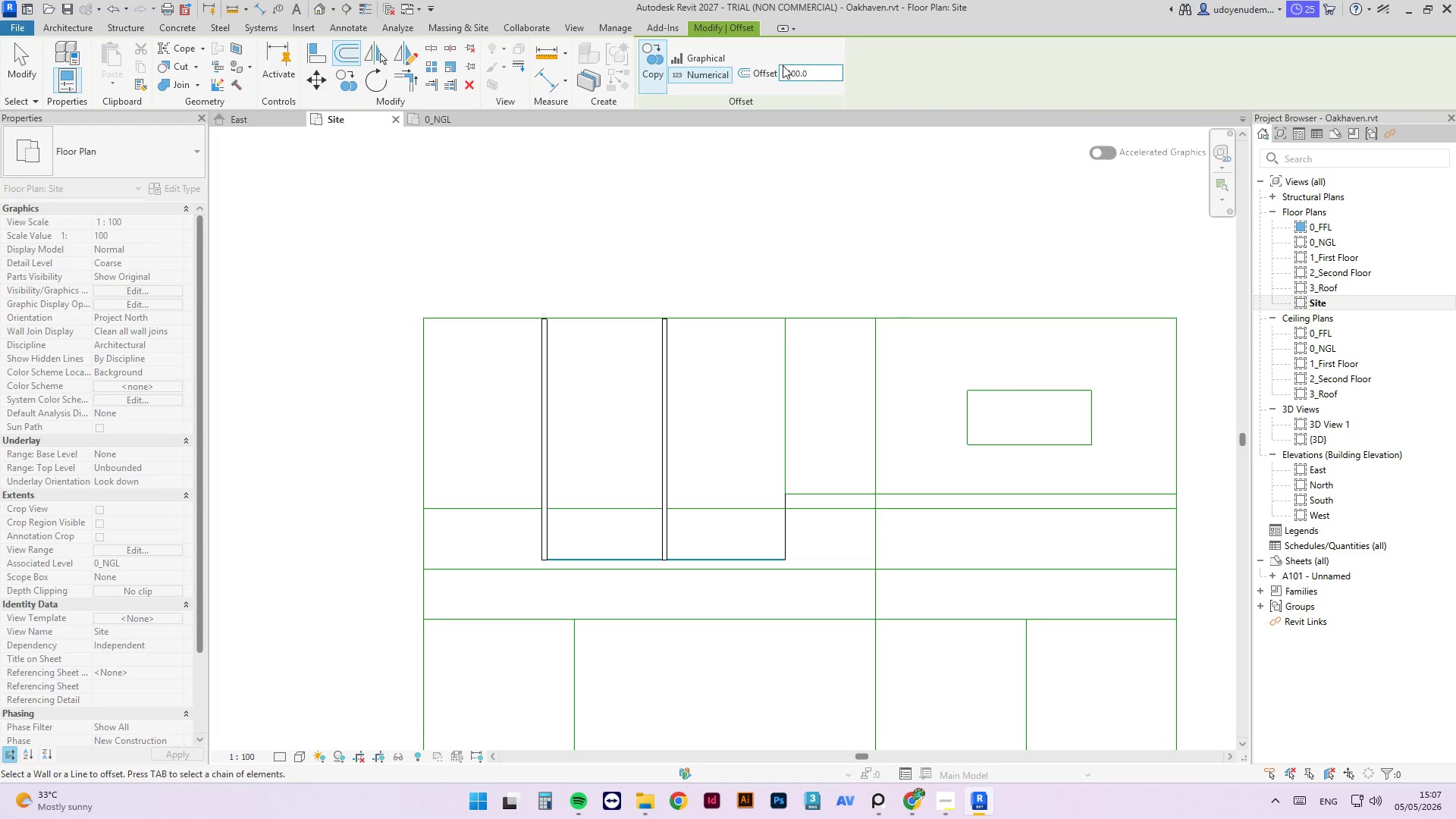 
left_click_drag(start_coordinate=[788, 76], to_coordinate=[710, 57])
 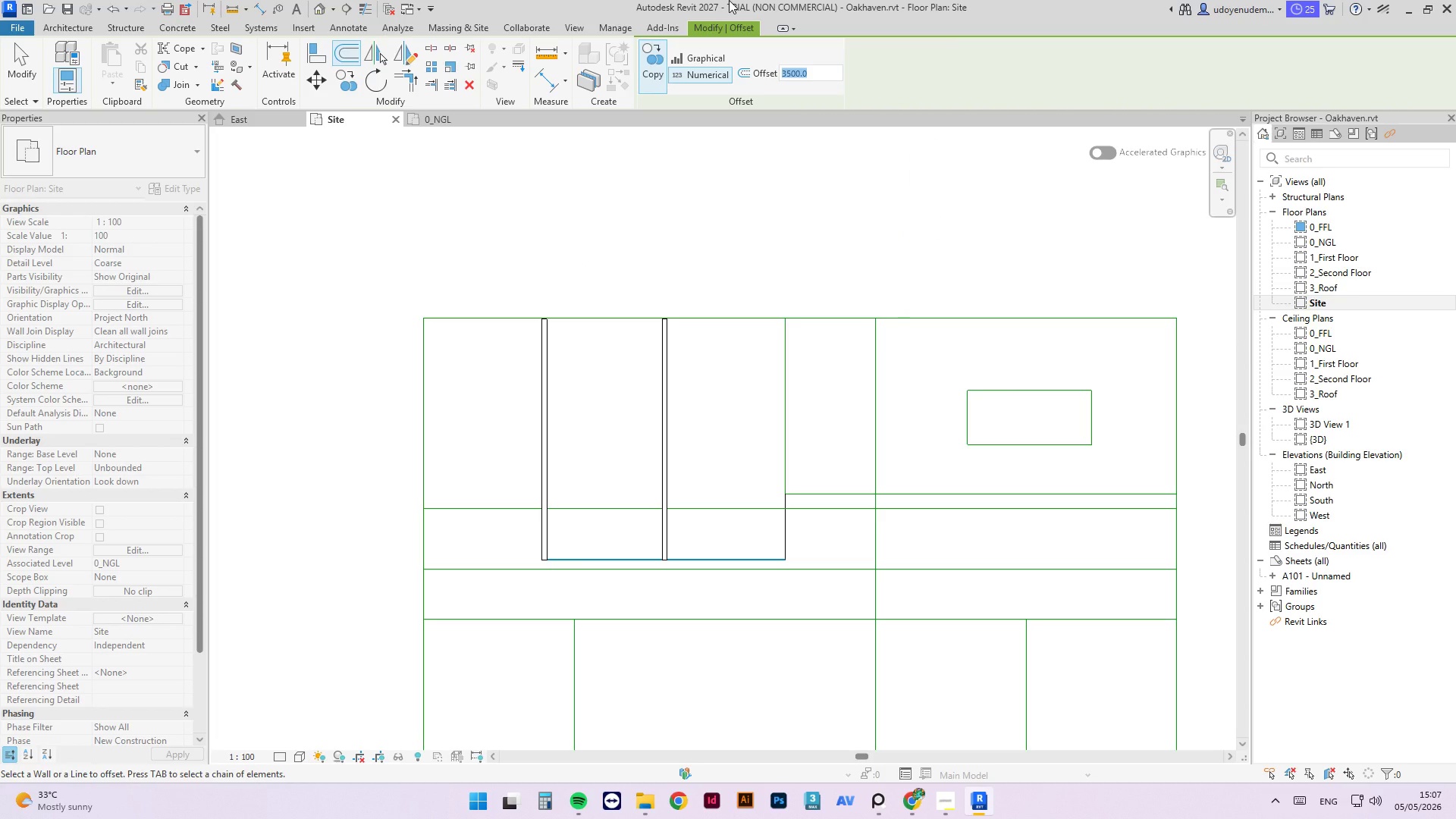 
key(Numpad2)
 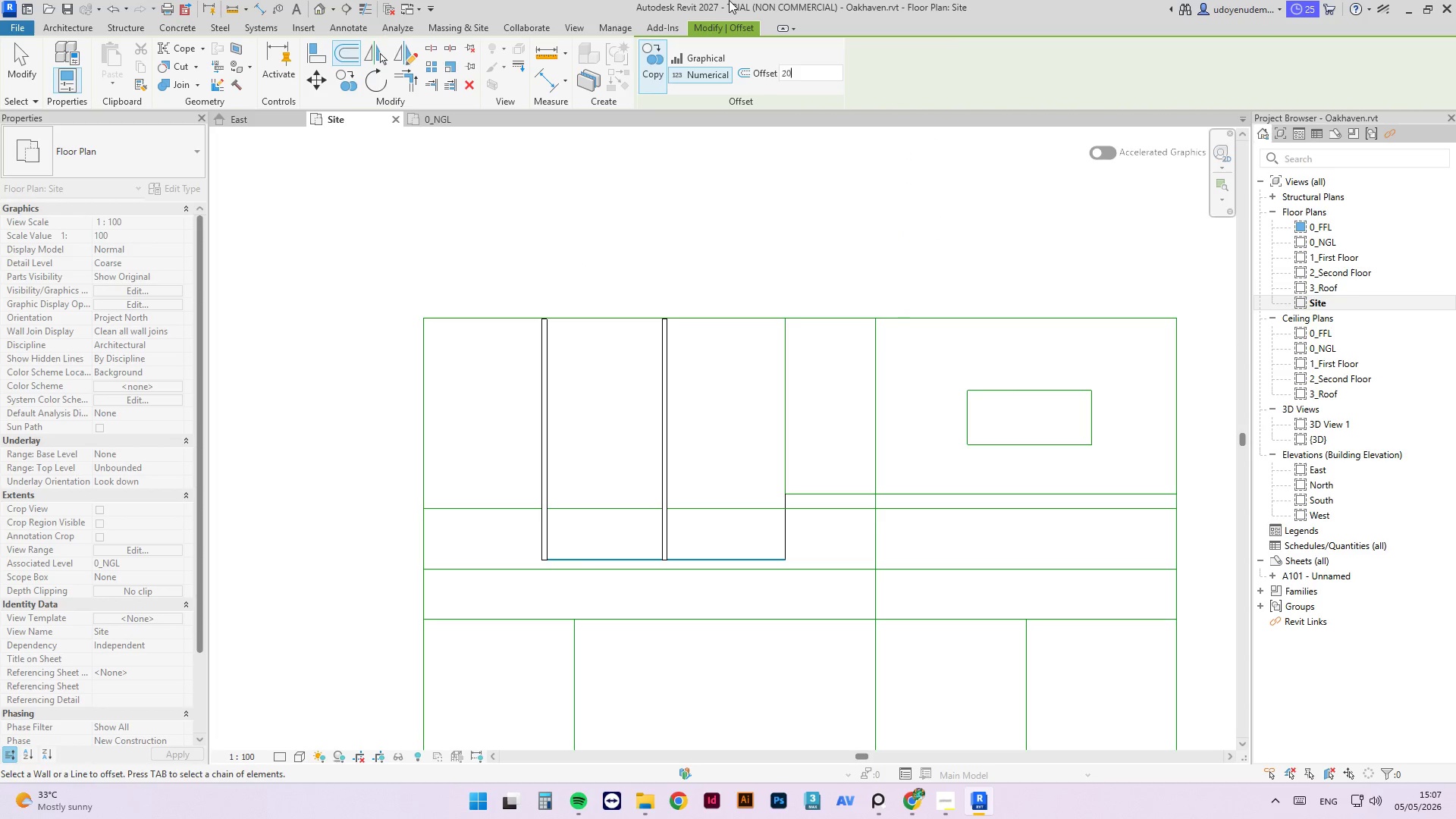 
key(Numpad0)
 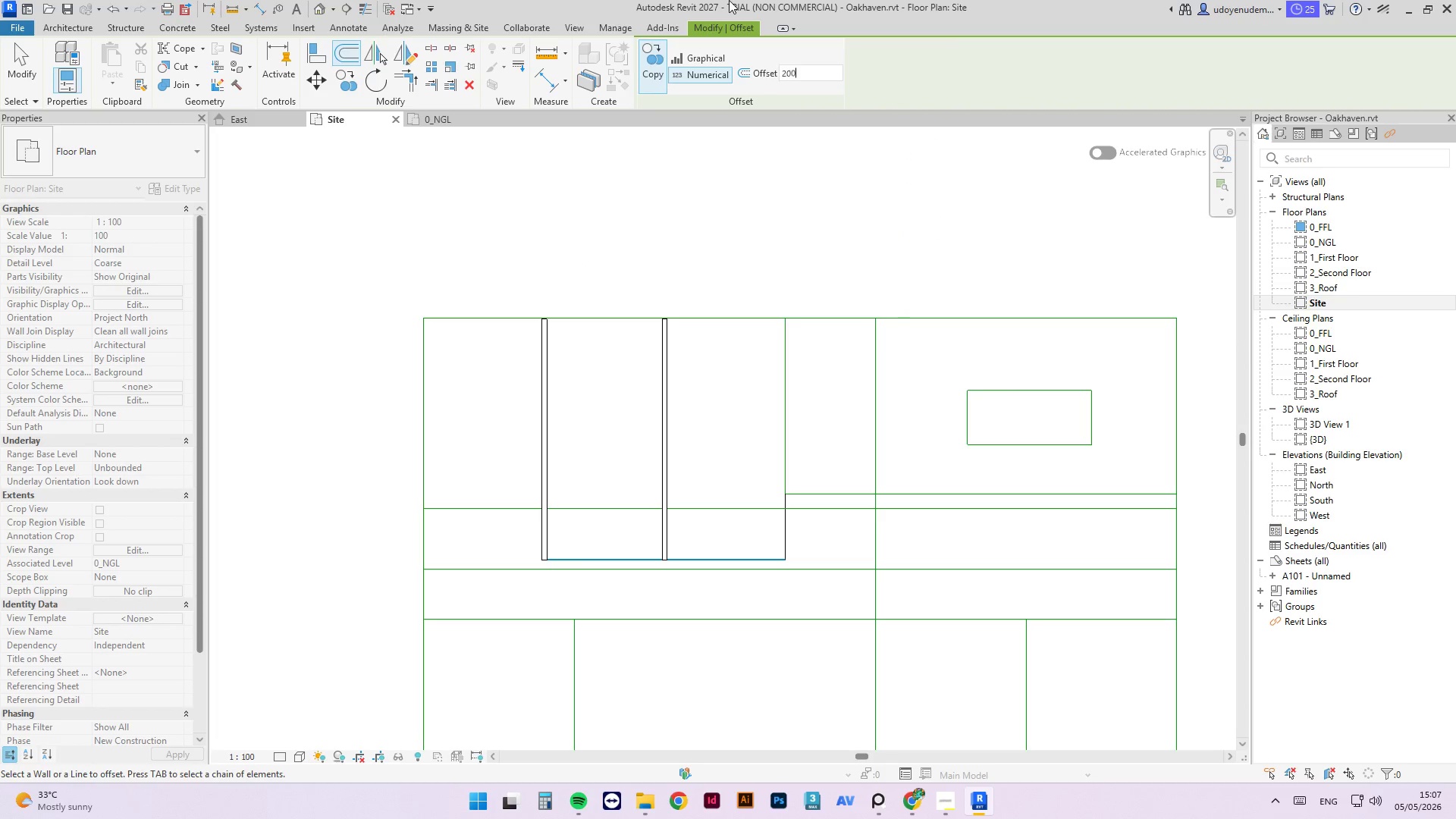 
key(Numpad0)
 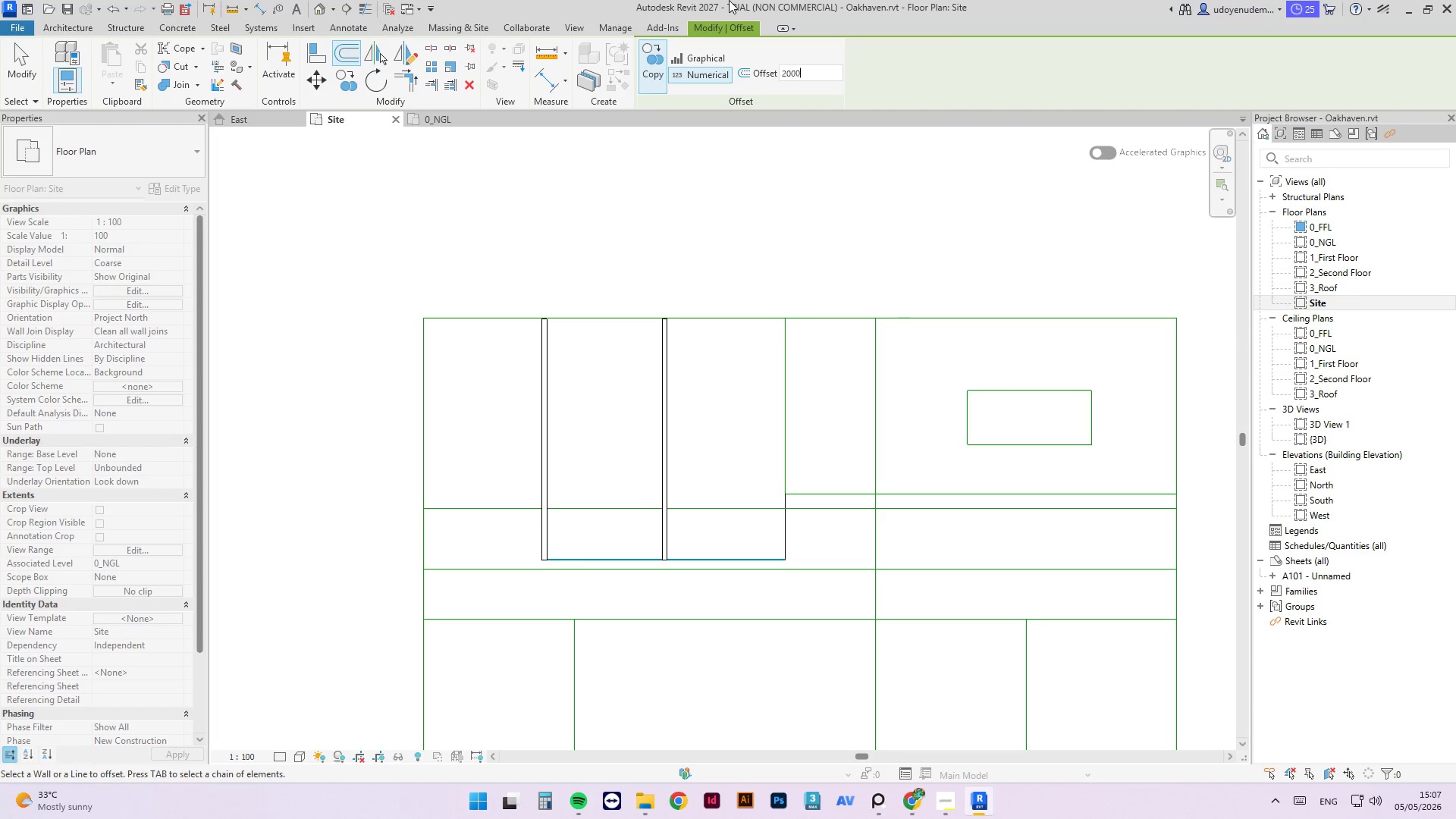 
key(Numpad0)
 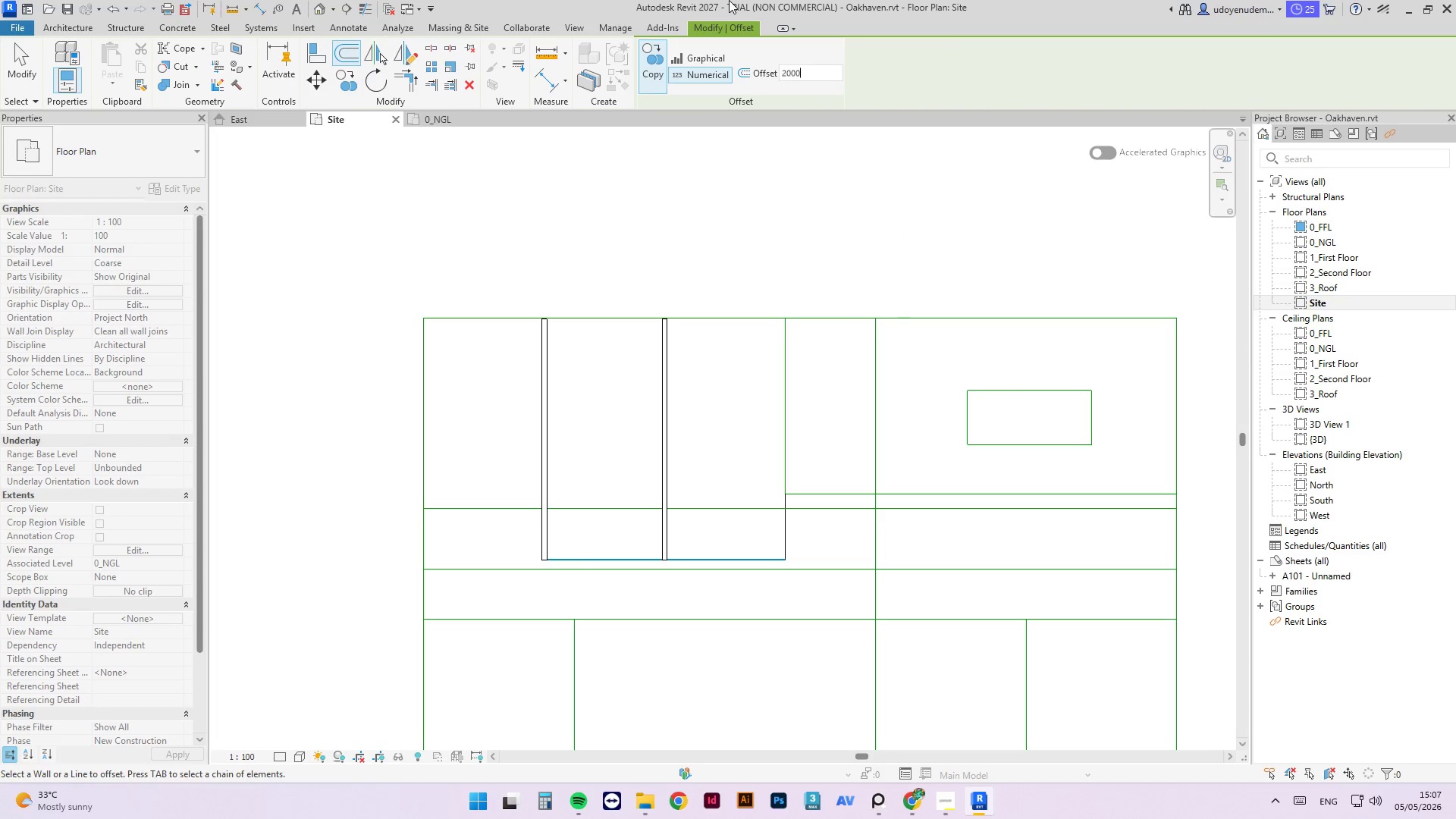 
key(NumpadEnter)
 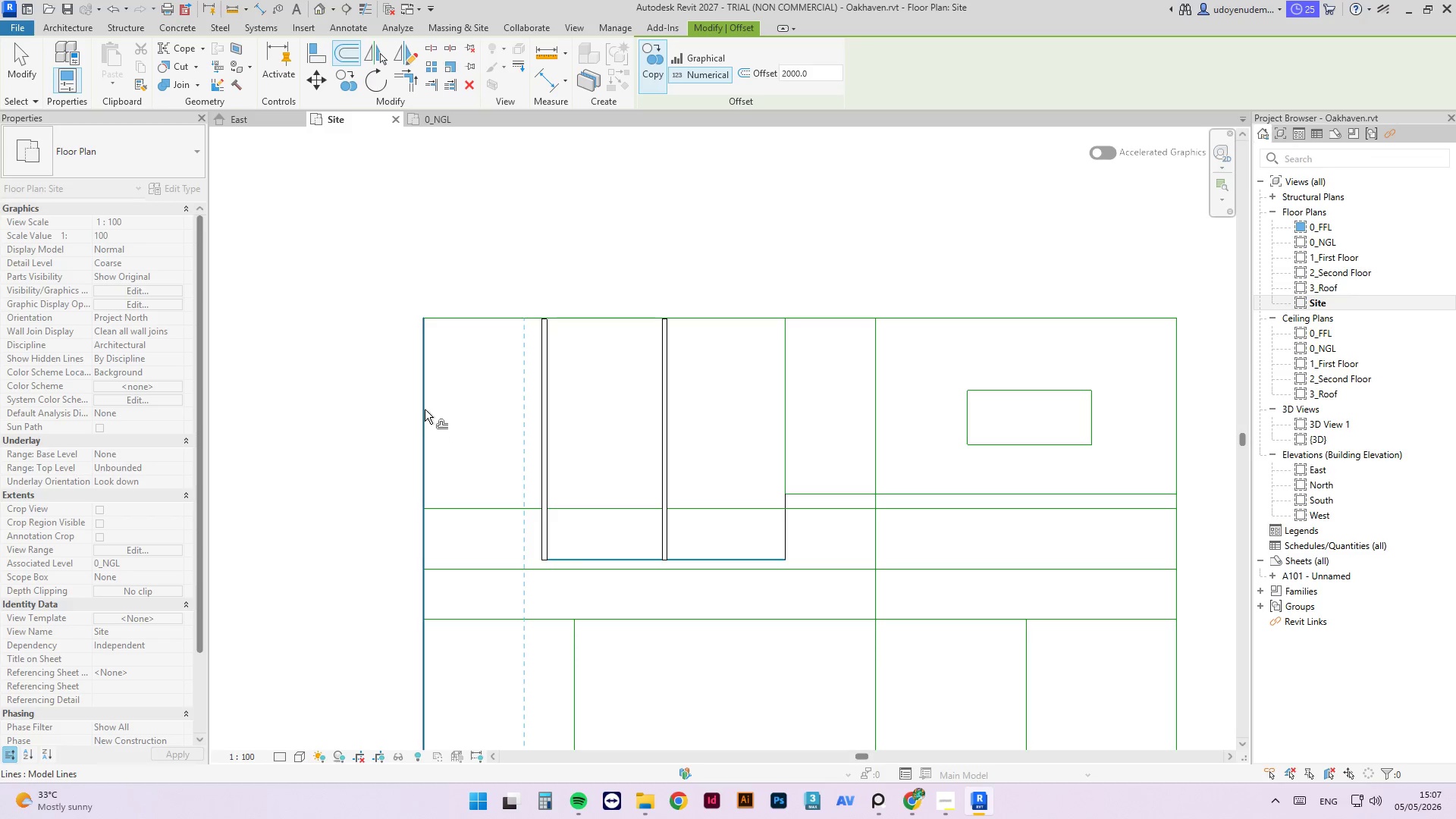 
left_click([424, 416])
 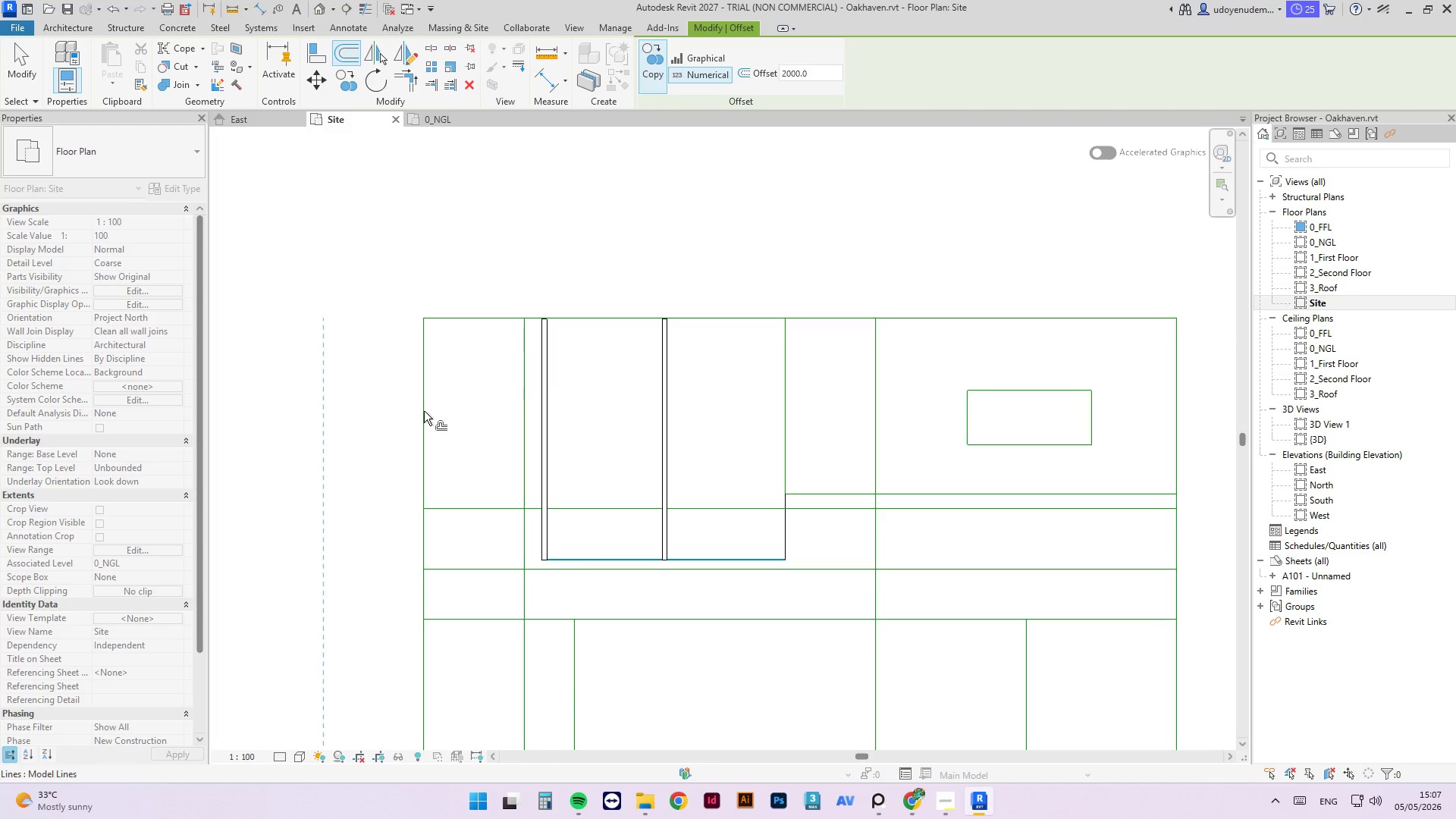 
wait(5.53)
 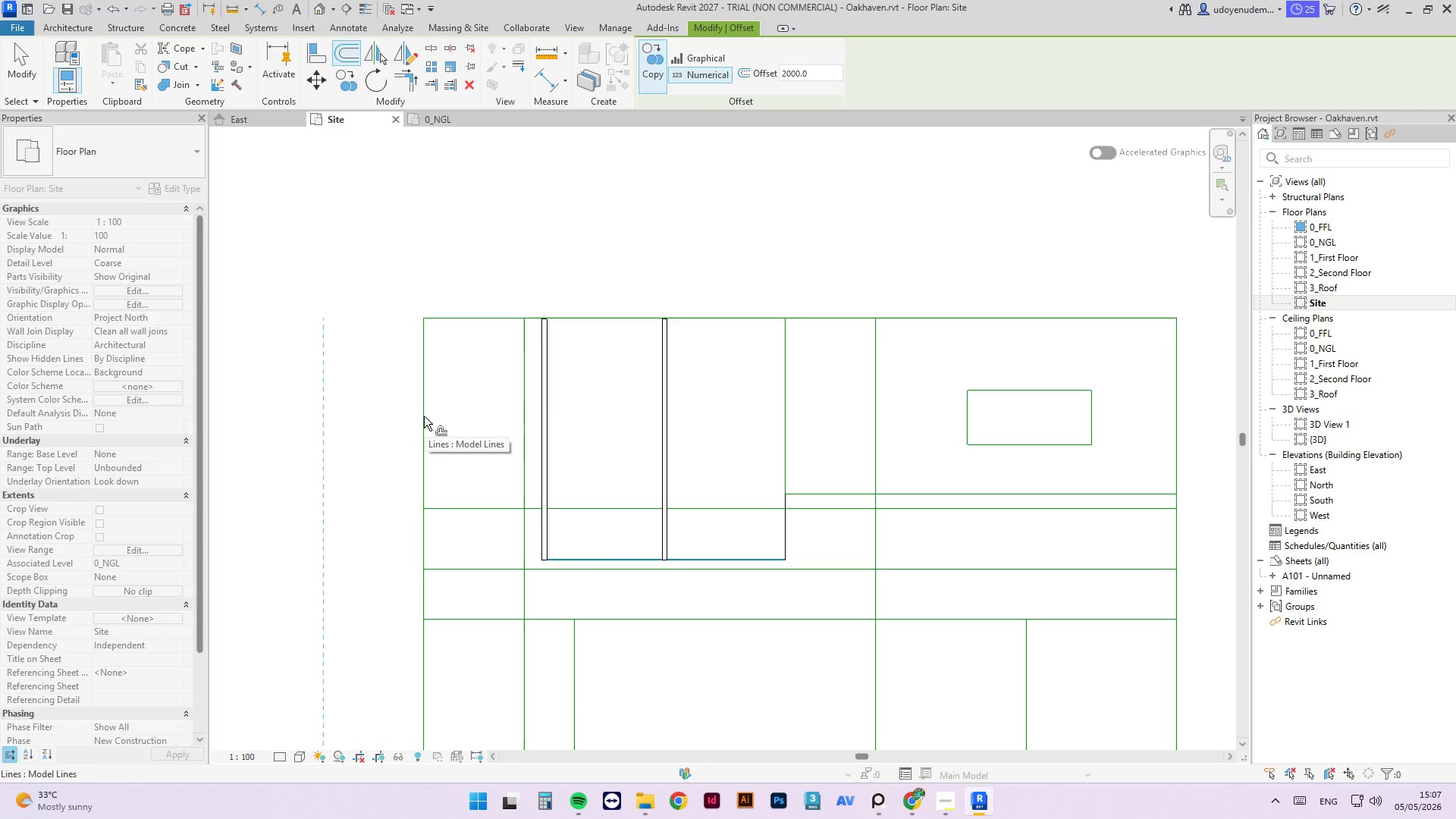 
key(Escape)
 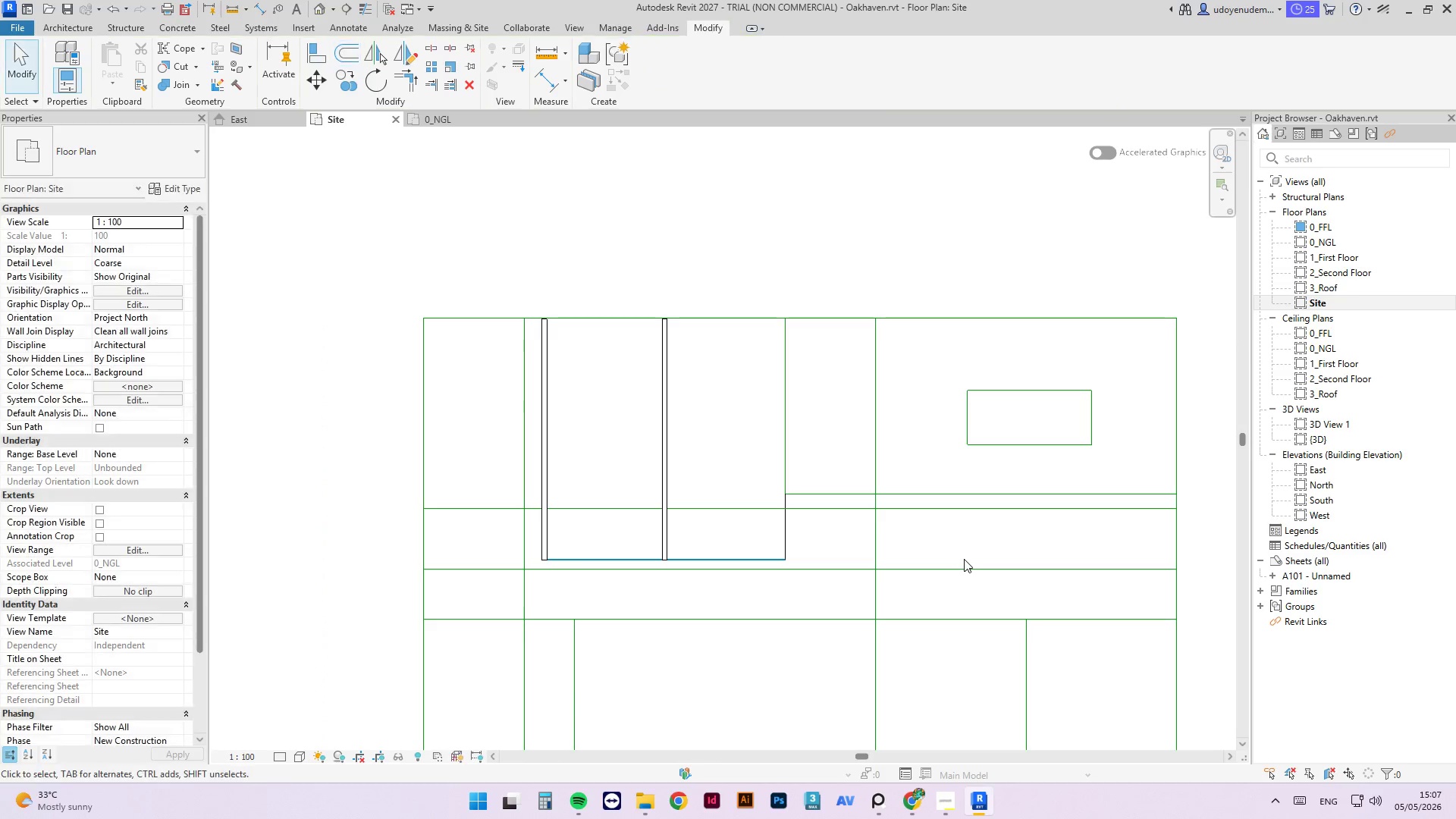 
key(Escape)
 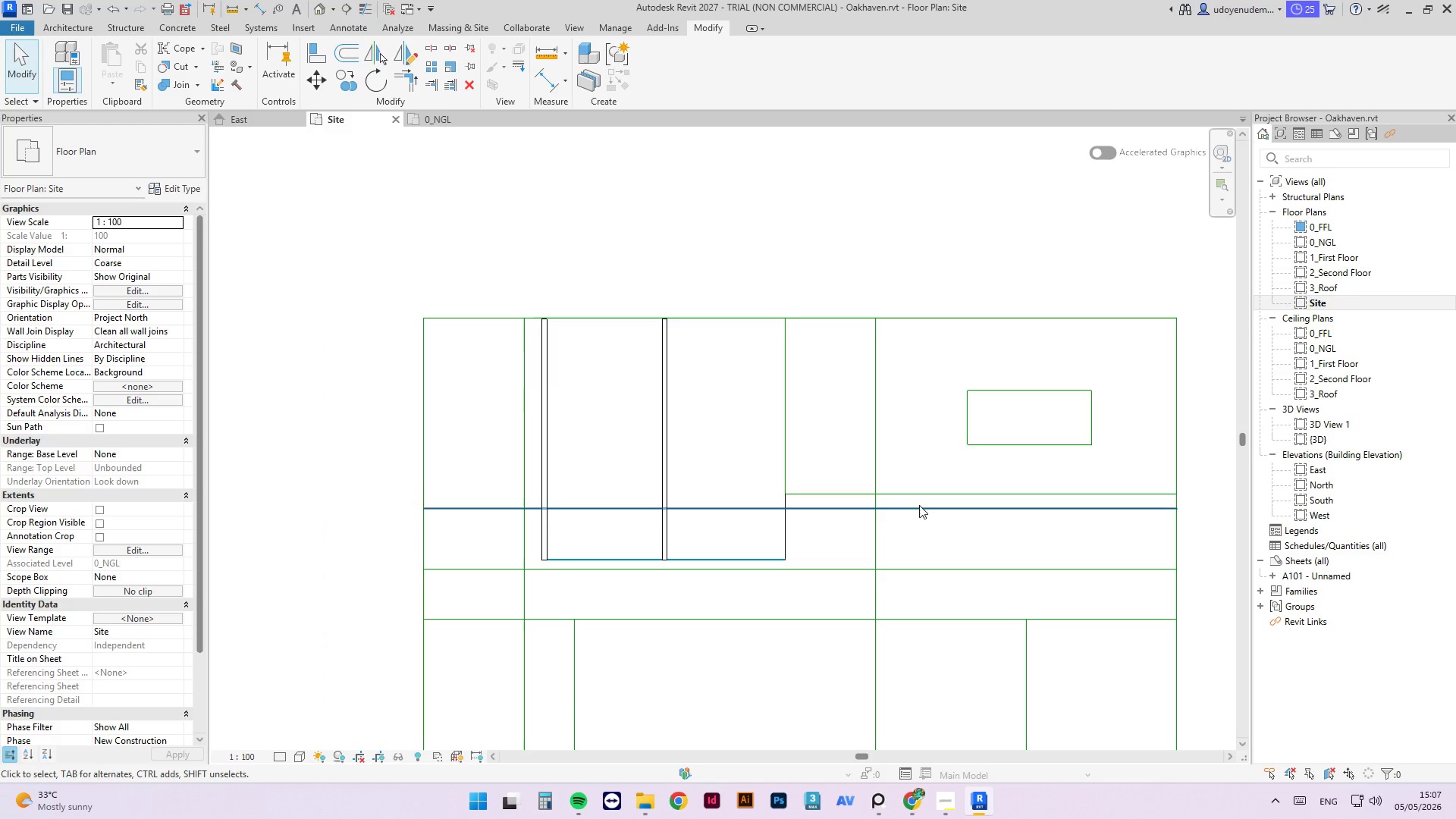 
scroll: coordinate [796, 422], scroll_direction: down, amount: 3.0
 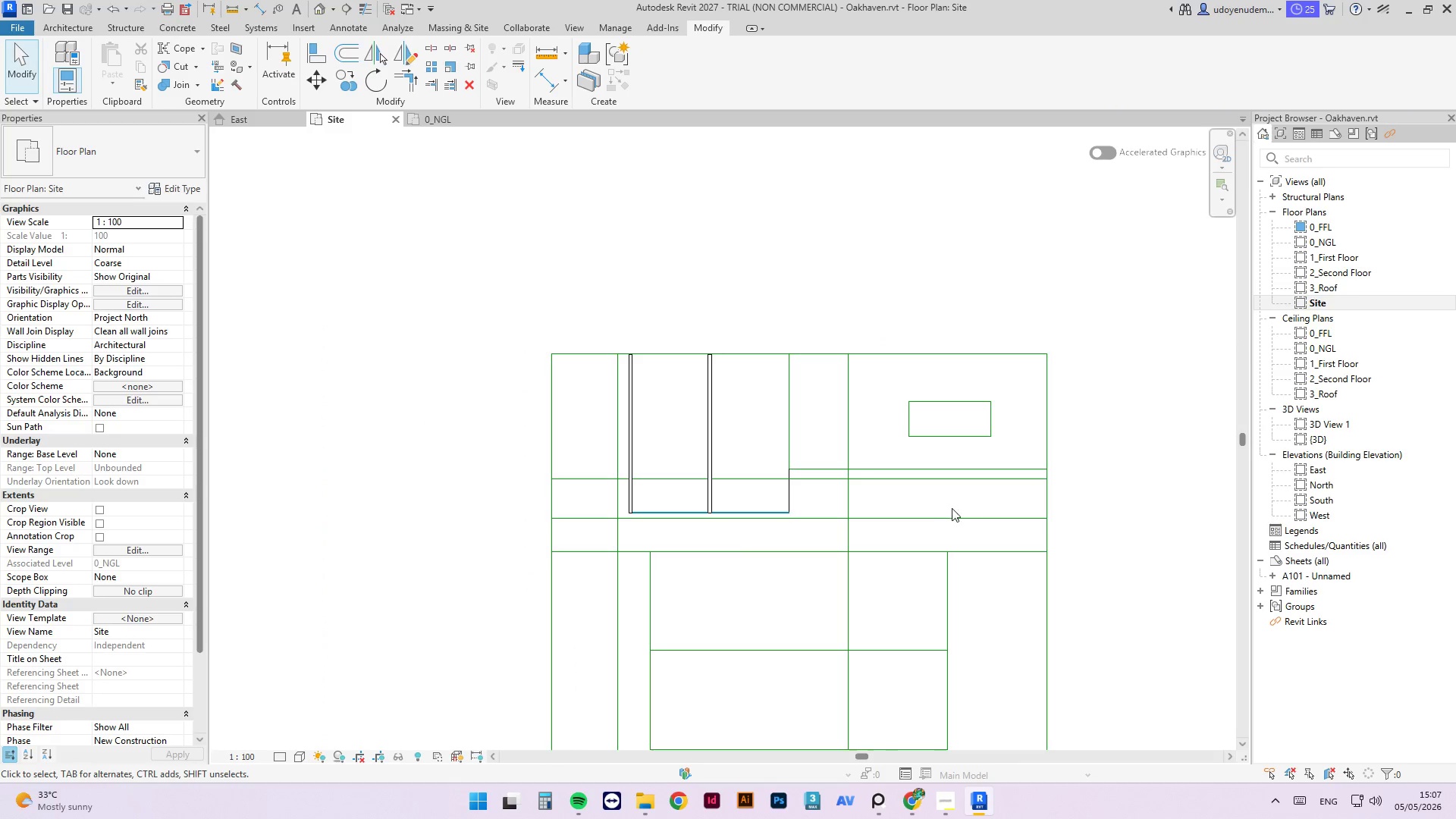 
left_click([912, 519])
 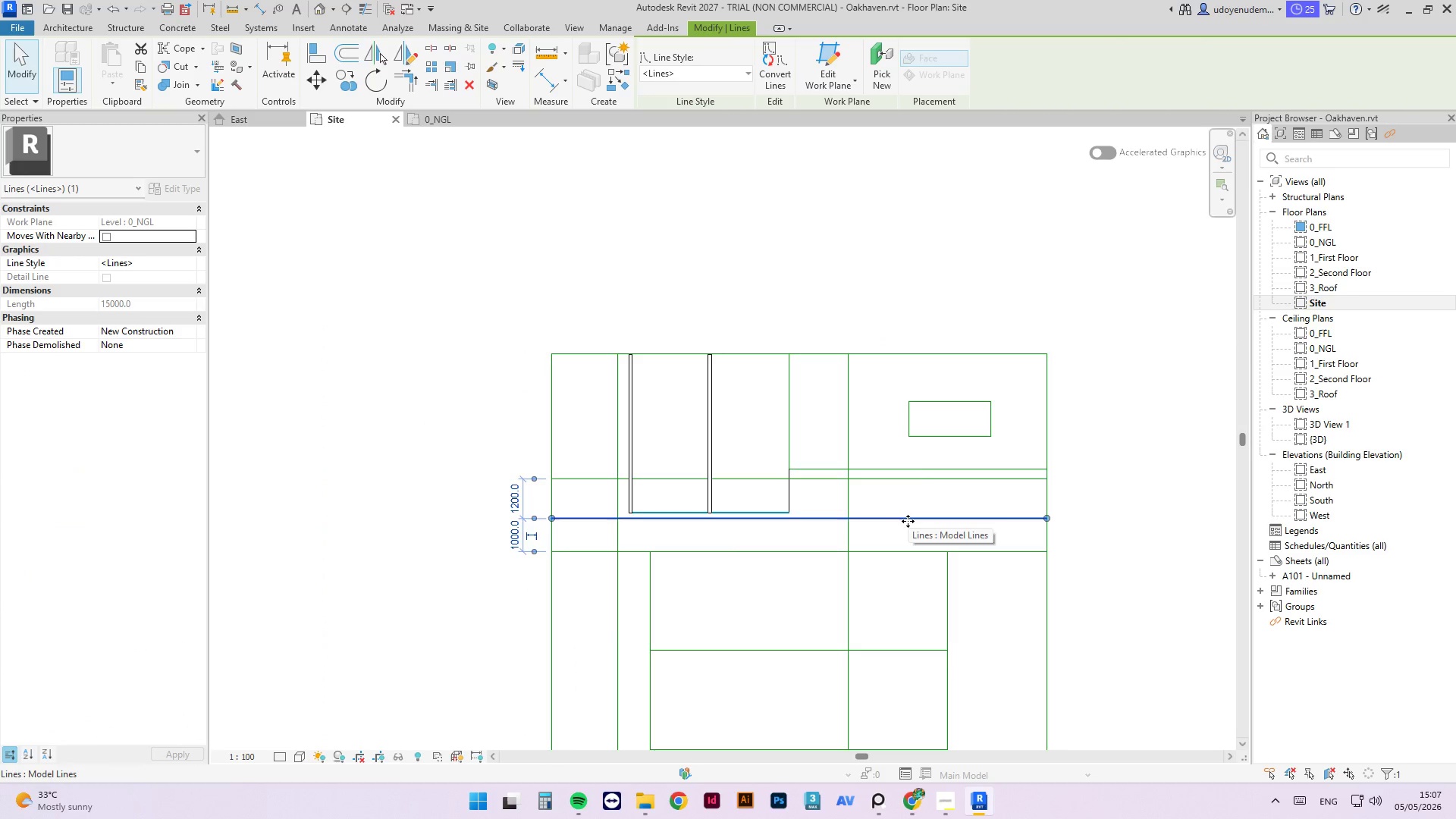 
key(Delete)
 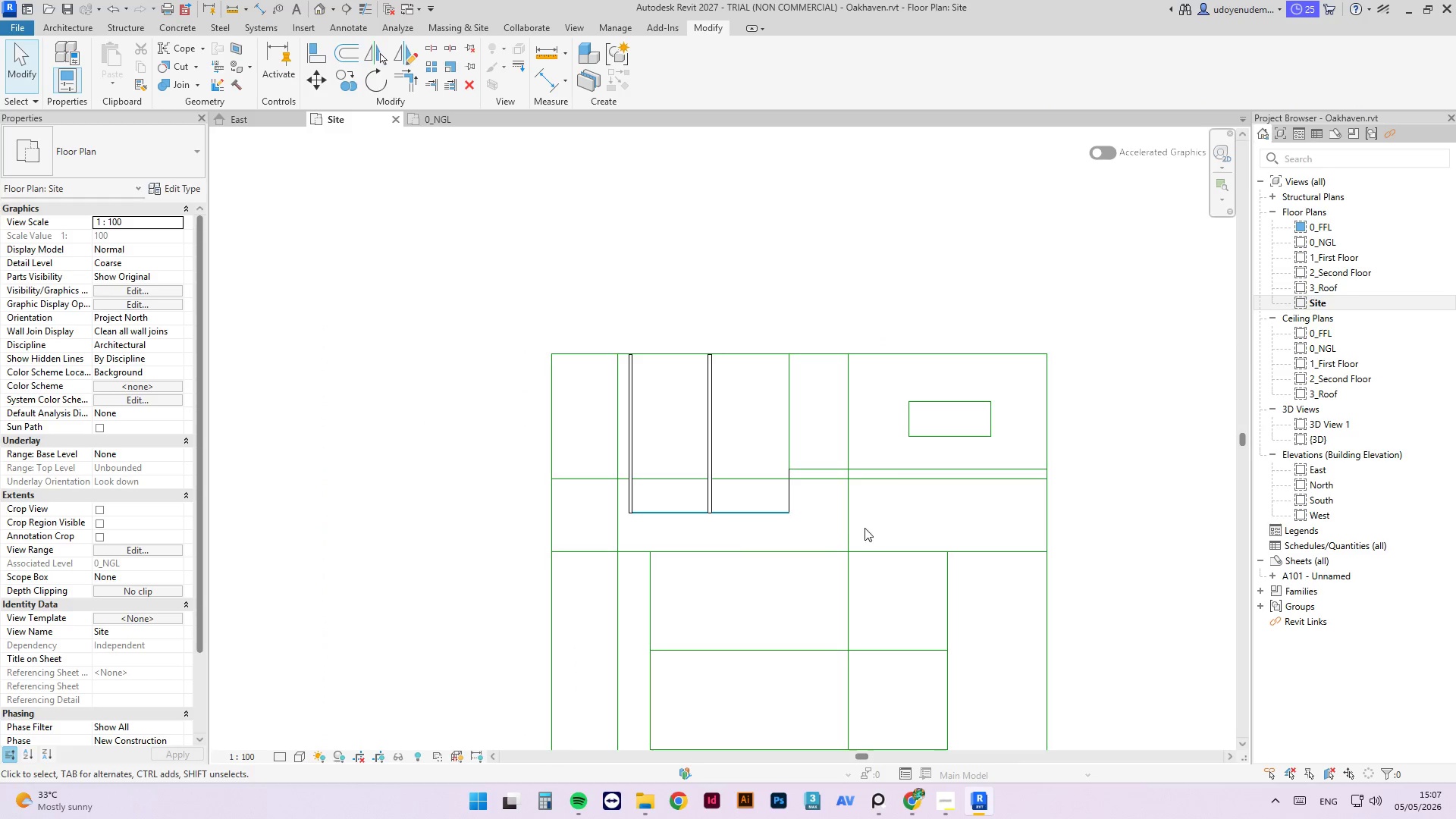 
left_click([852, 519])
 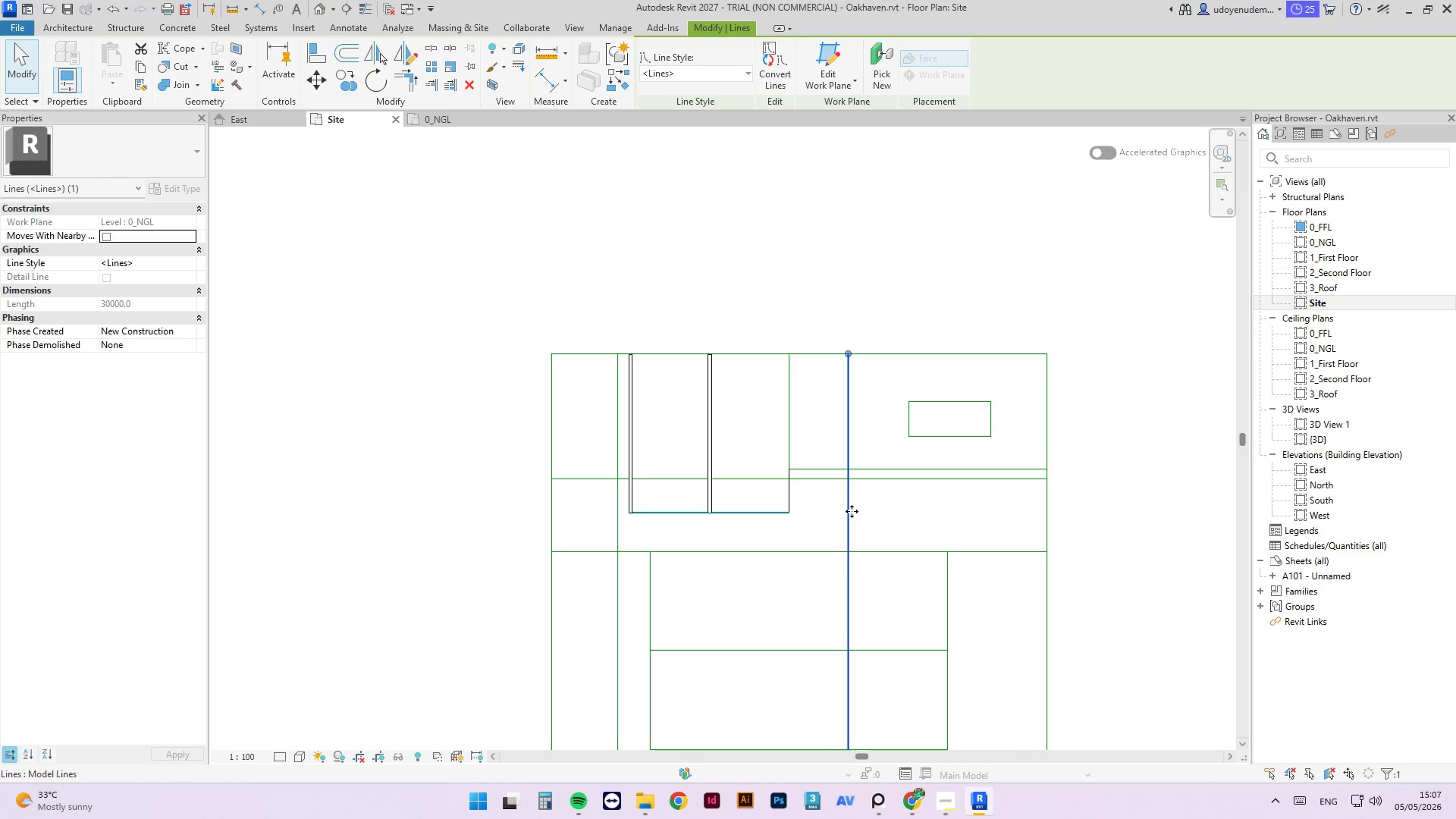 
key(Delete)
 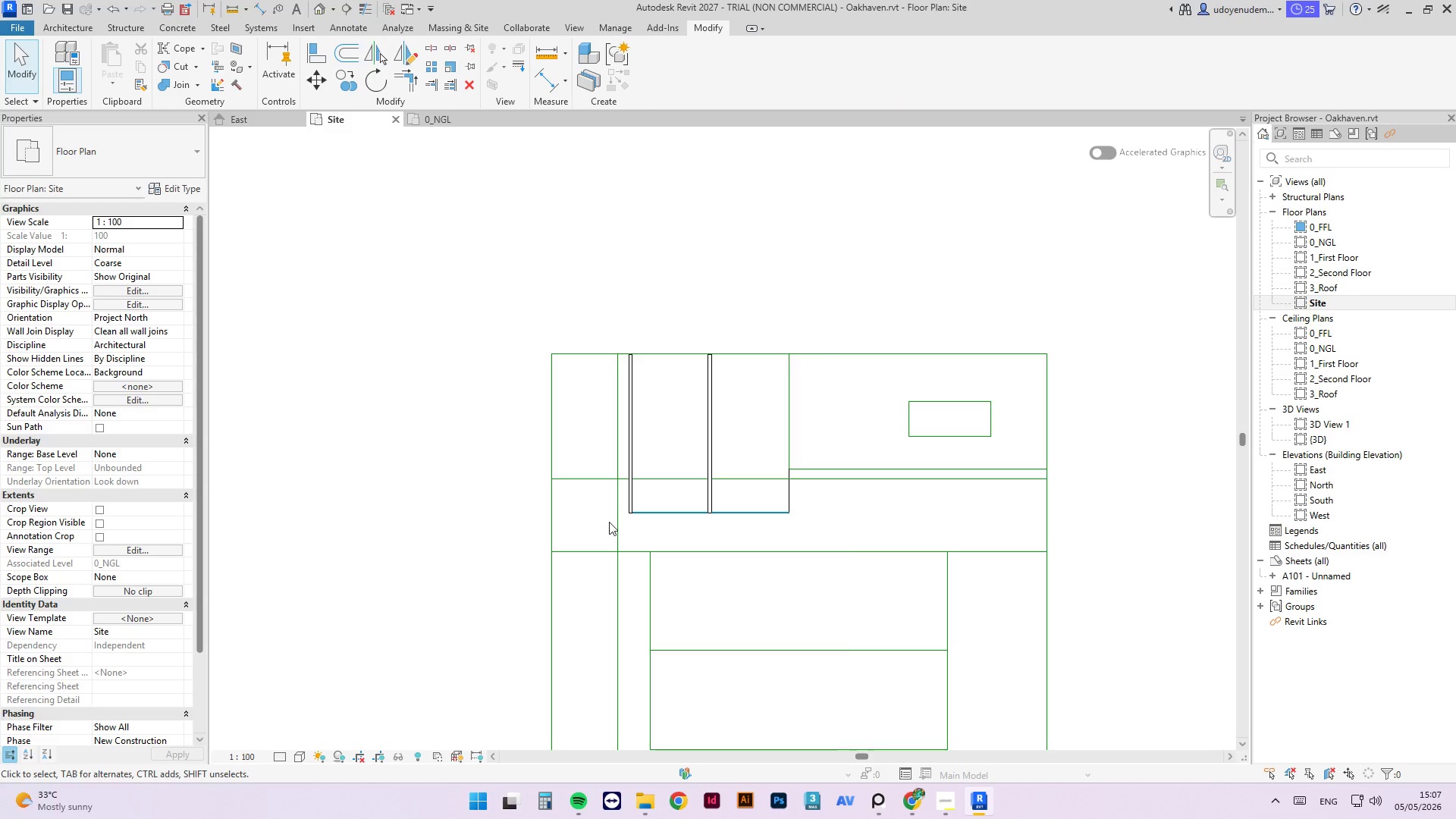 
left_click([616, 519])
 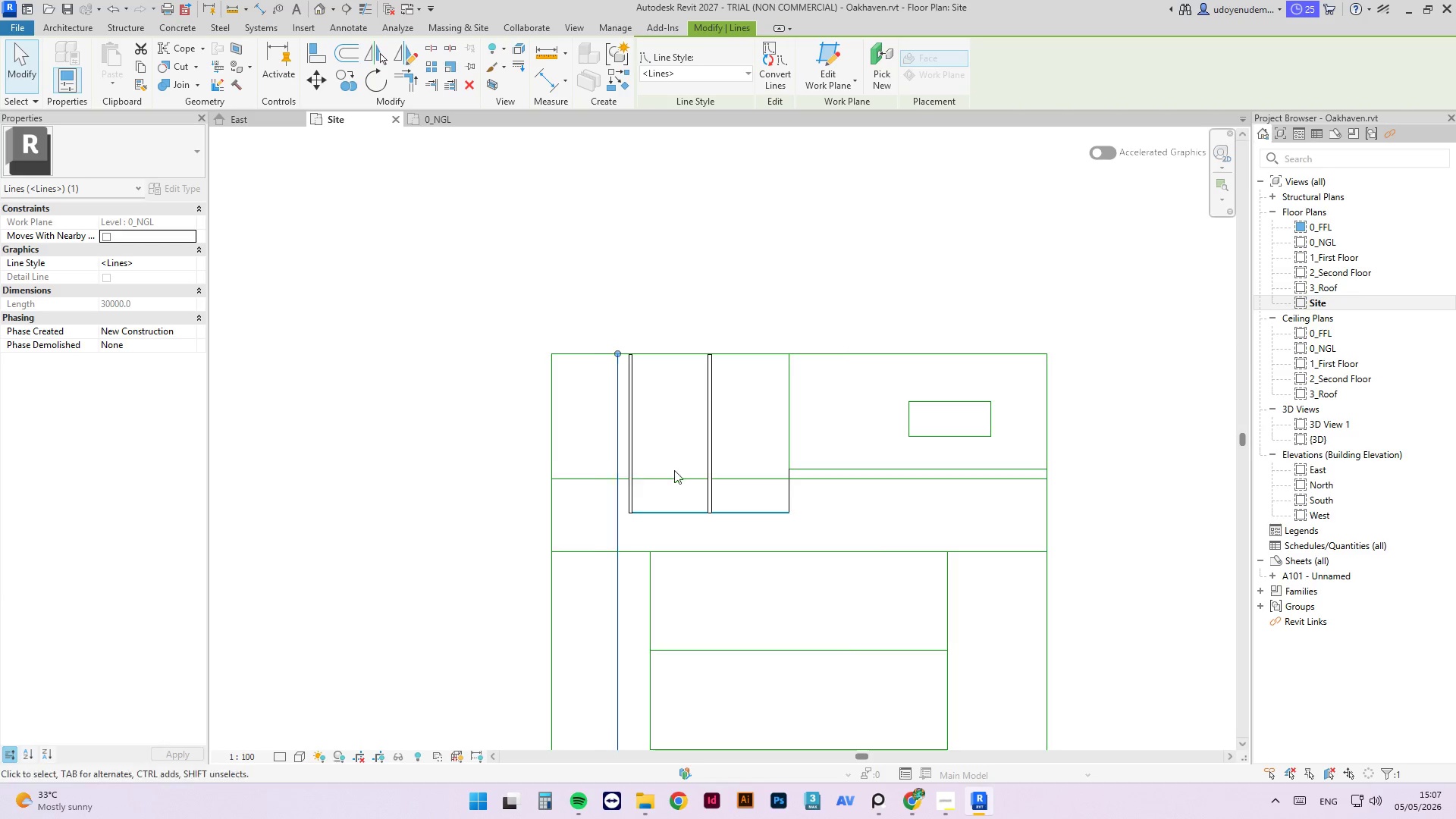 
left_click([696, 477])
 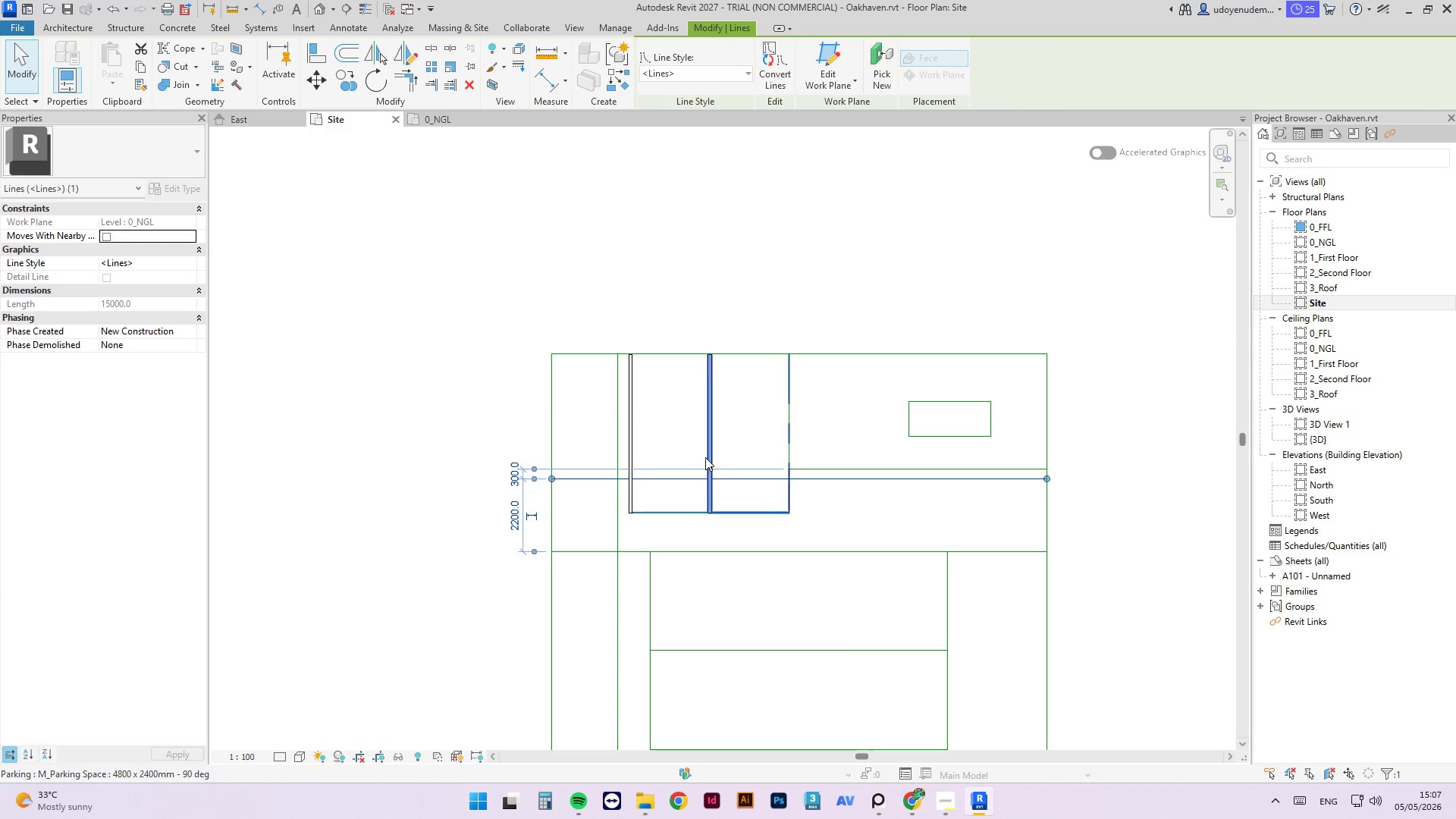 
scroll: coordinate [659, 428], scroll_direction: down, amount: 10.0
 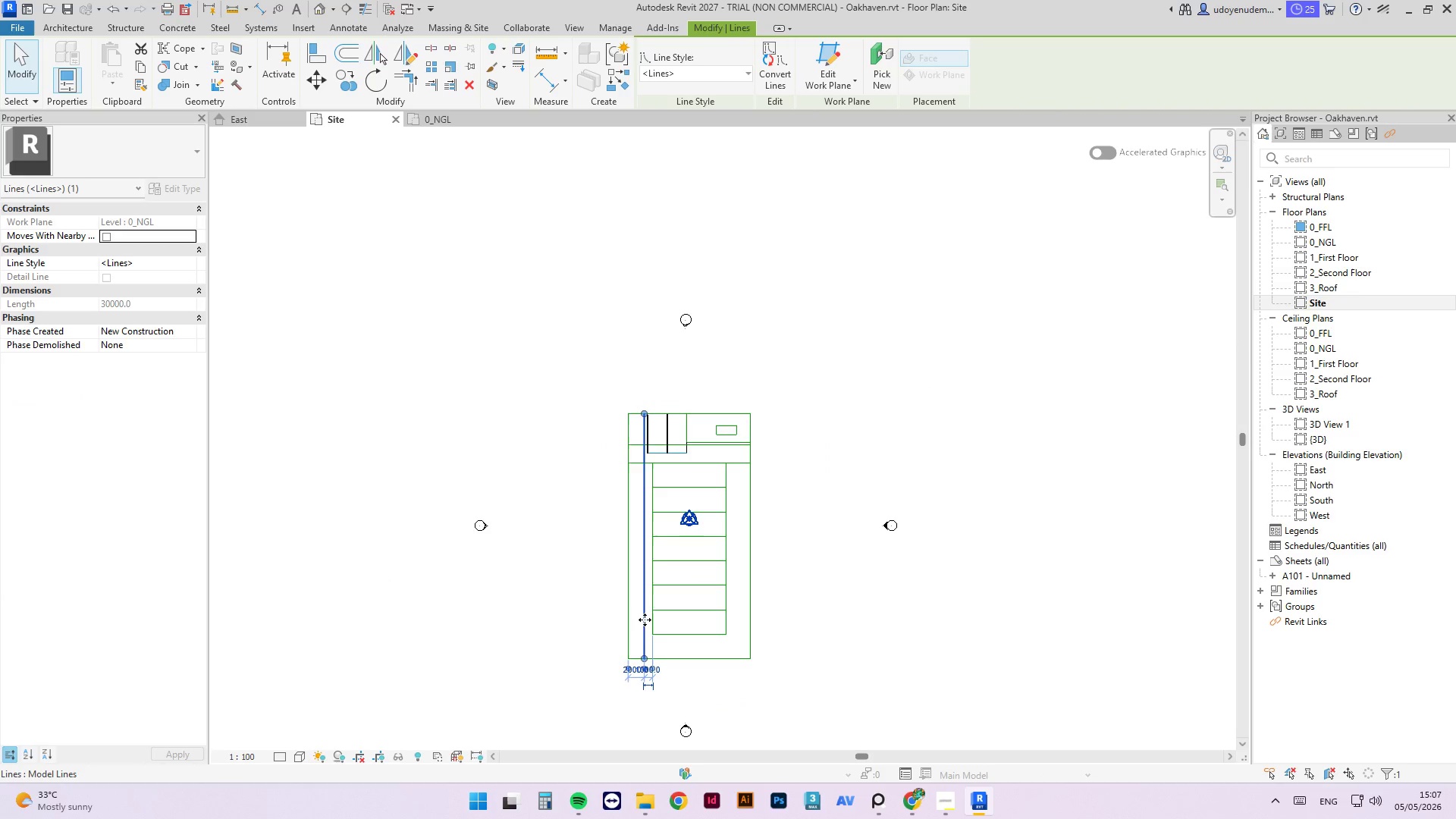 
scroll: coordinate [656, 639], scroll_direction: up, amount: 2.0
 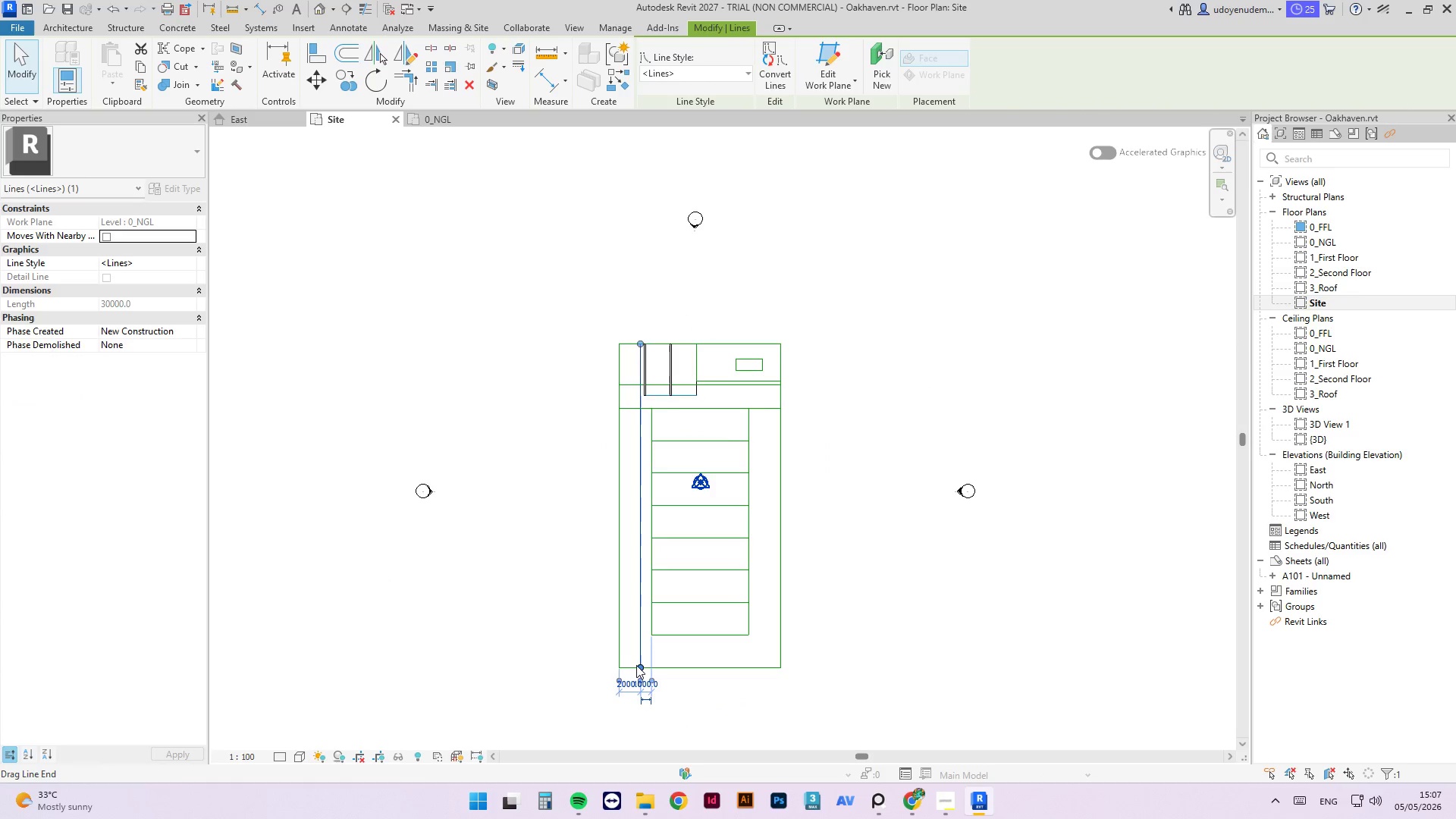 
left_click_drag(start_coordinate=[636, 665], to_coordinate=[661, 415])
 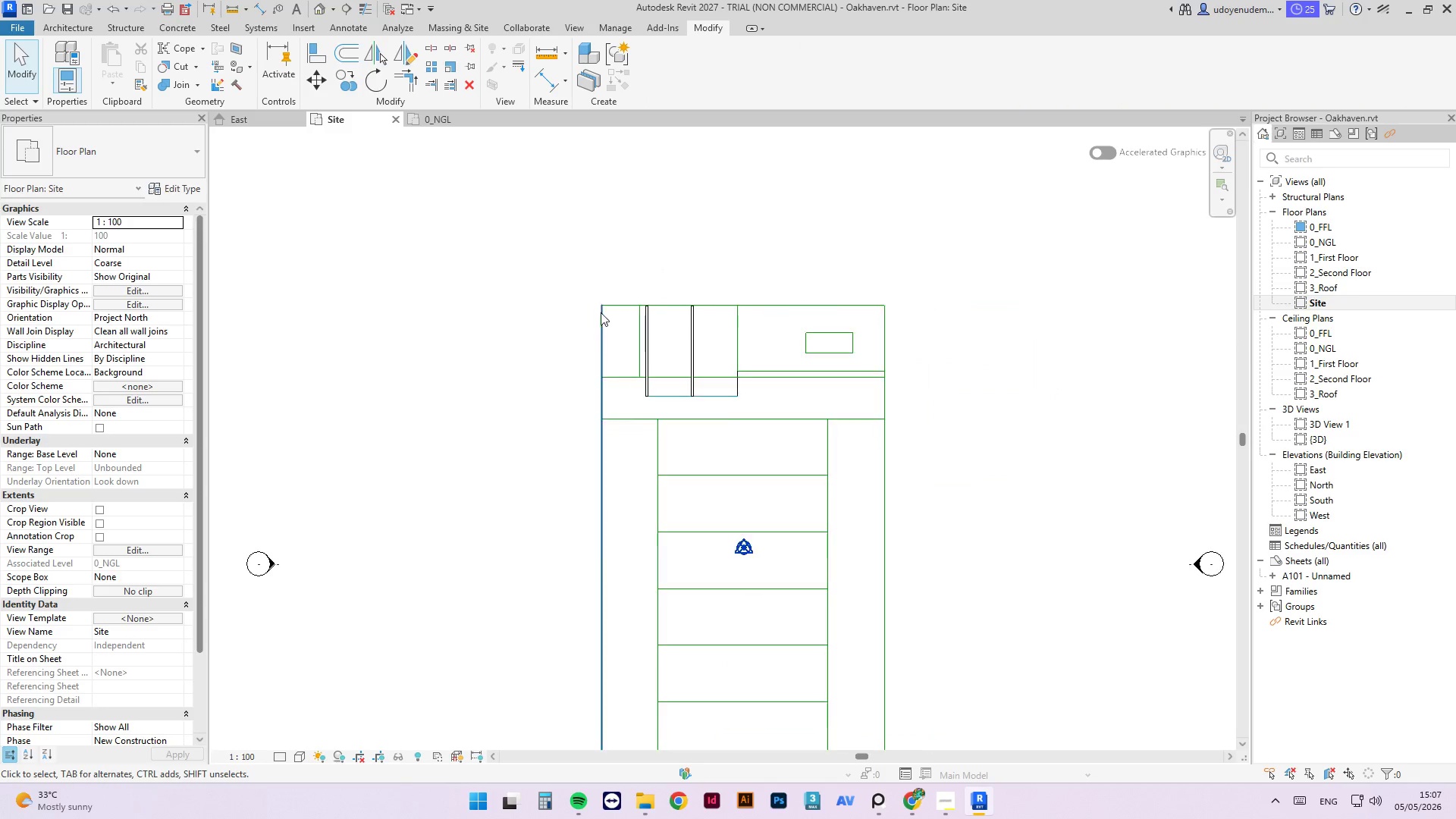 
scroll: coordinate [665, 402], scroll_direction: up, amount: 7.0
 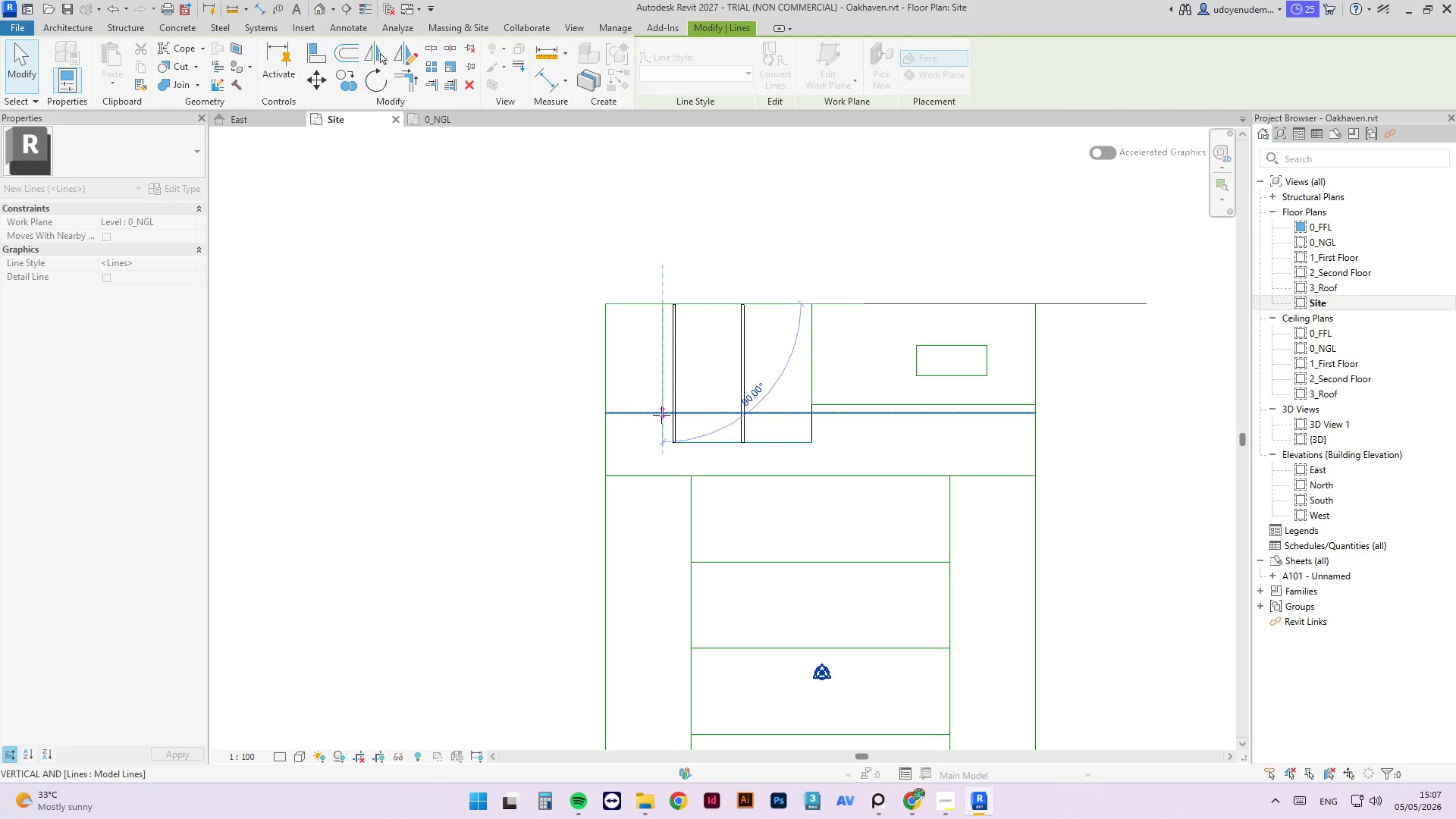 
key(Escape)
 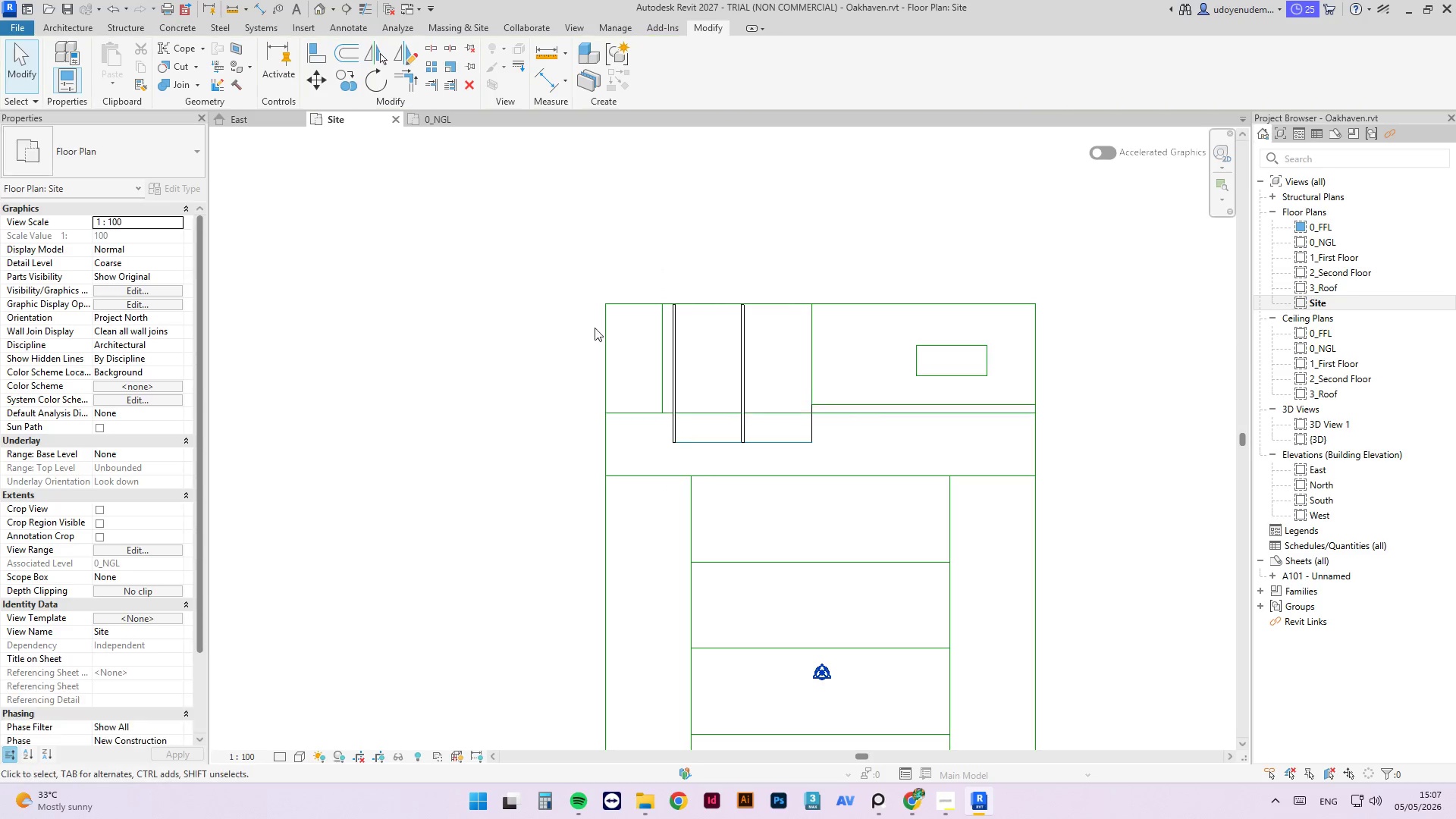 
key(Escape)
 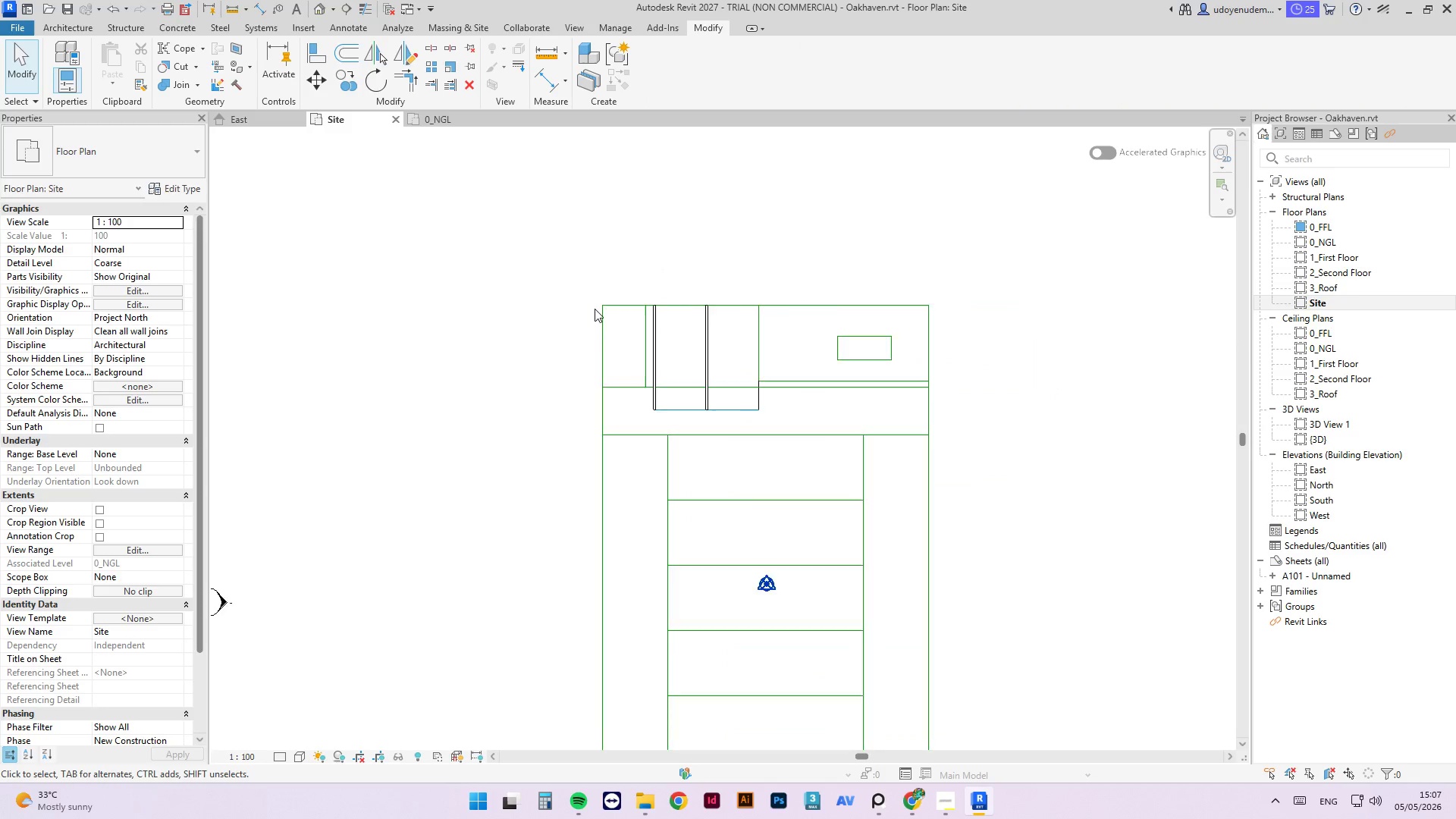 
scroll: coordinate [595, 309], scroll_direction: down, amount: 3.0
 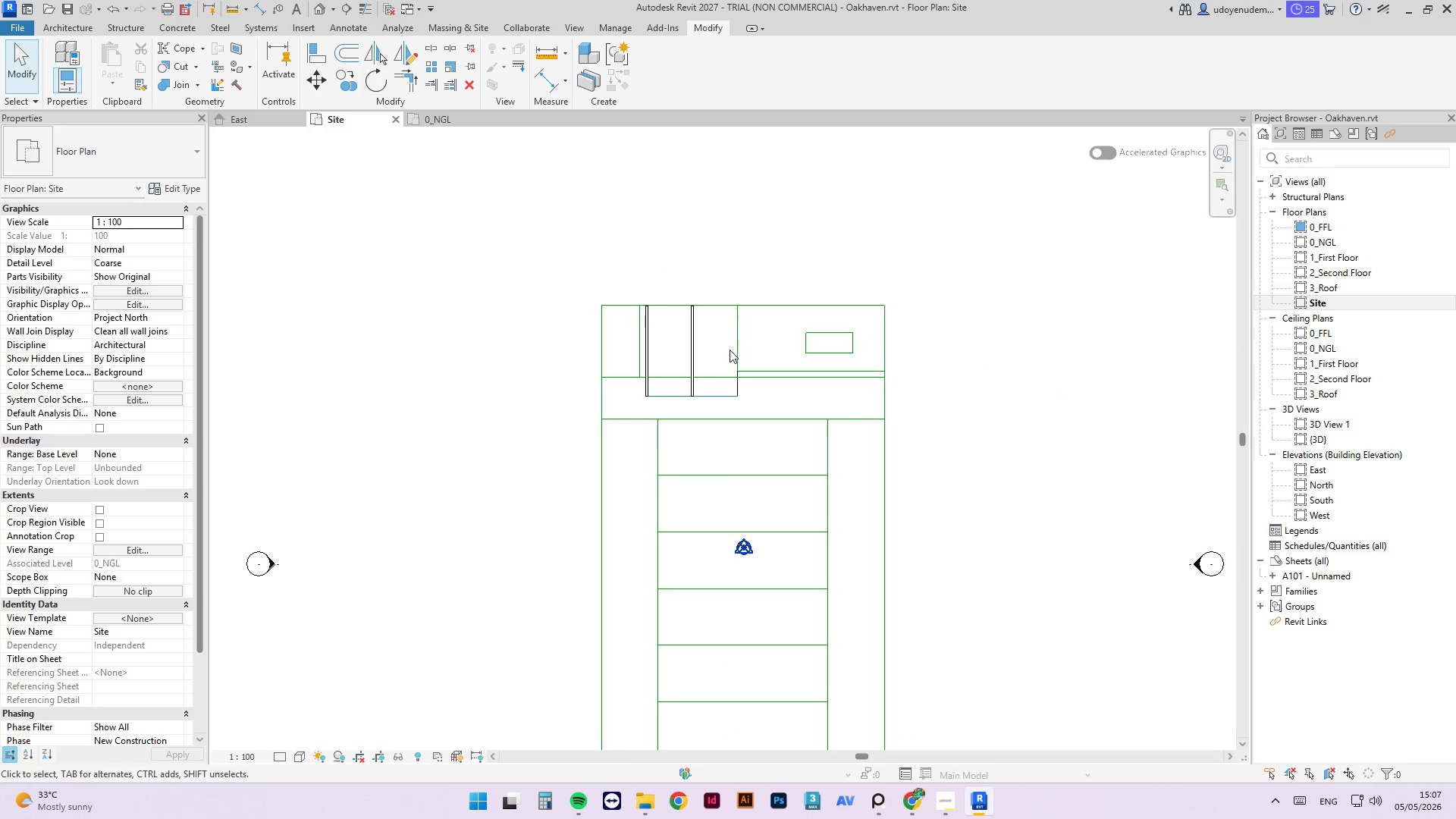 
left_click([740, 347])
 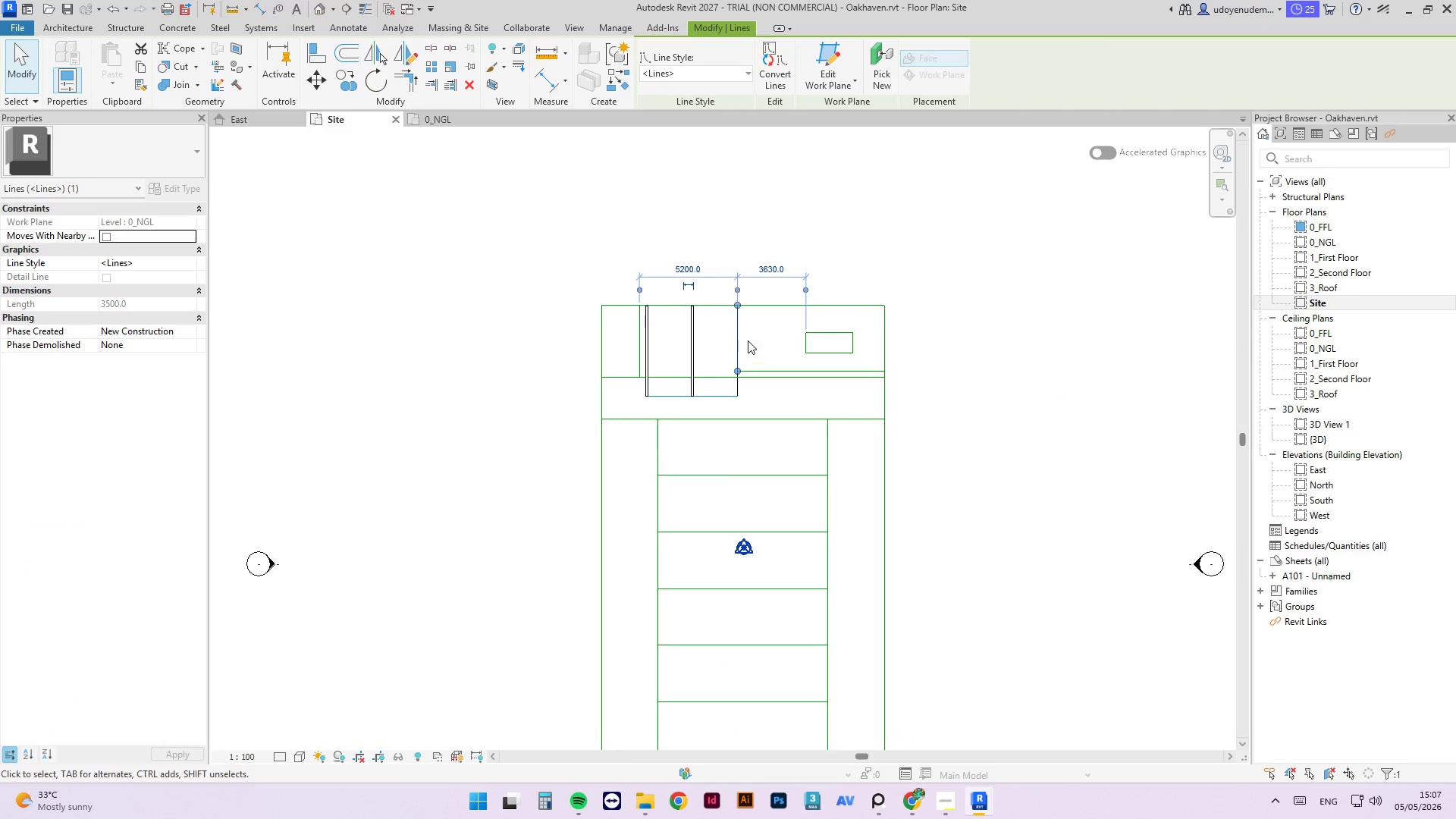 
left_click([722, 399])
 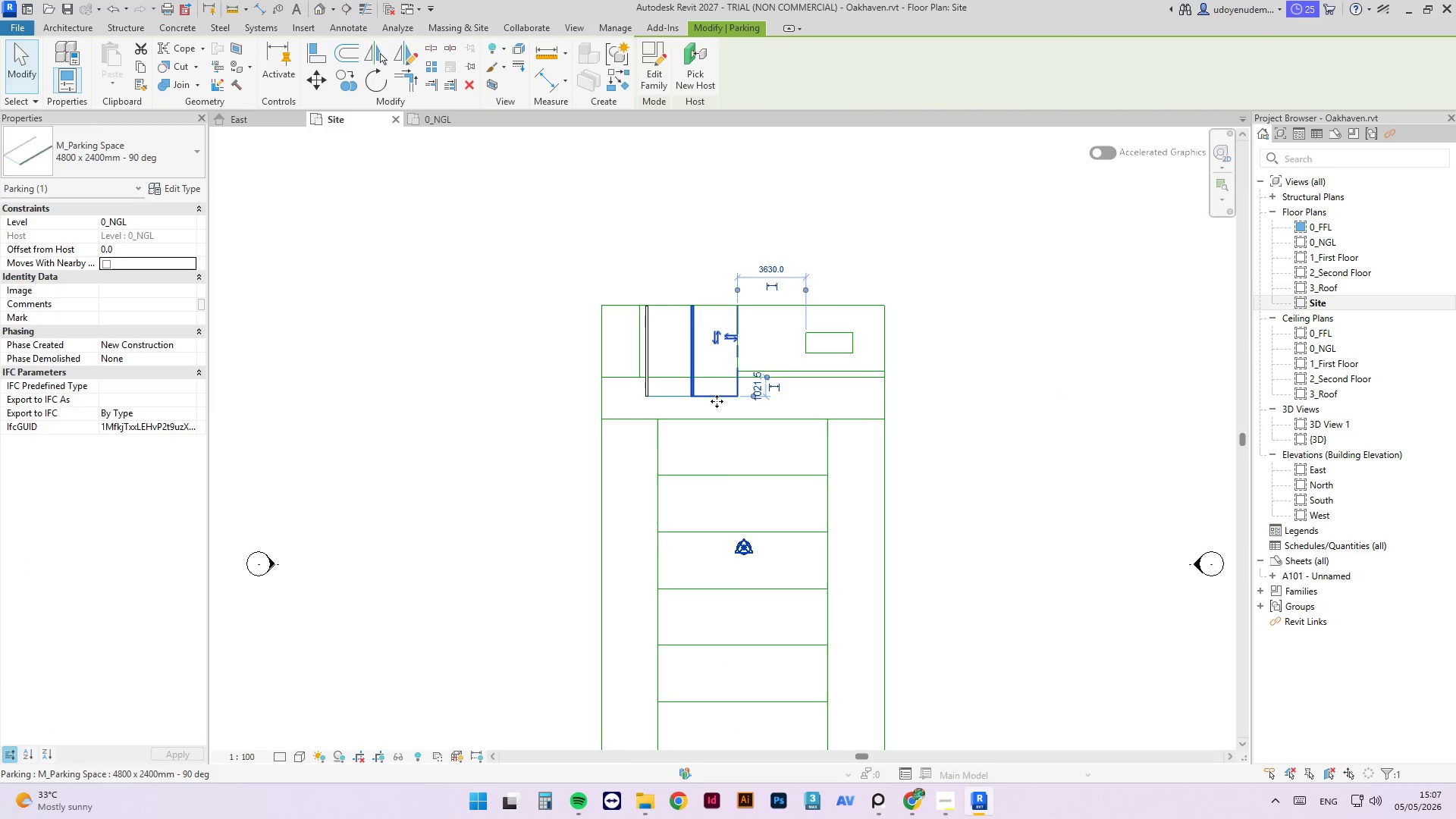 
key(Delete)
 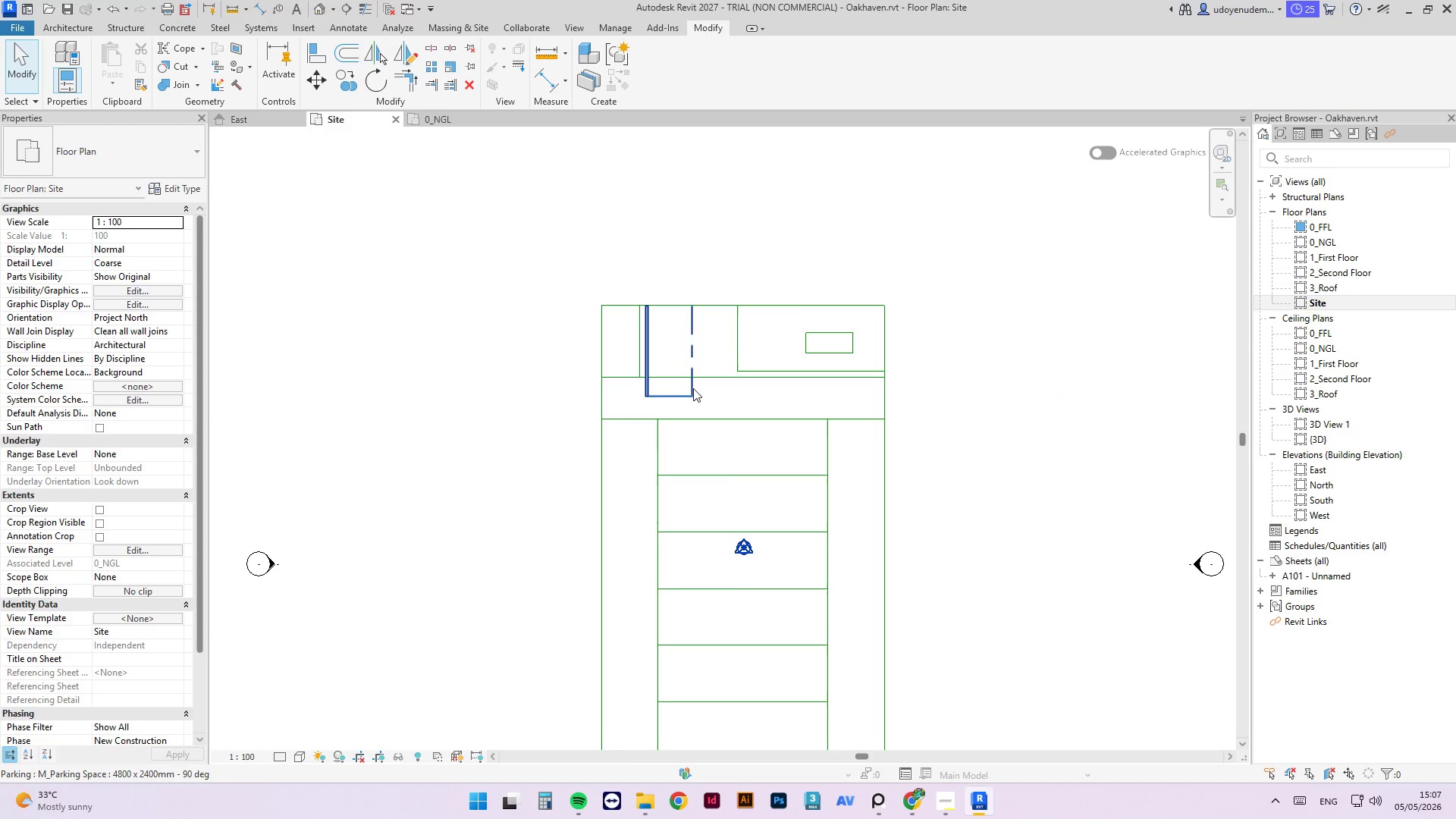 
left_click([692, 389])
 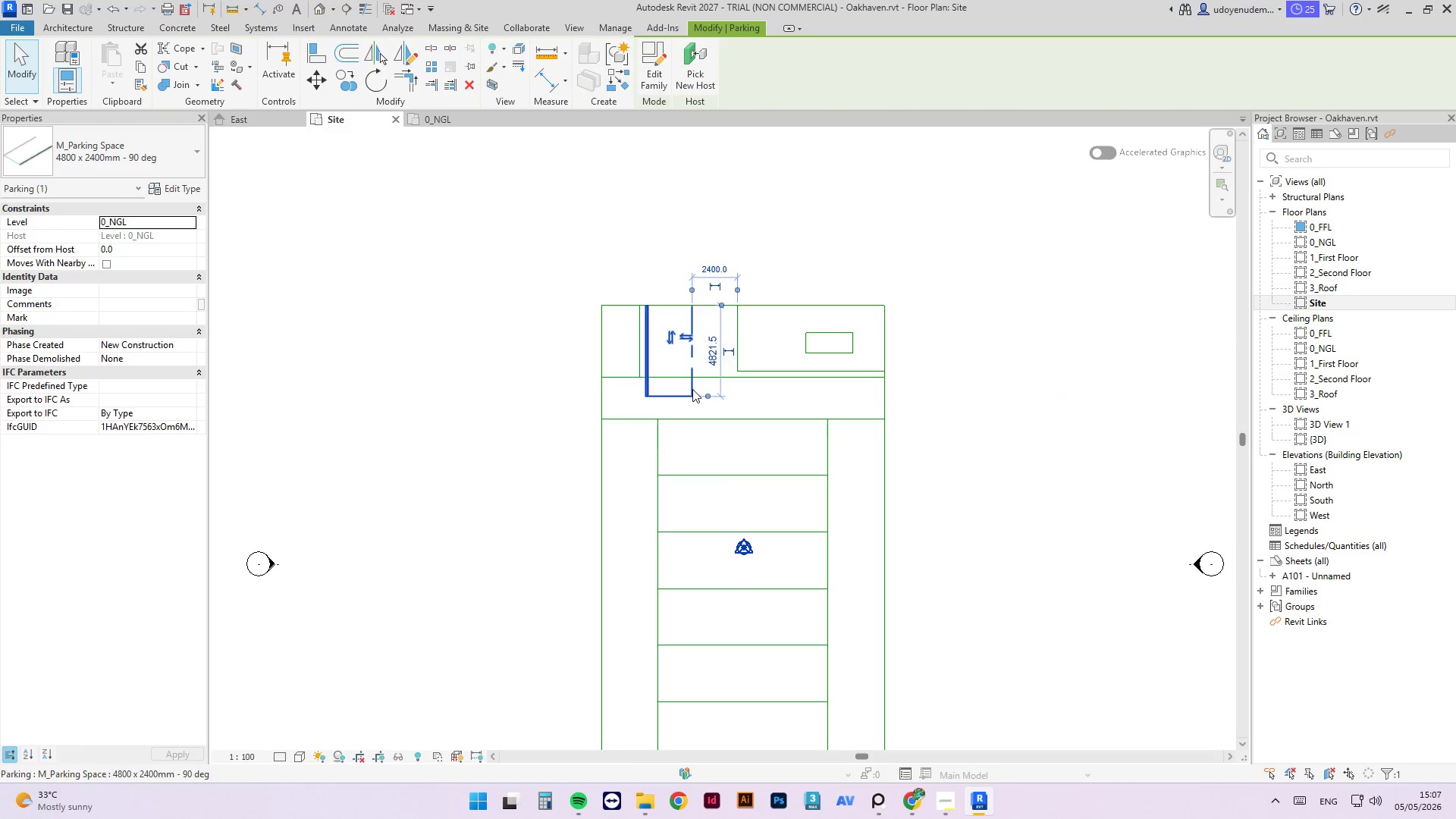 
key(Delete)
 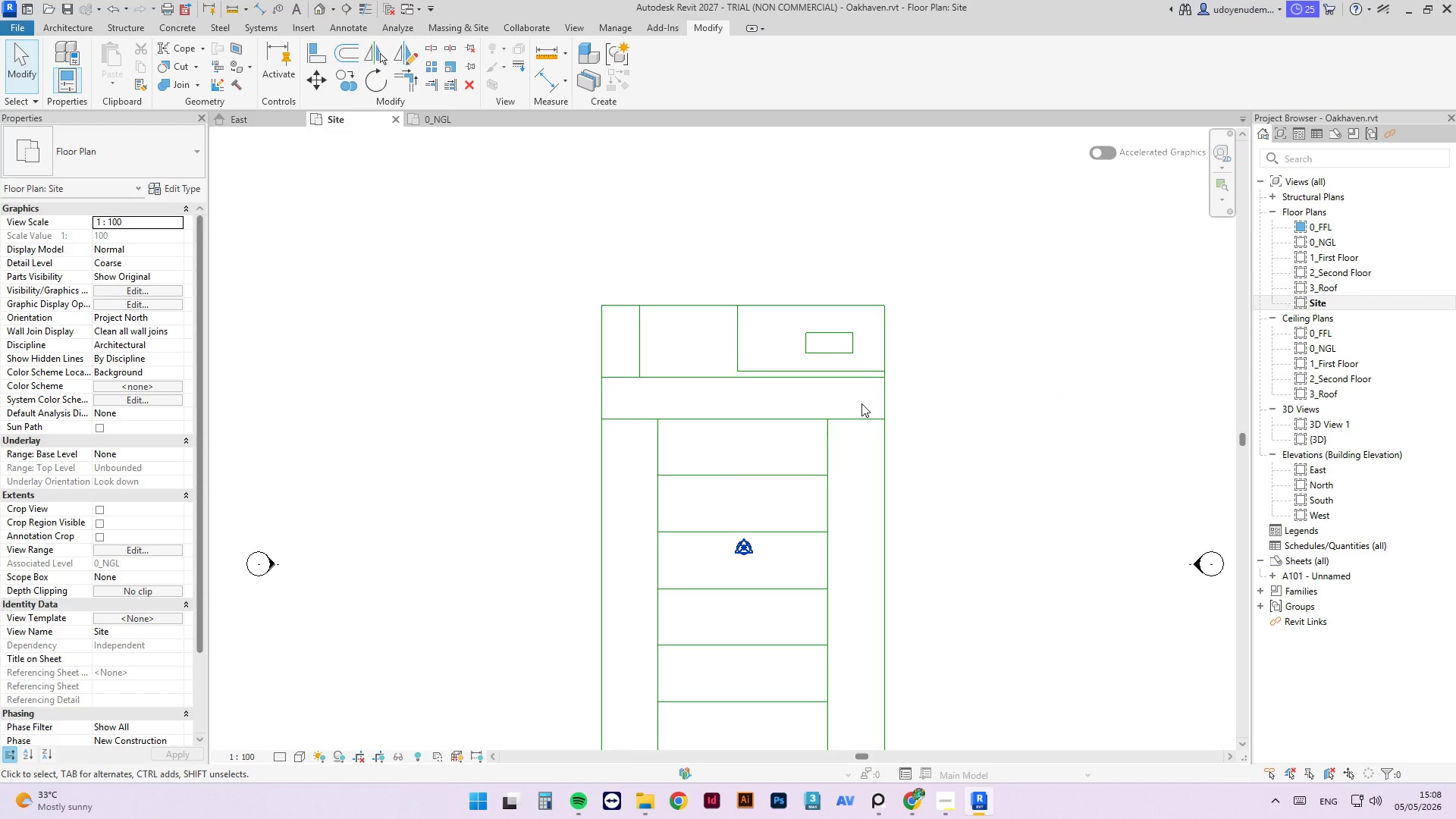 
scroll: coordinate [821, 366], scroll_direction: down, amount: 3.0
 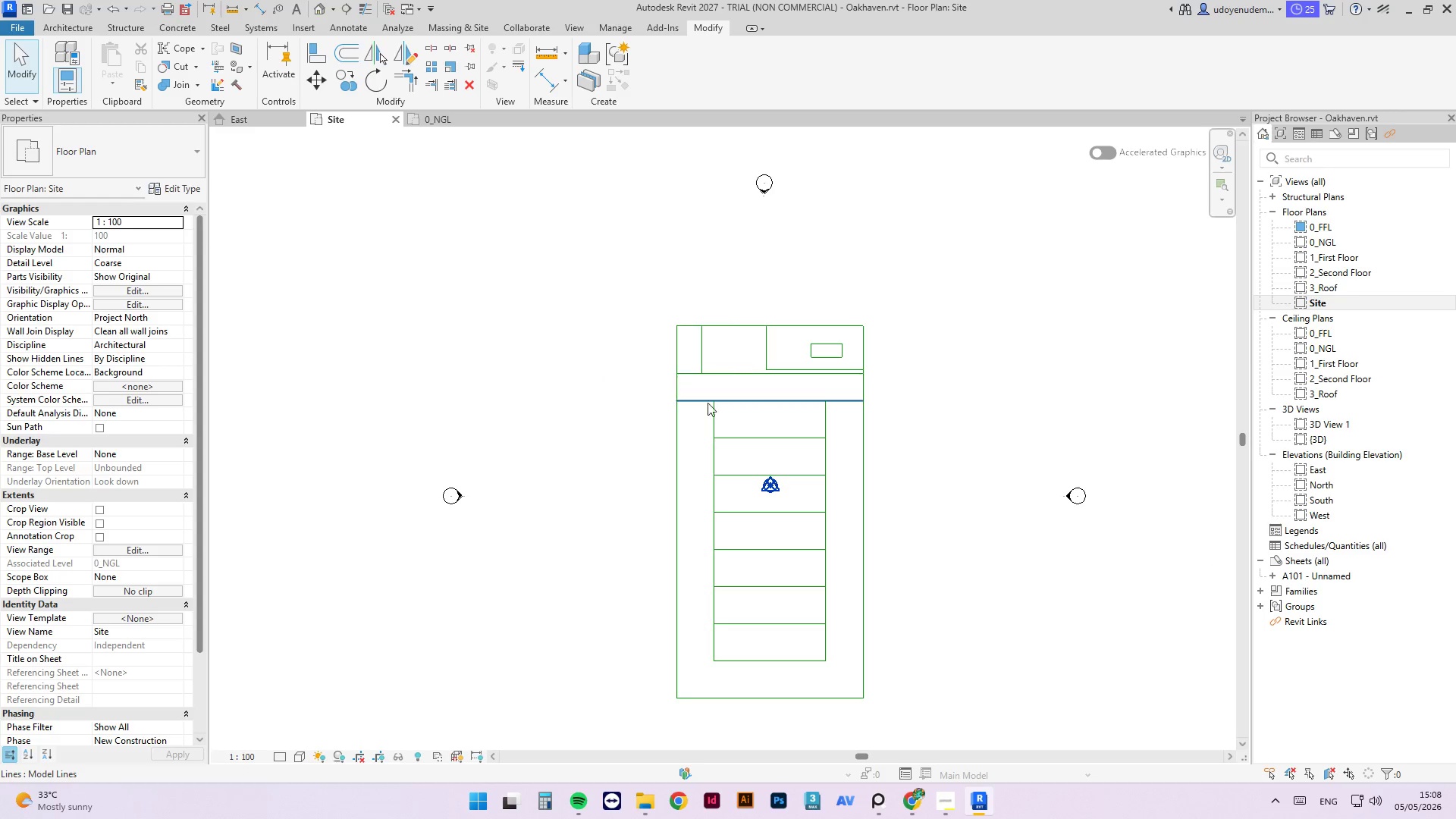 
scroll: coordinate [826, 337], scroll_direction: up, amount: 5.0
 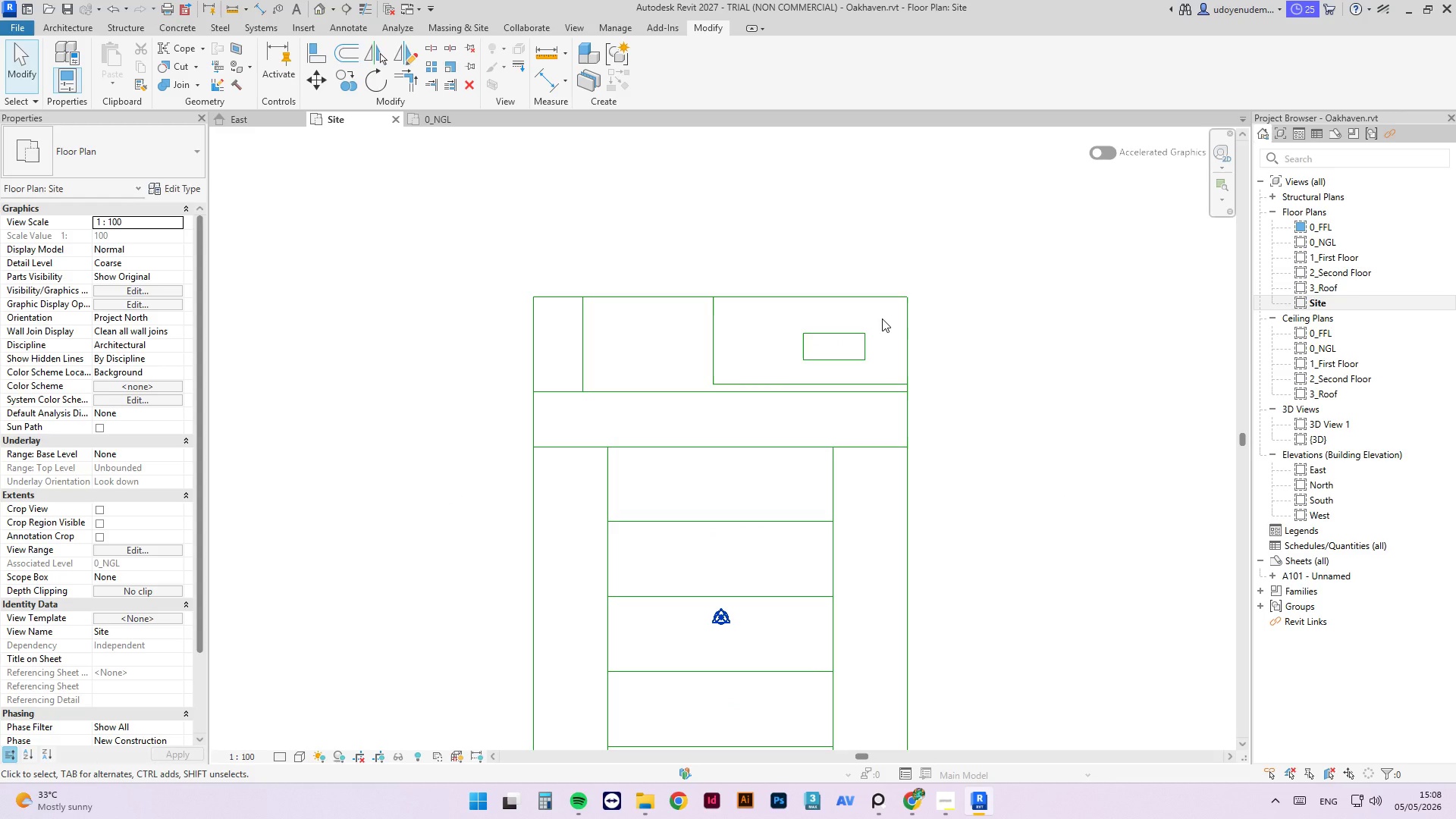 
left_click_drag(start_coordinate=[882, 317], to_coordinate=[765, 369])
 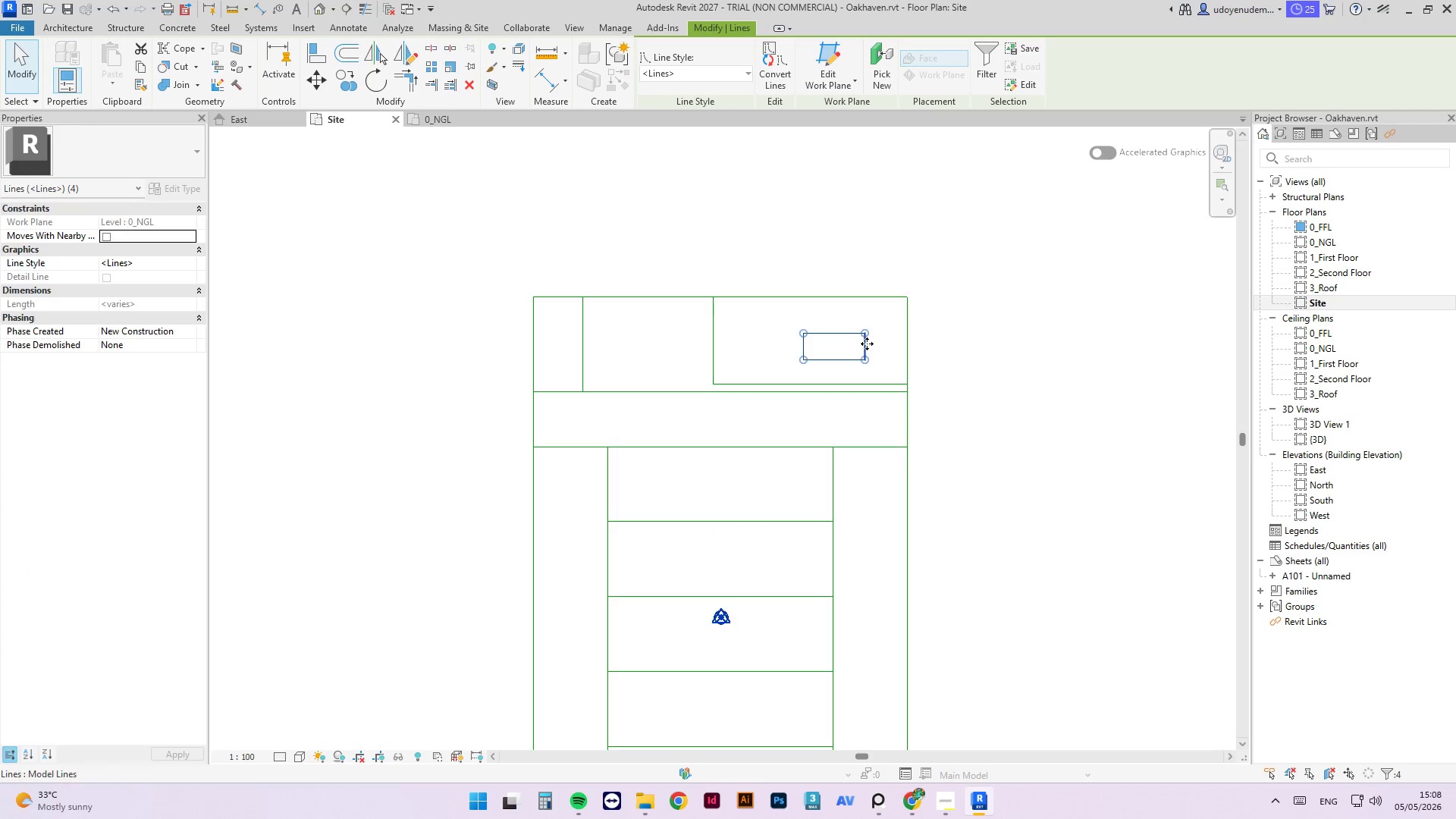 
scroll: coordinate [855, 342], scroll_direction: up, amount: 2.0
 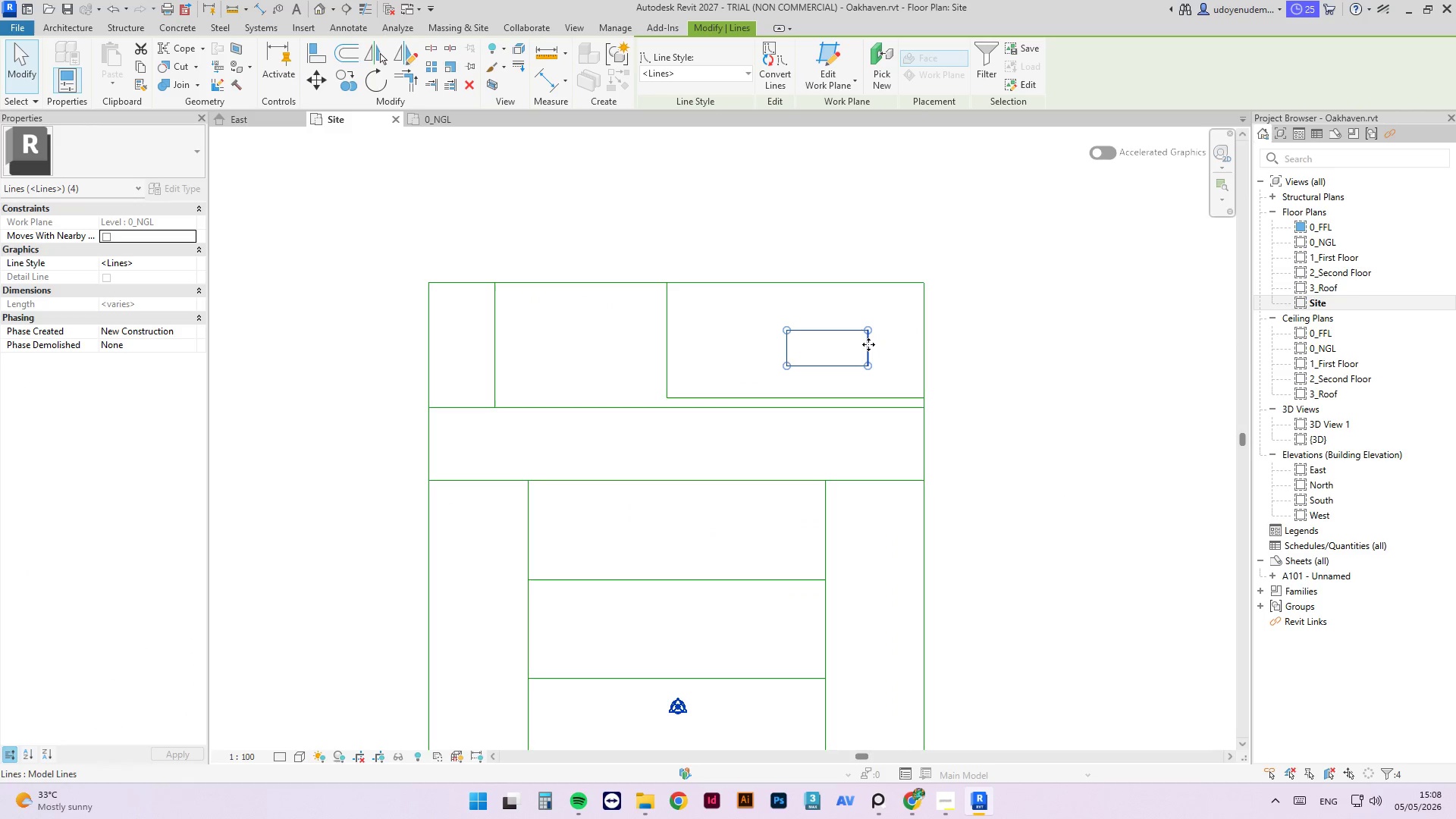 
left_click_drag(start_coordinate=[868, 344], to_coordinate=[863, 349])
 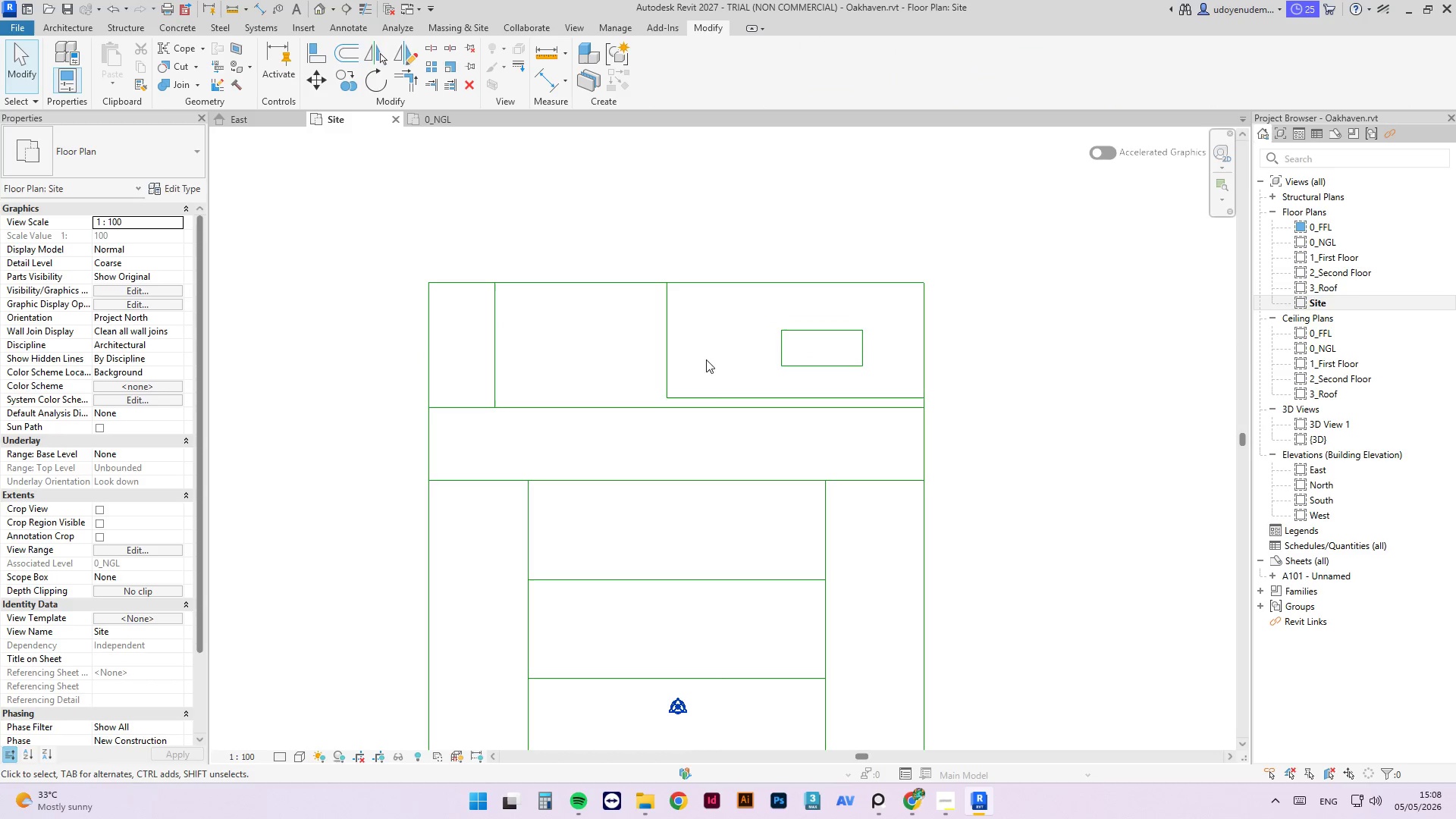 
key(Space)
 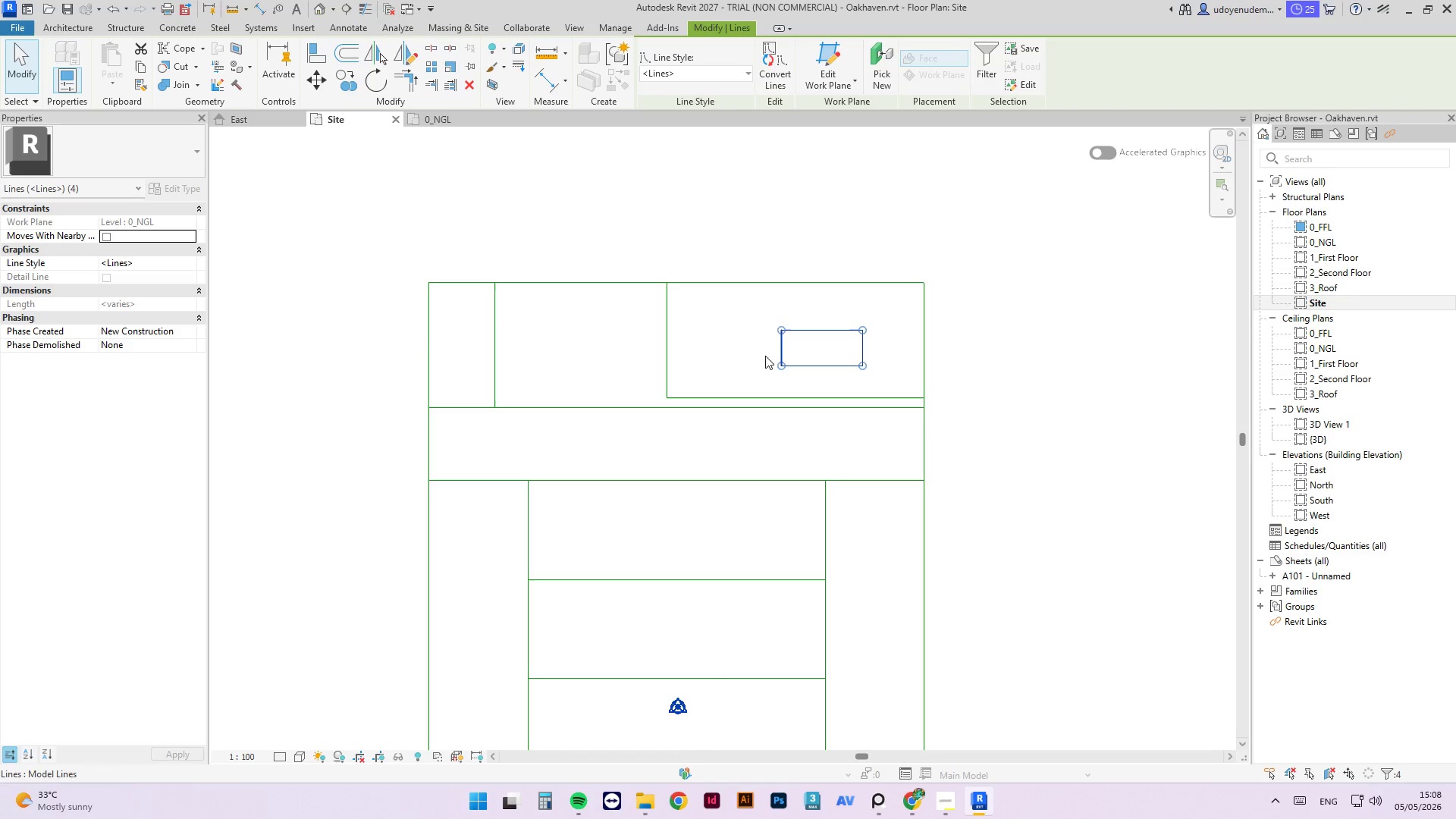 
double_click([708, 398])
 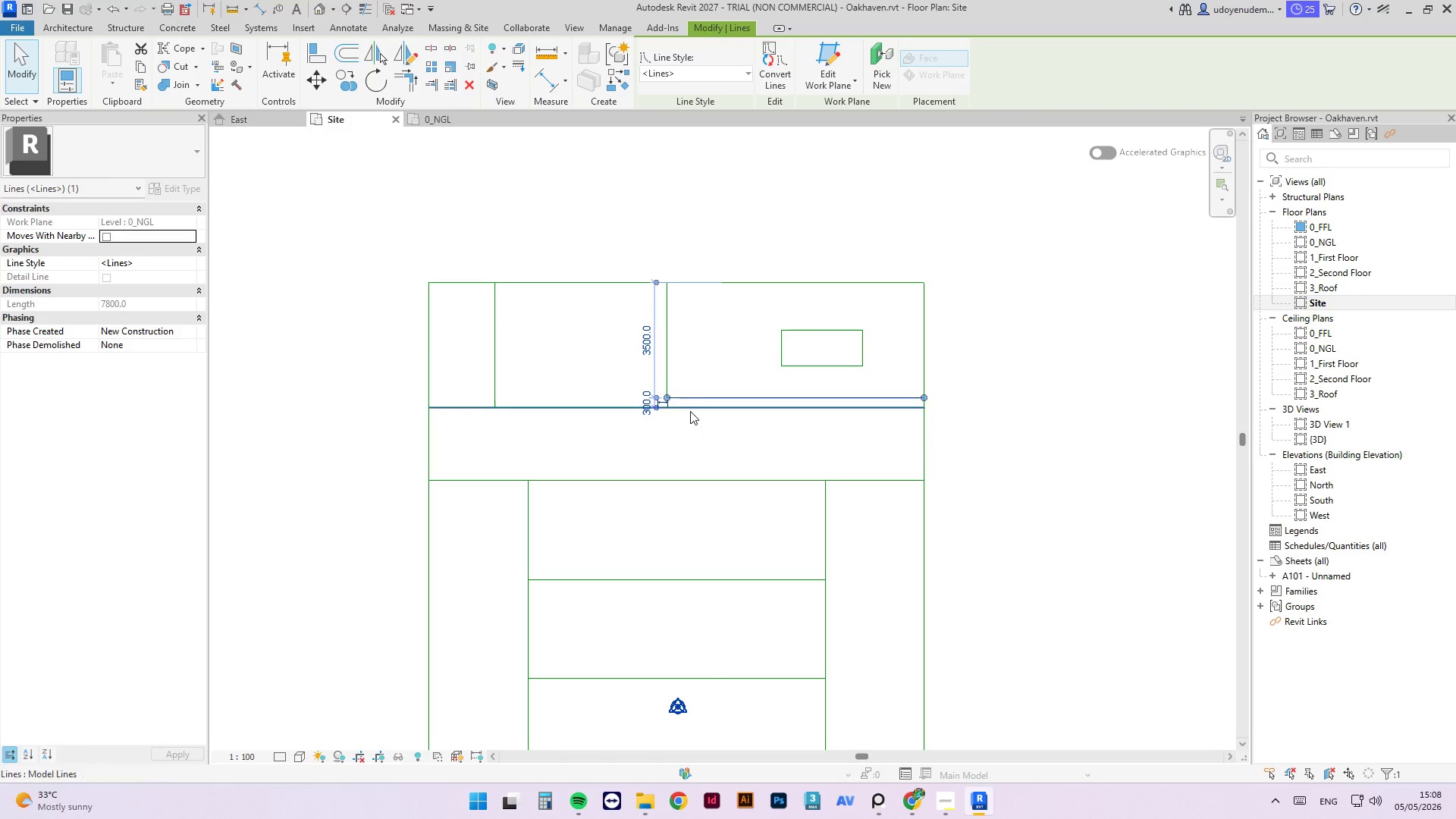 
left_click([690, 410])
 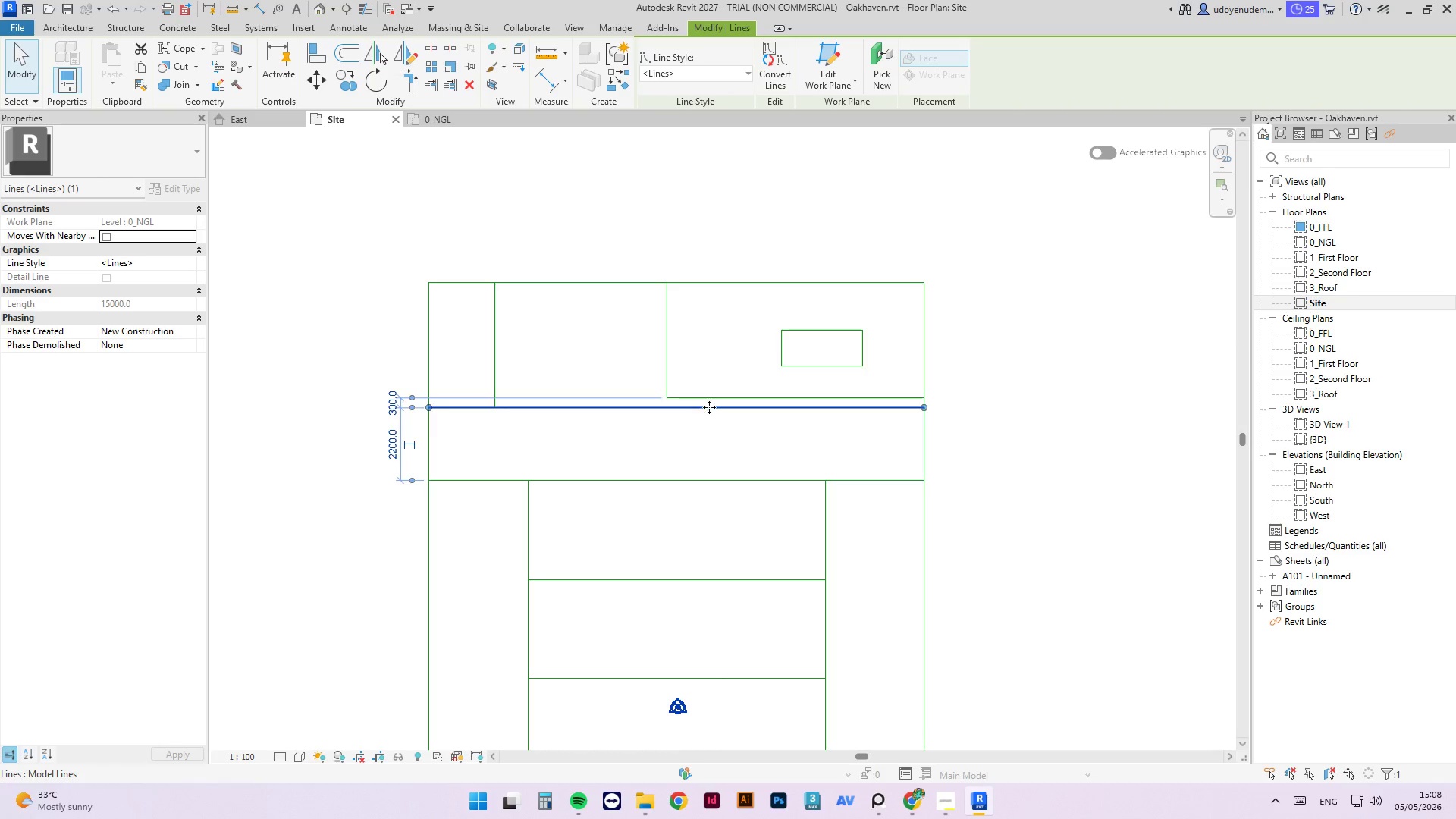 
left_click([639, 178])
 